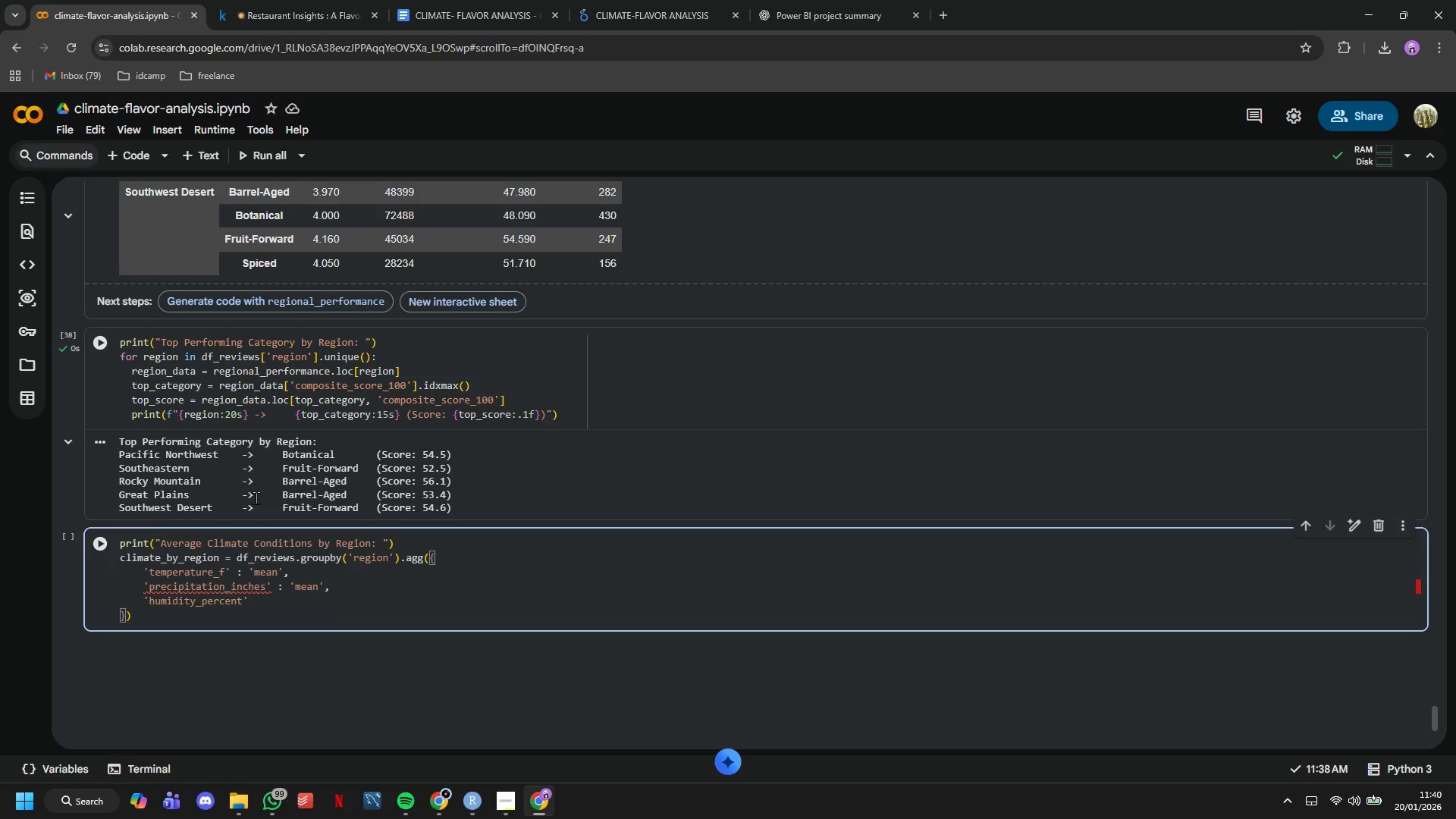 
type( : 'mean)
 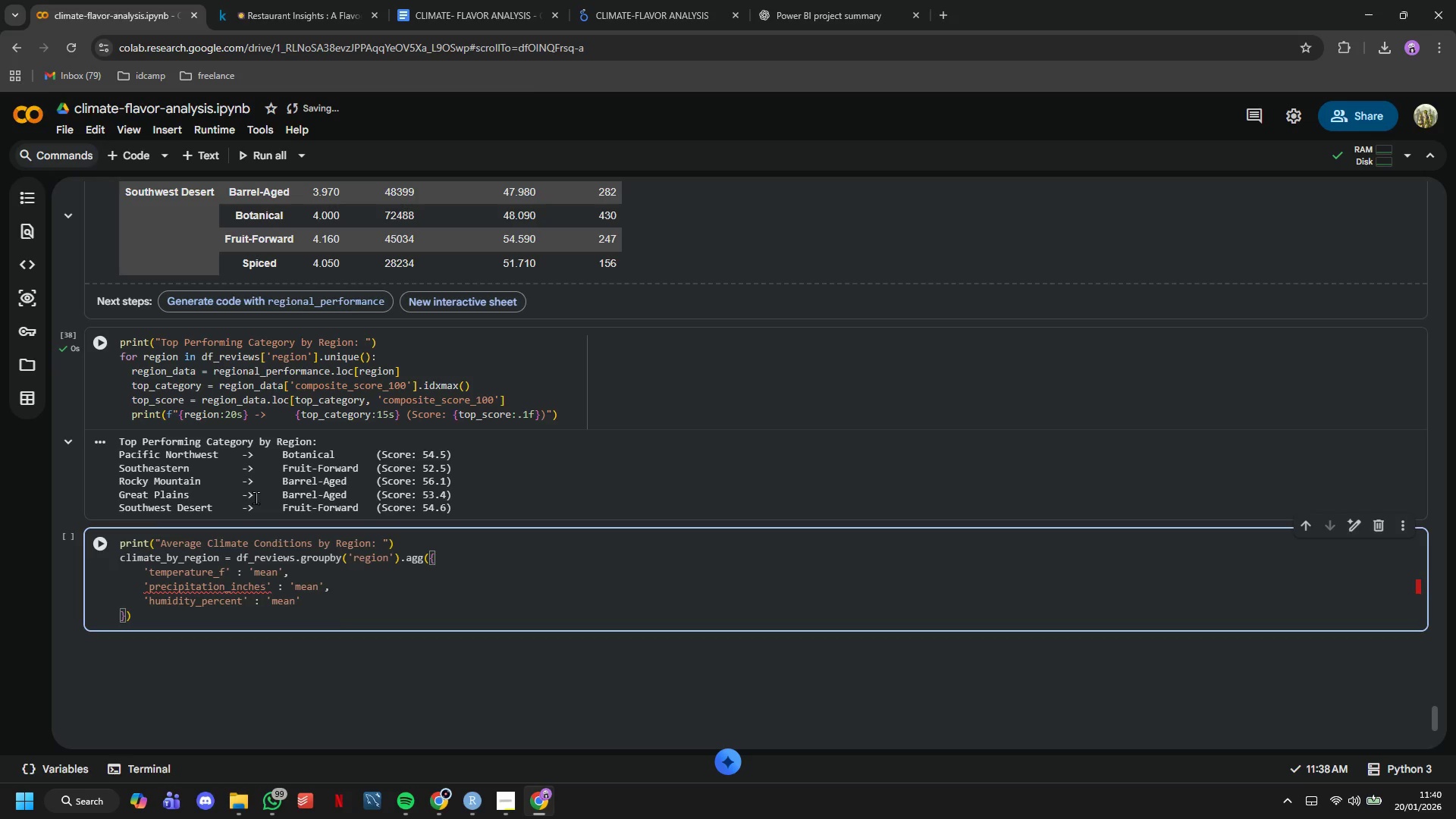 
key(ArrowRight)
 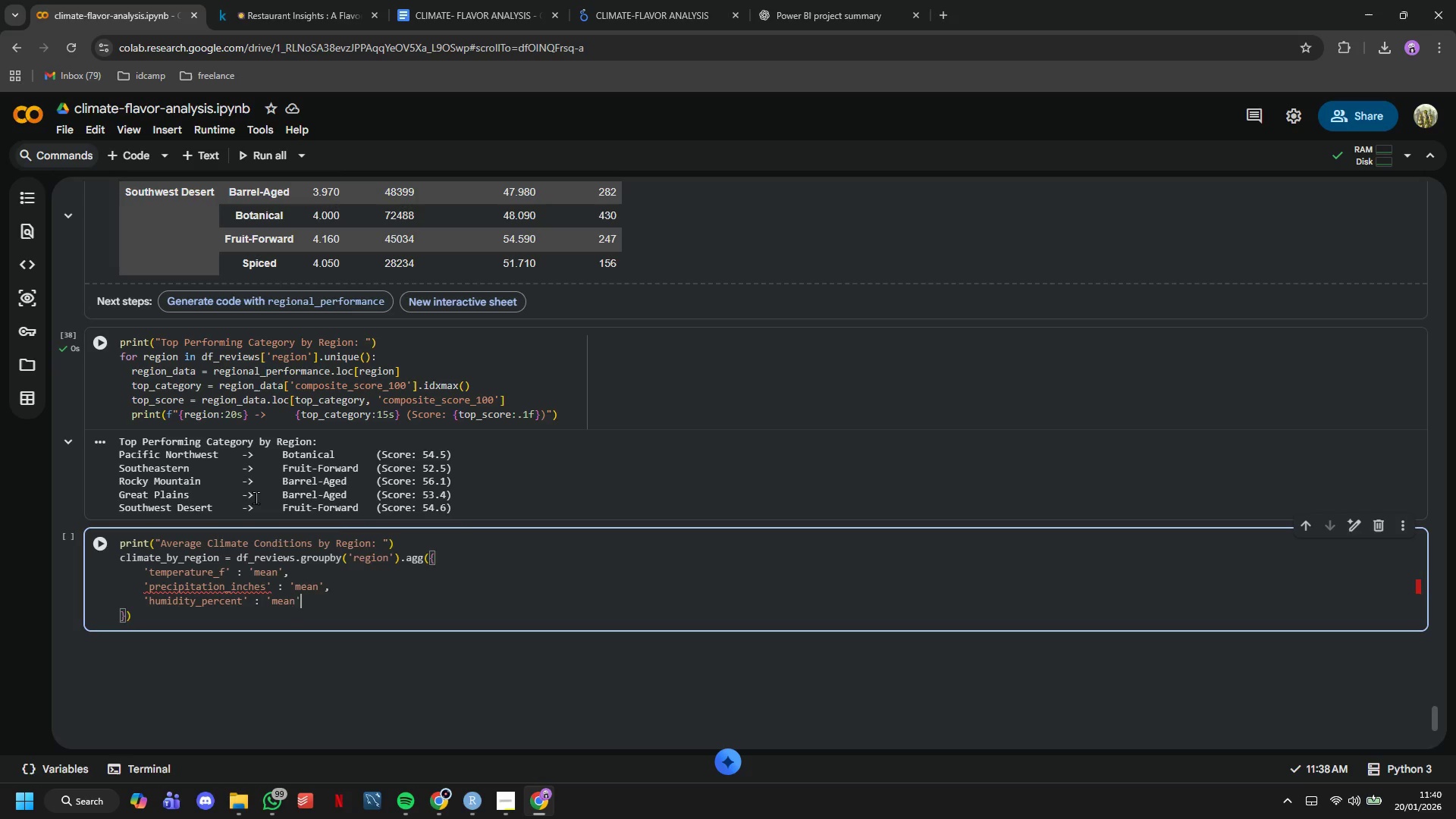 
key(ArrowDown)
 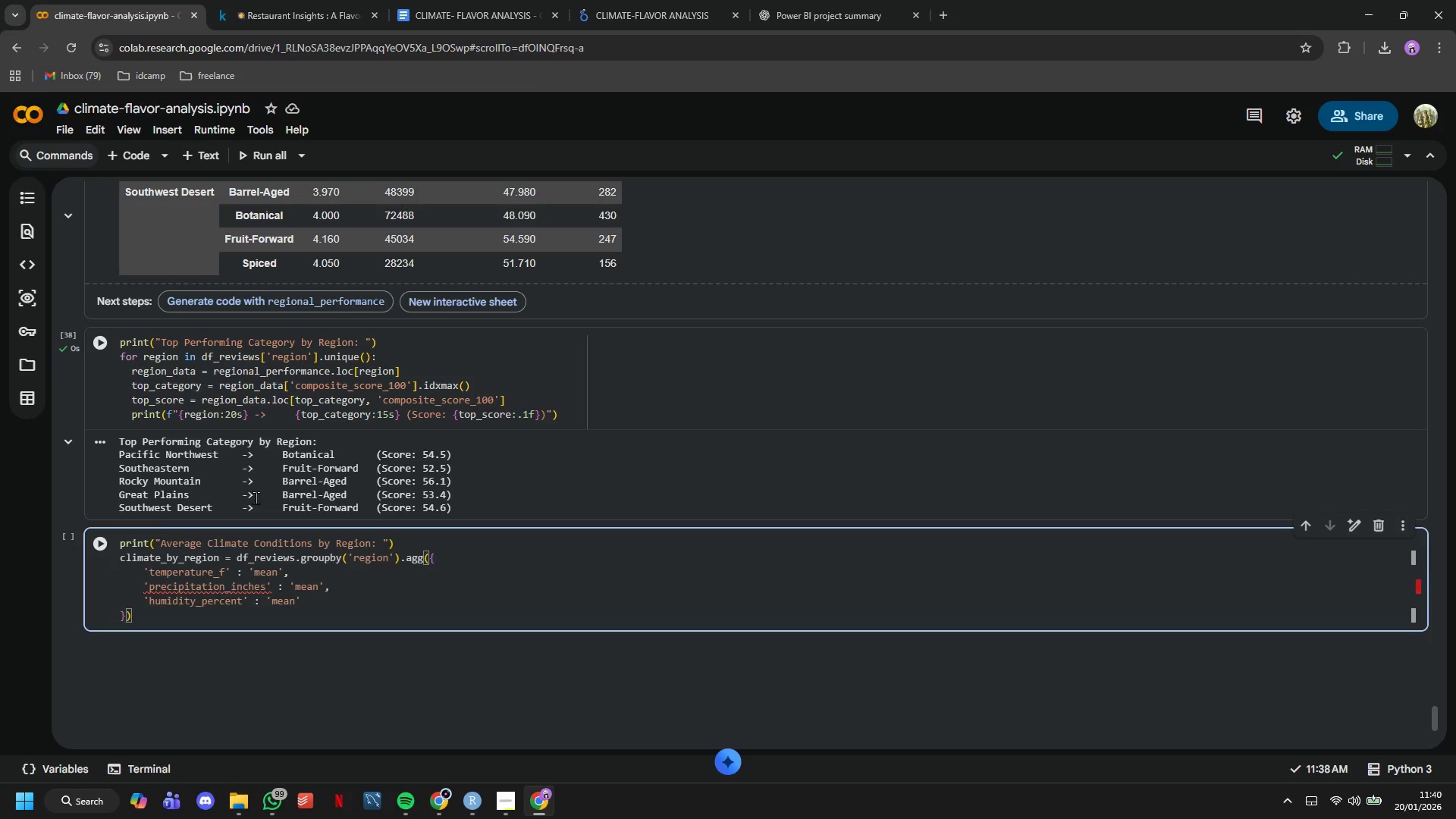 
type(.round(2)
 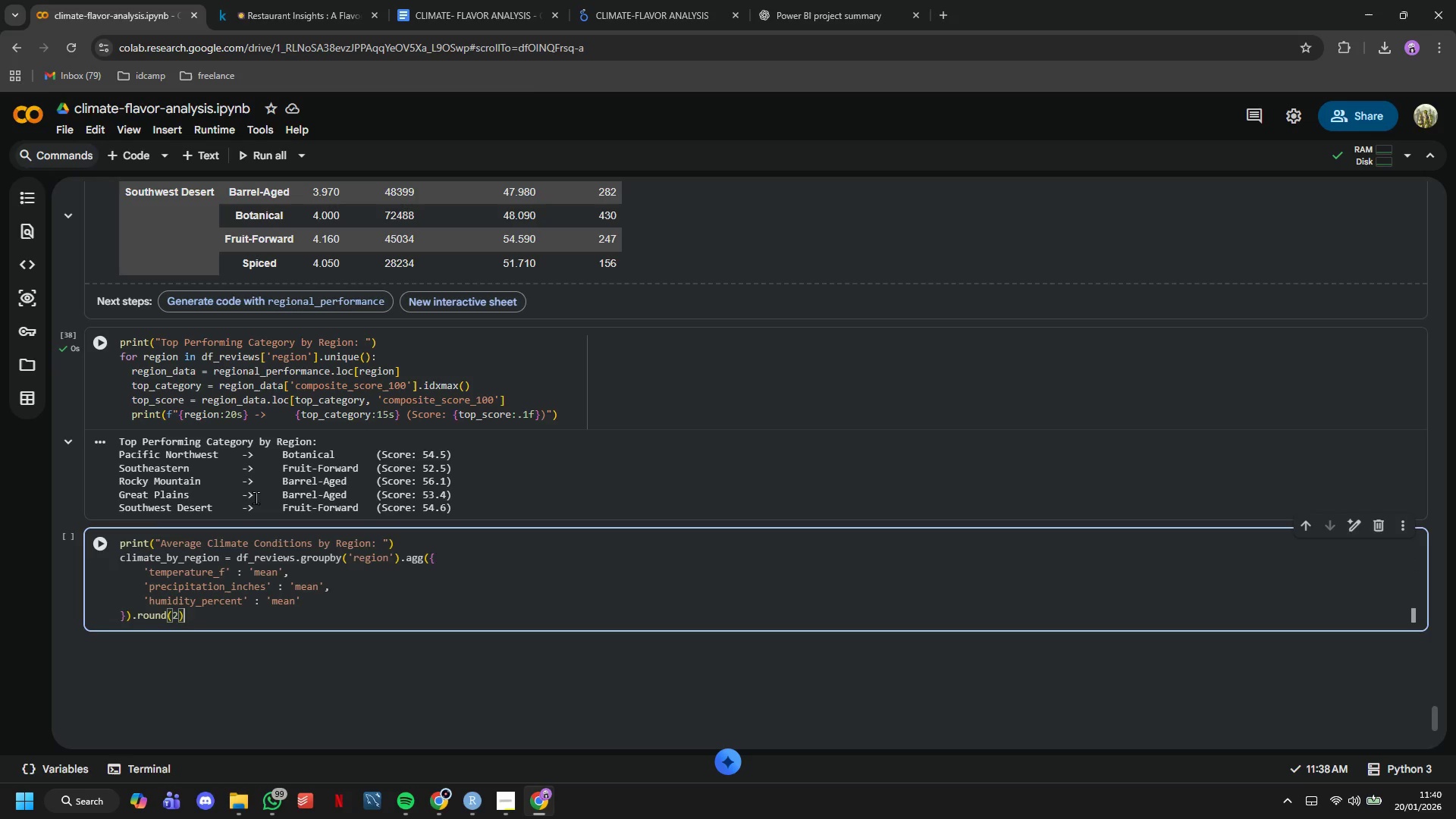 
 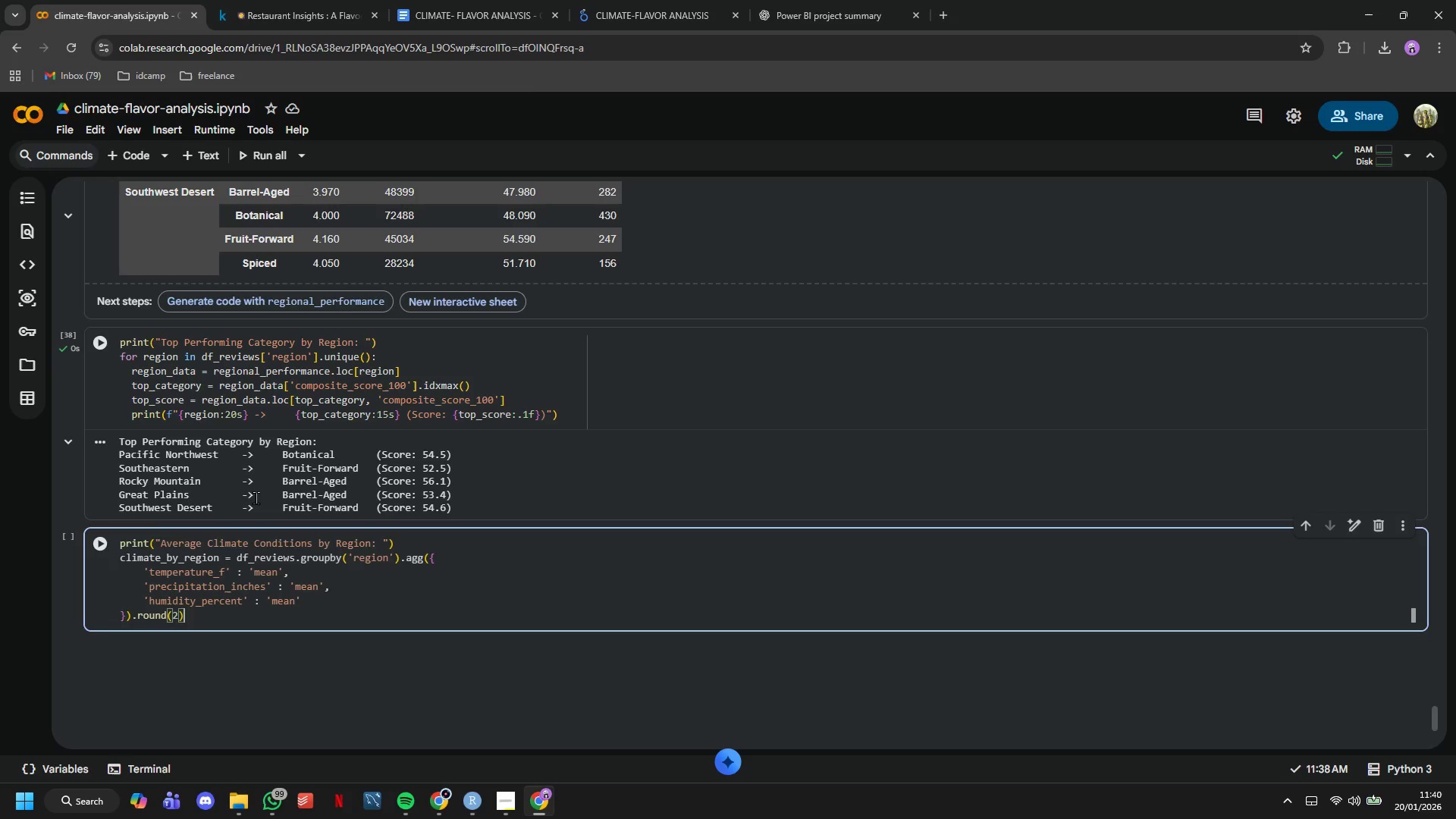 
key(ArrowRight)
 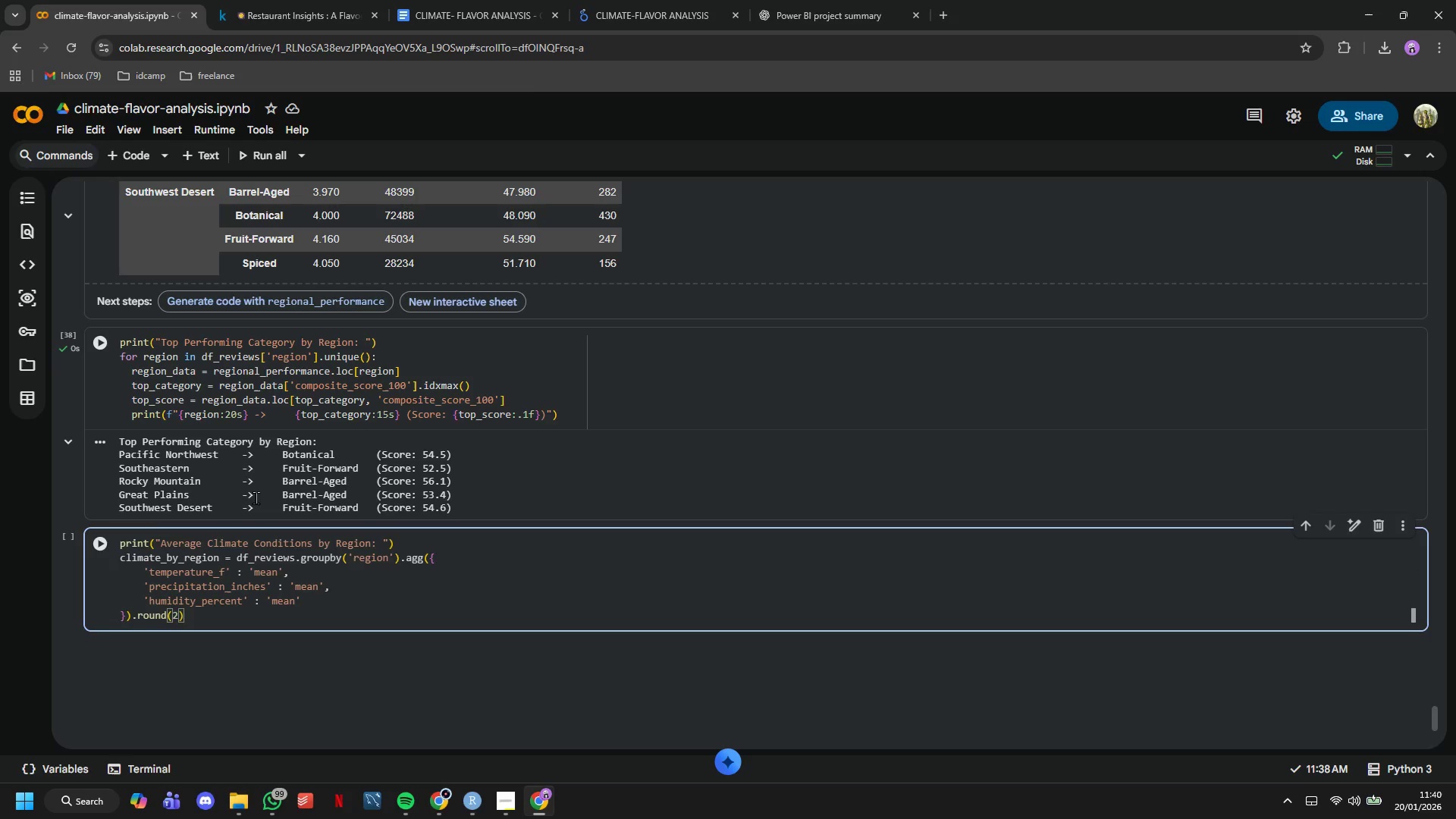 
key(ArrowRight)
 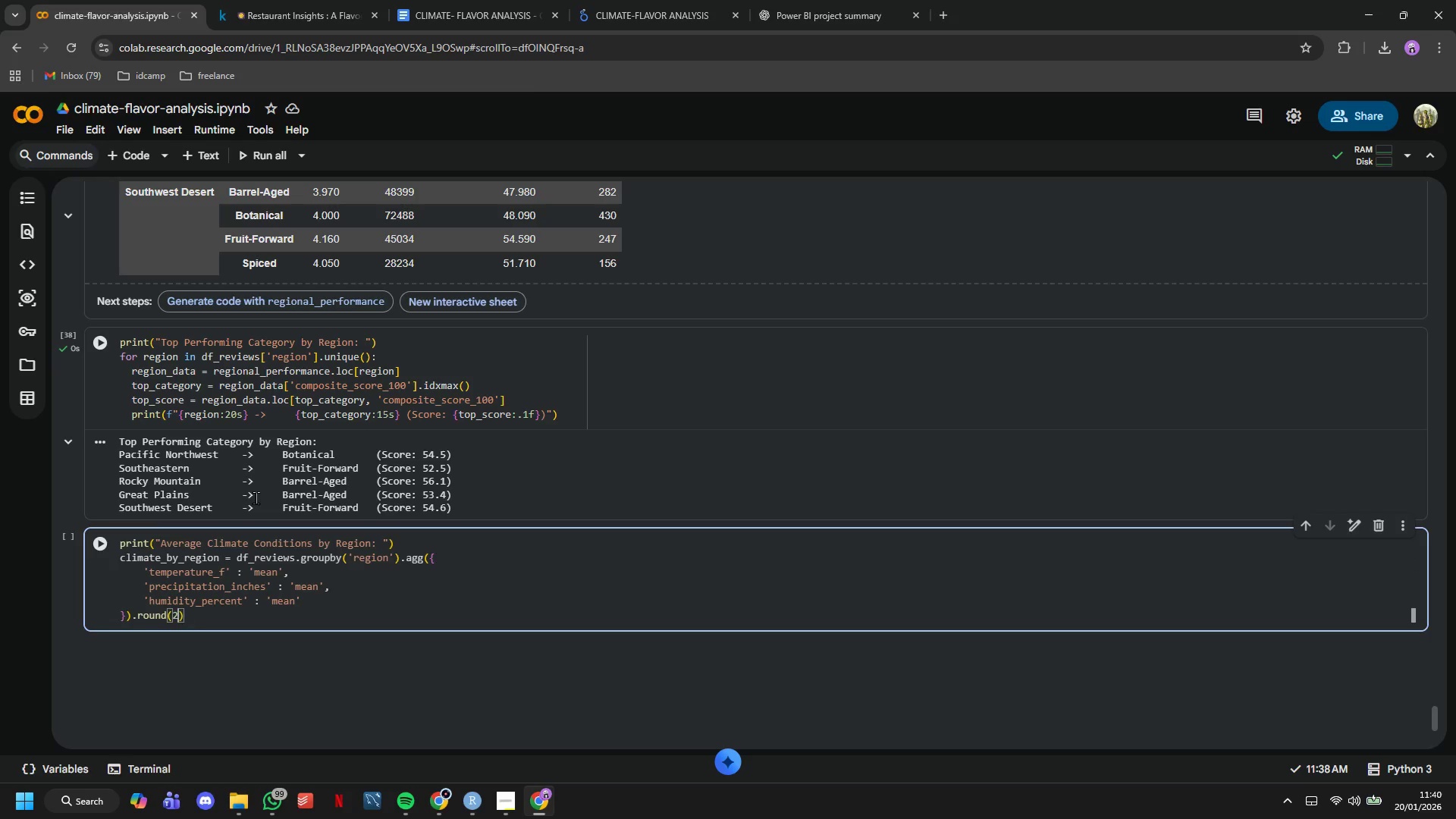 
key(ArrowLeft)
 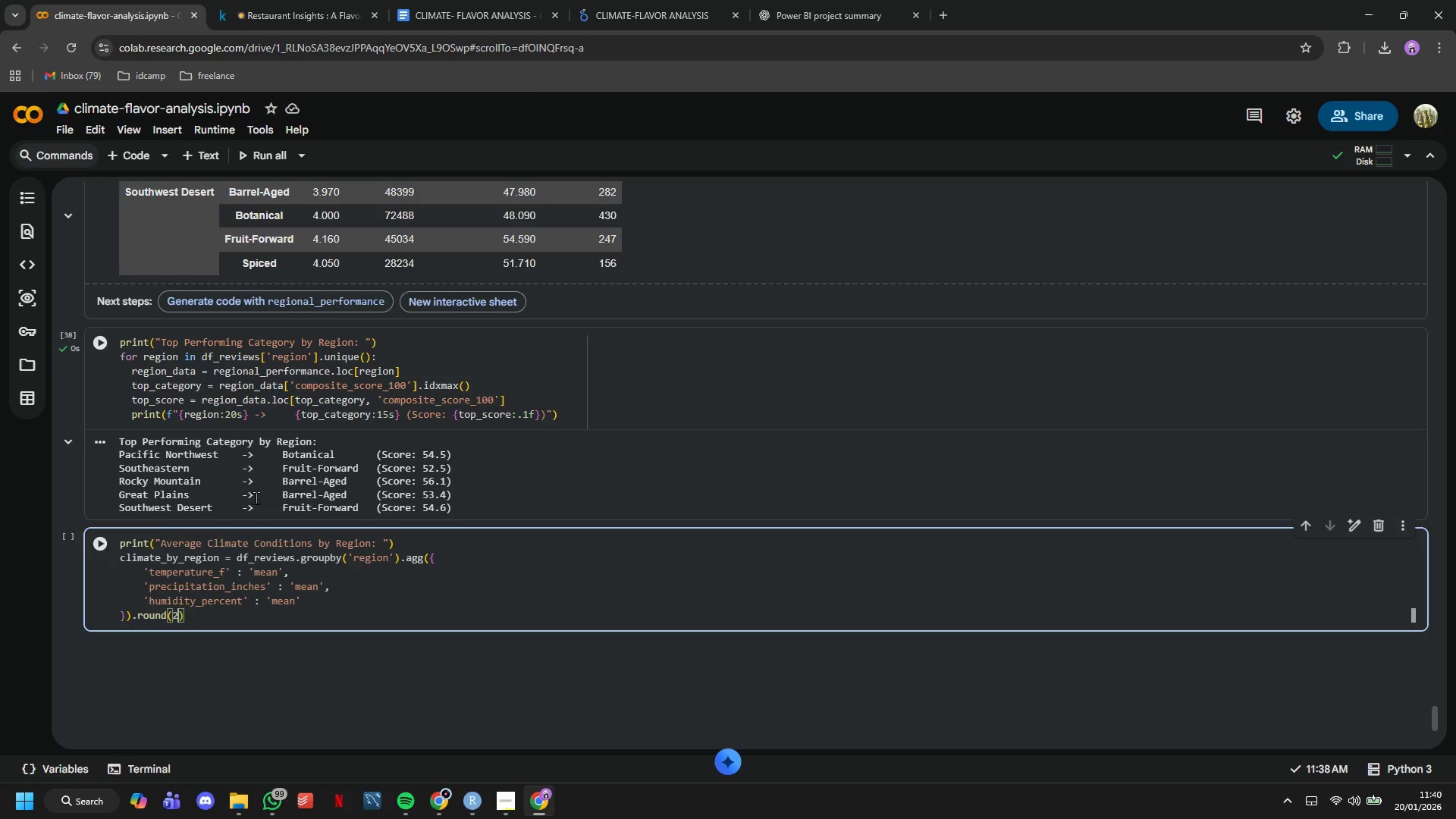 
key(Backspace)
 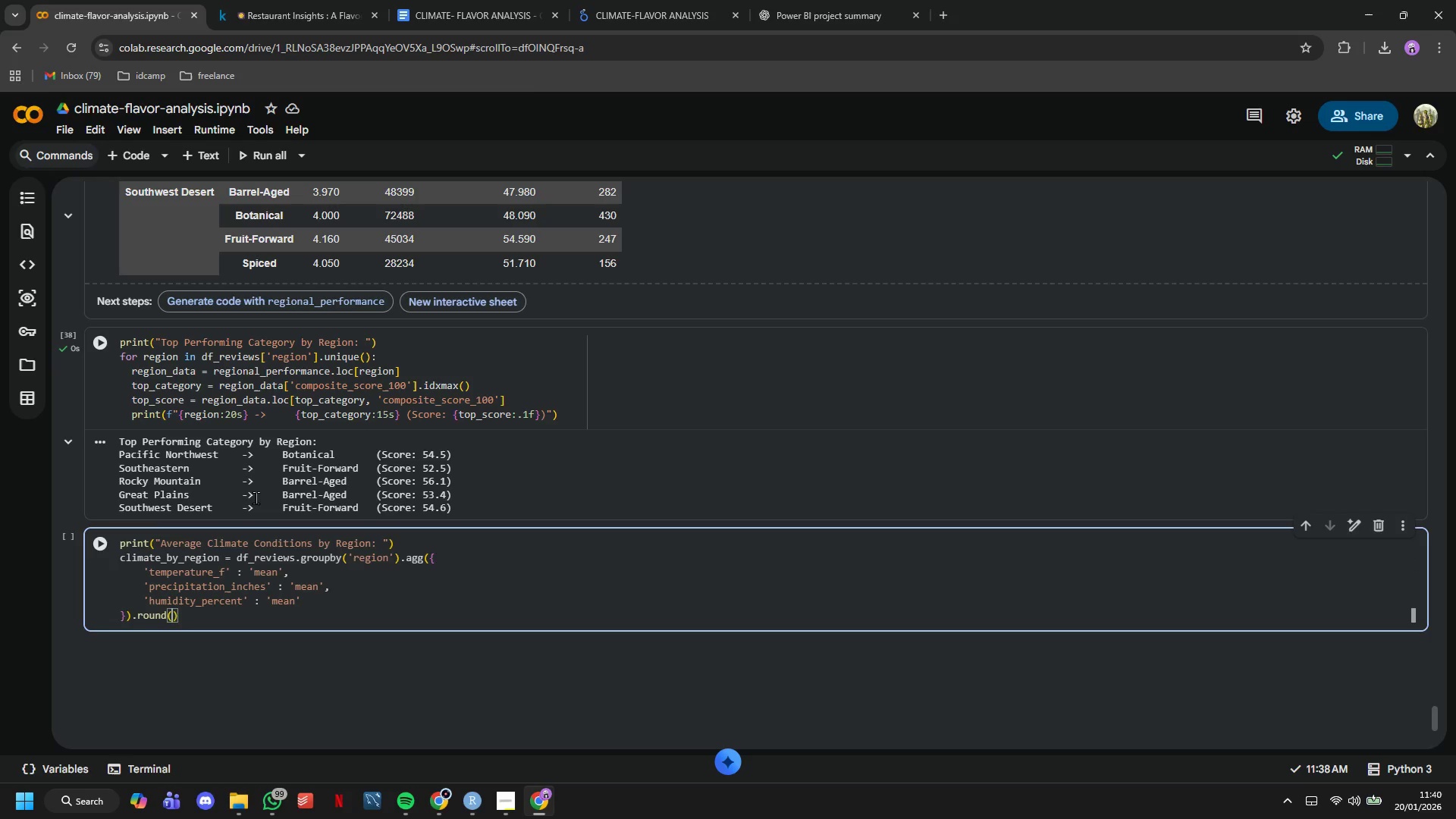 
key(1)
 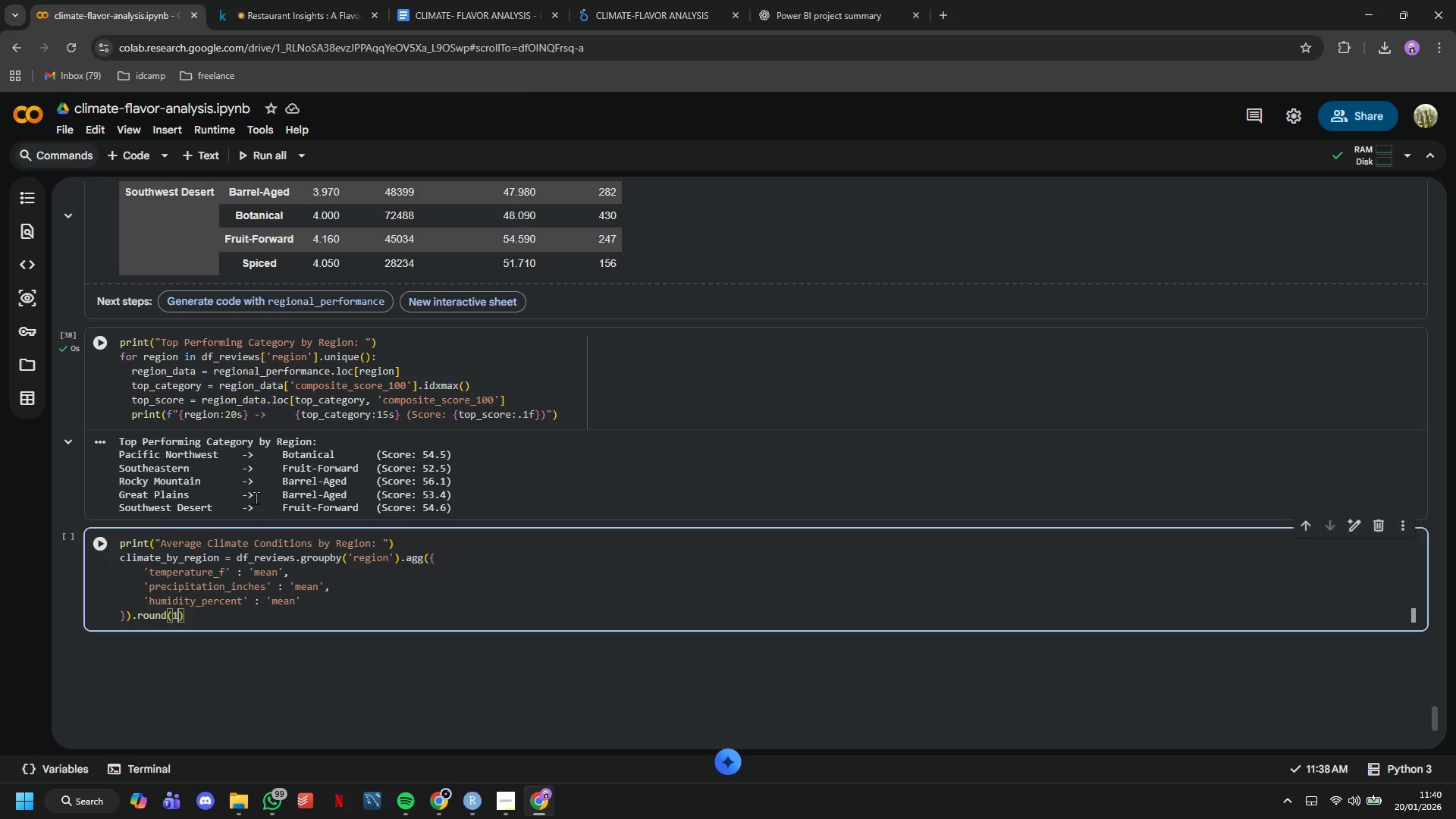 
key(ArrowRight)
 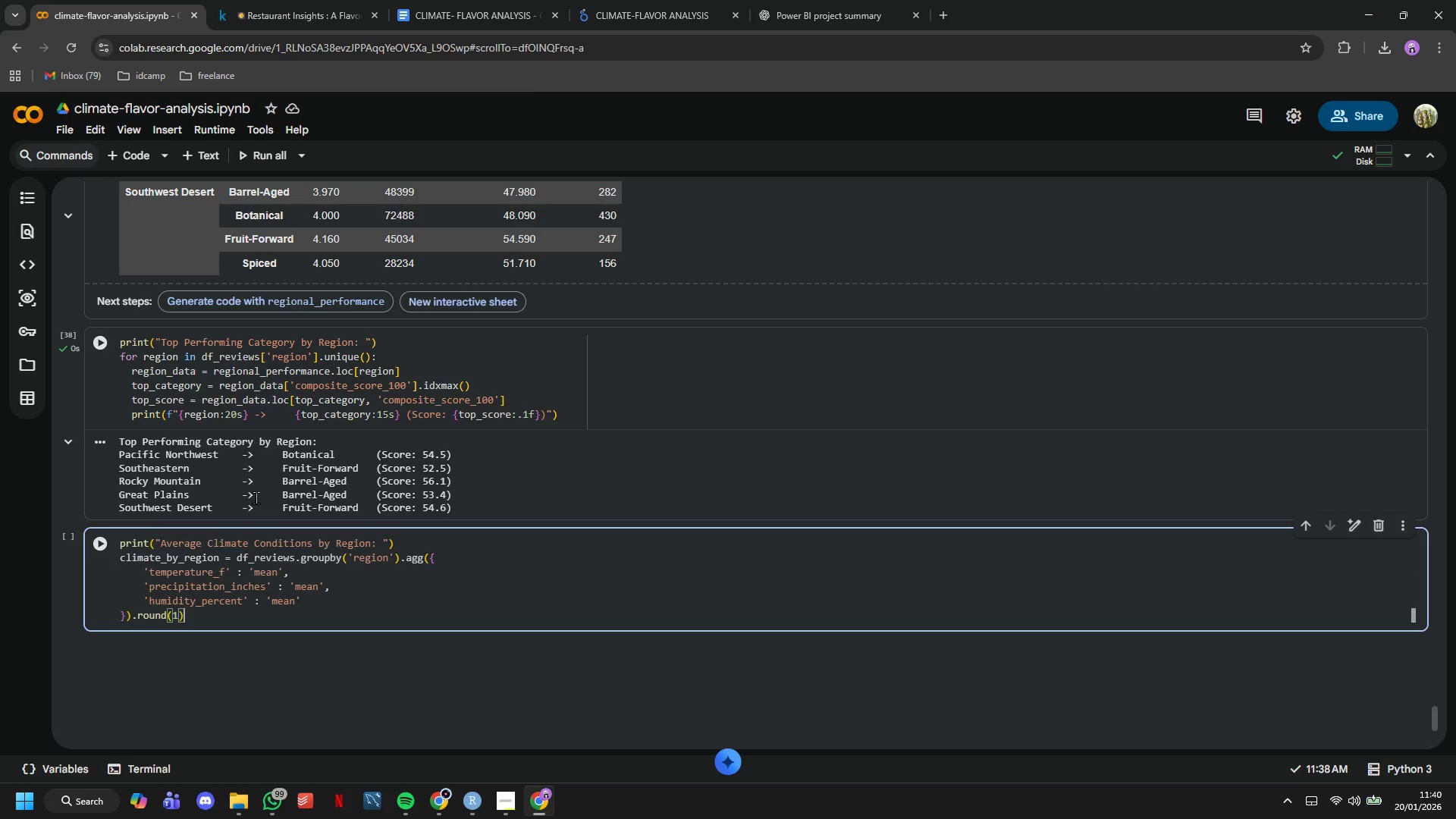 
key(ArrowRight)
 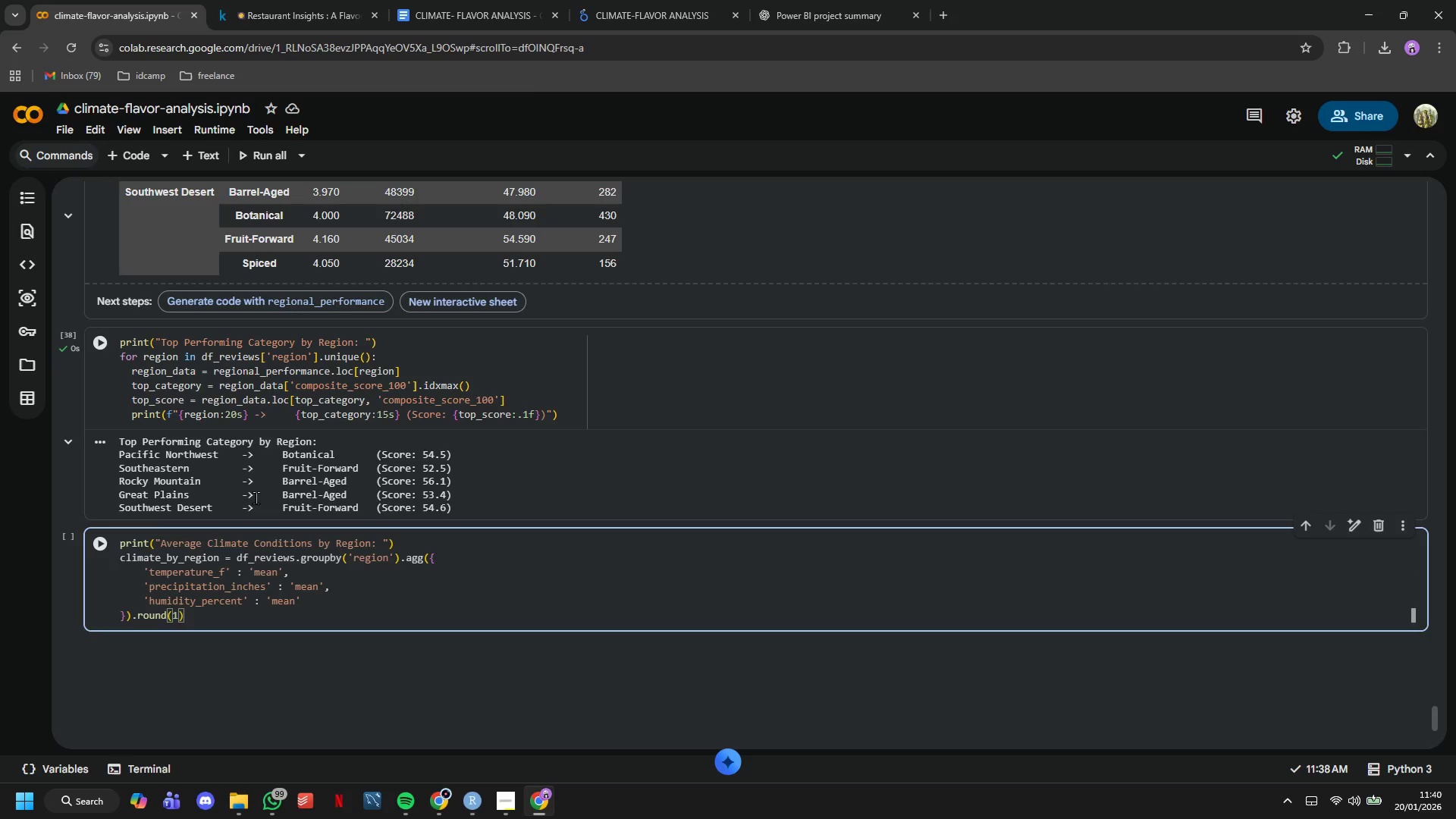 
key(Enter)
 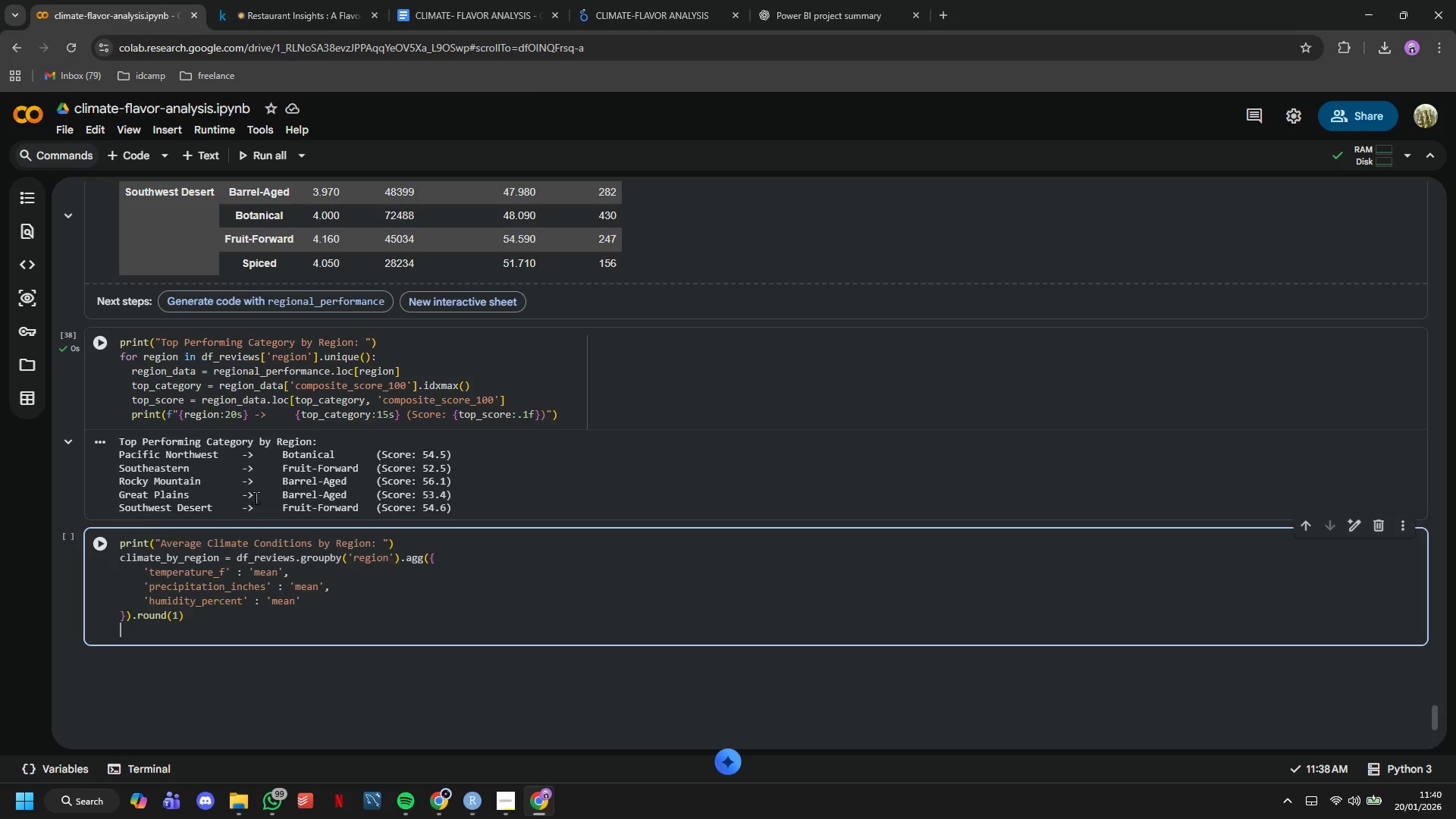 
type(print(climate_by_region)
 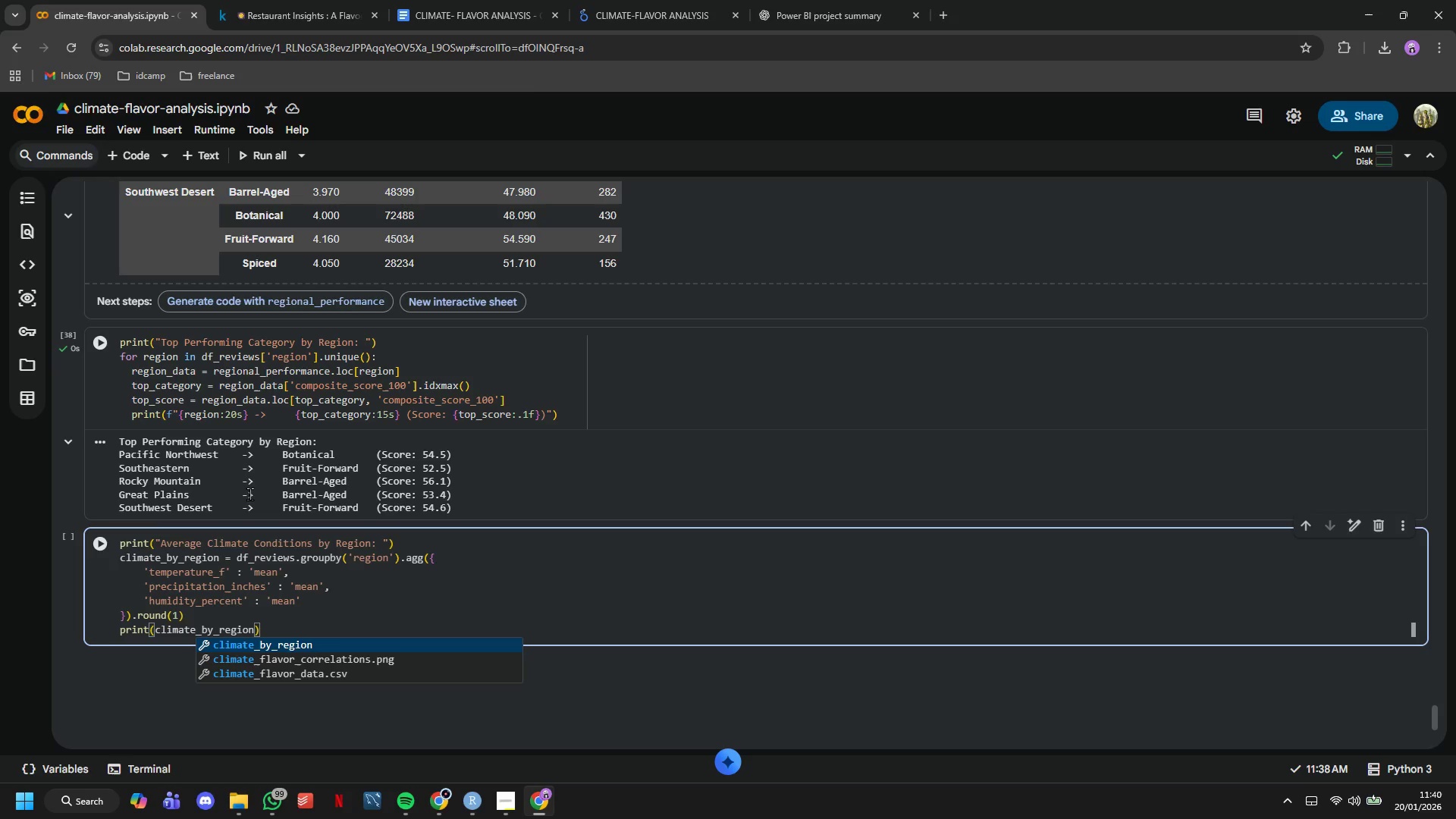 
left_click([107, 545])
 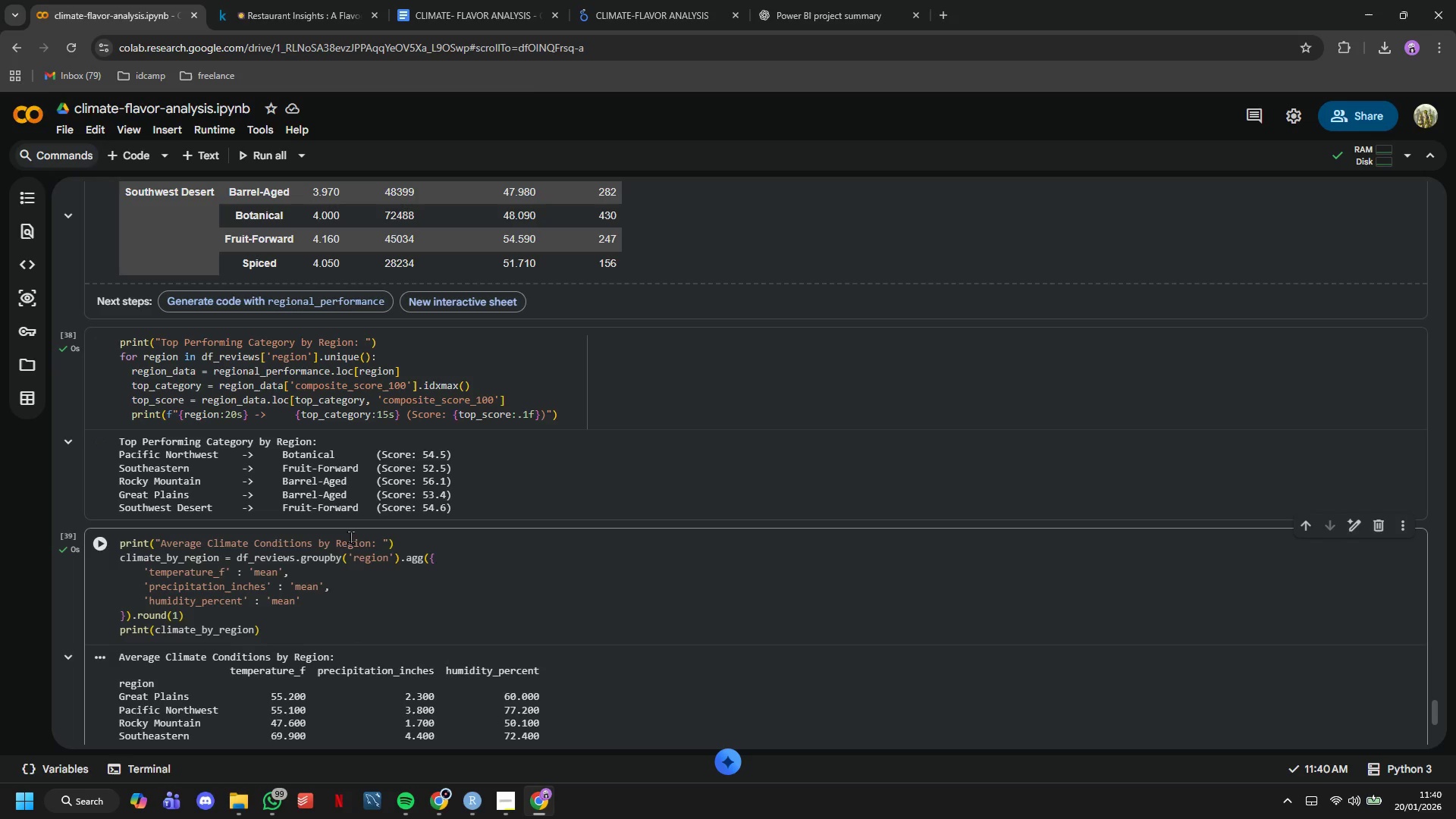 
scroll: coordinate [374, 470], scroll_direction: down, amount: 3.0
 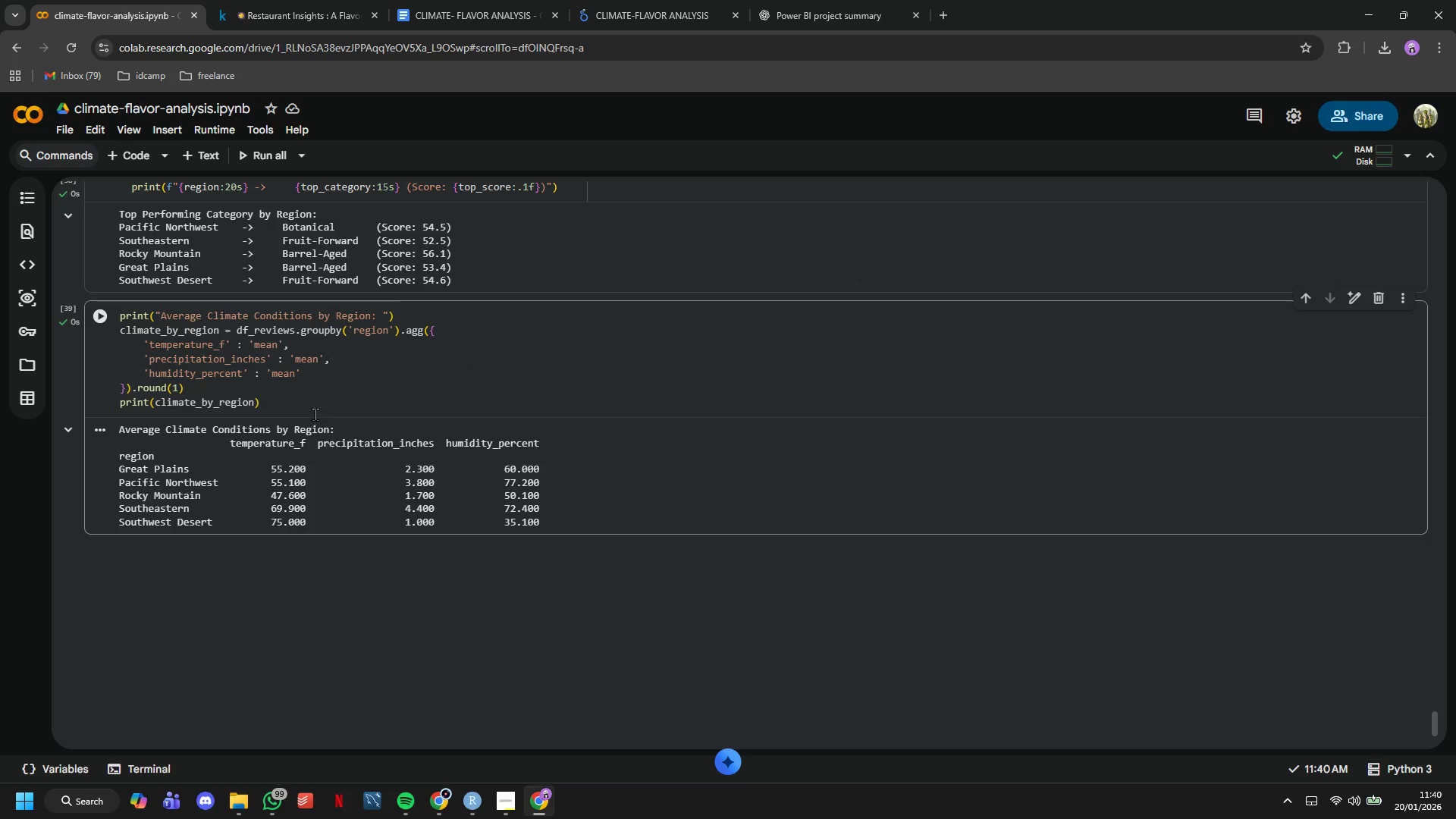 
left_click([315, 404])
 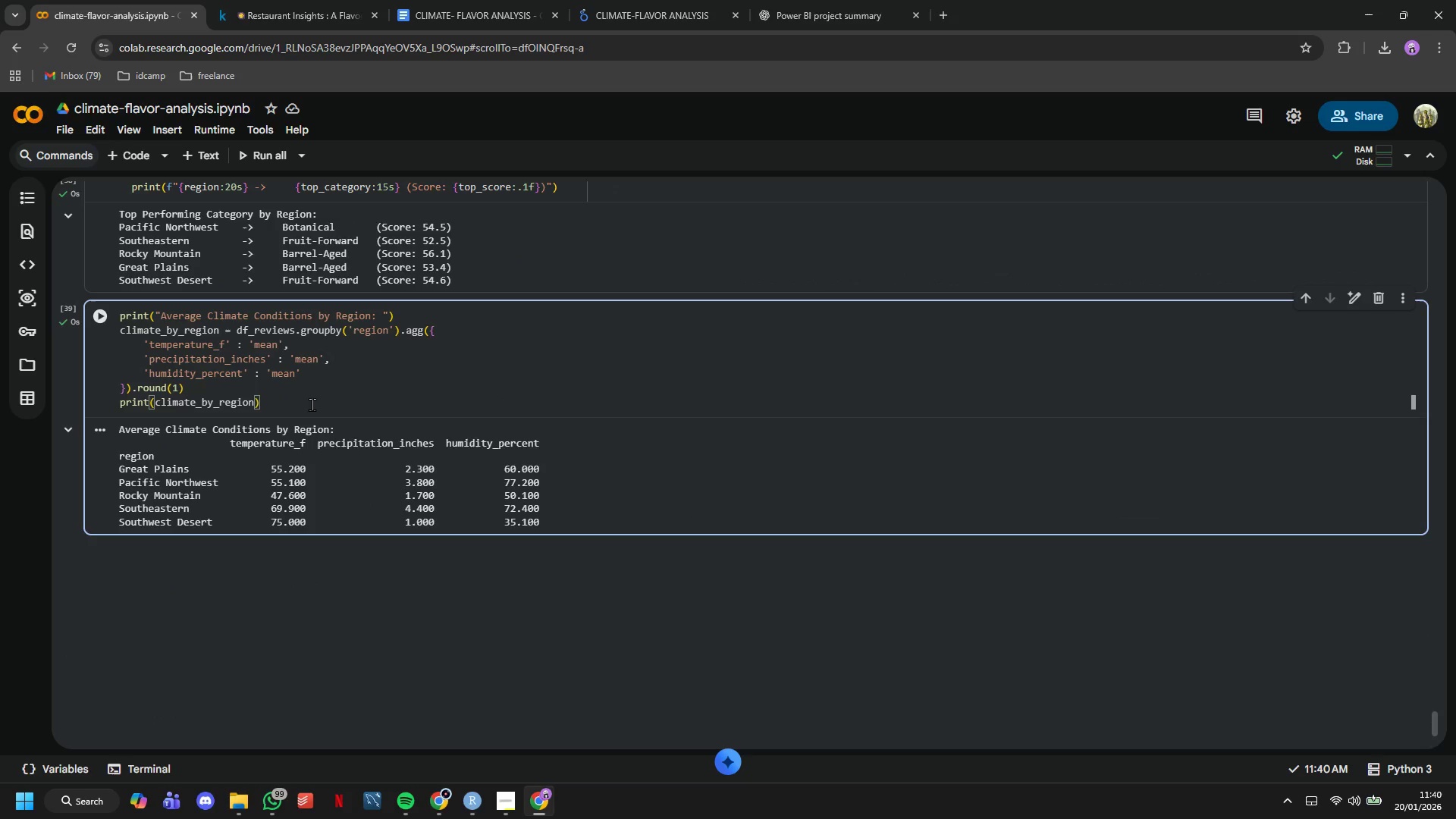 
key(Backspace)
 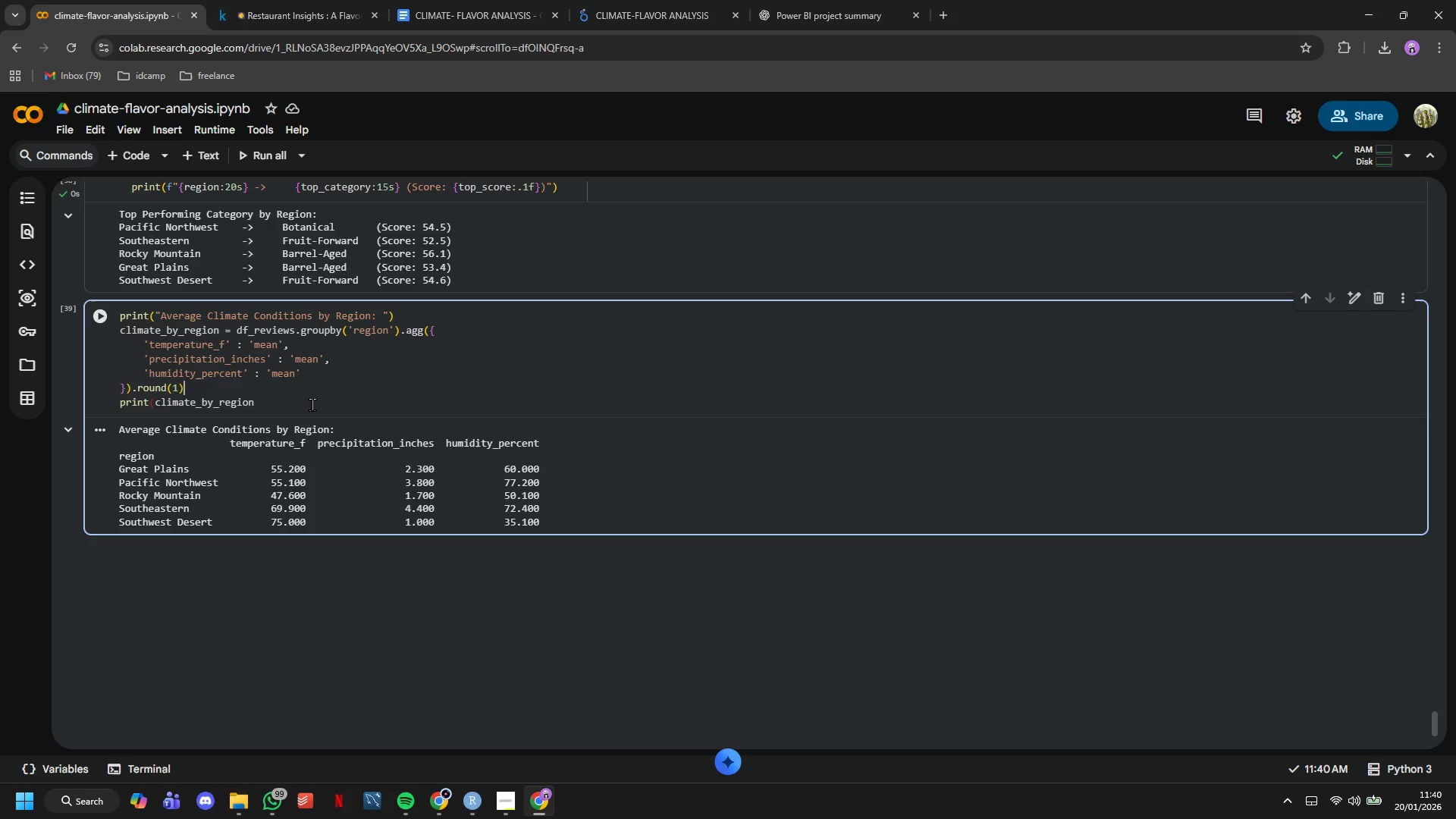 
key(ArrowUp)
 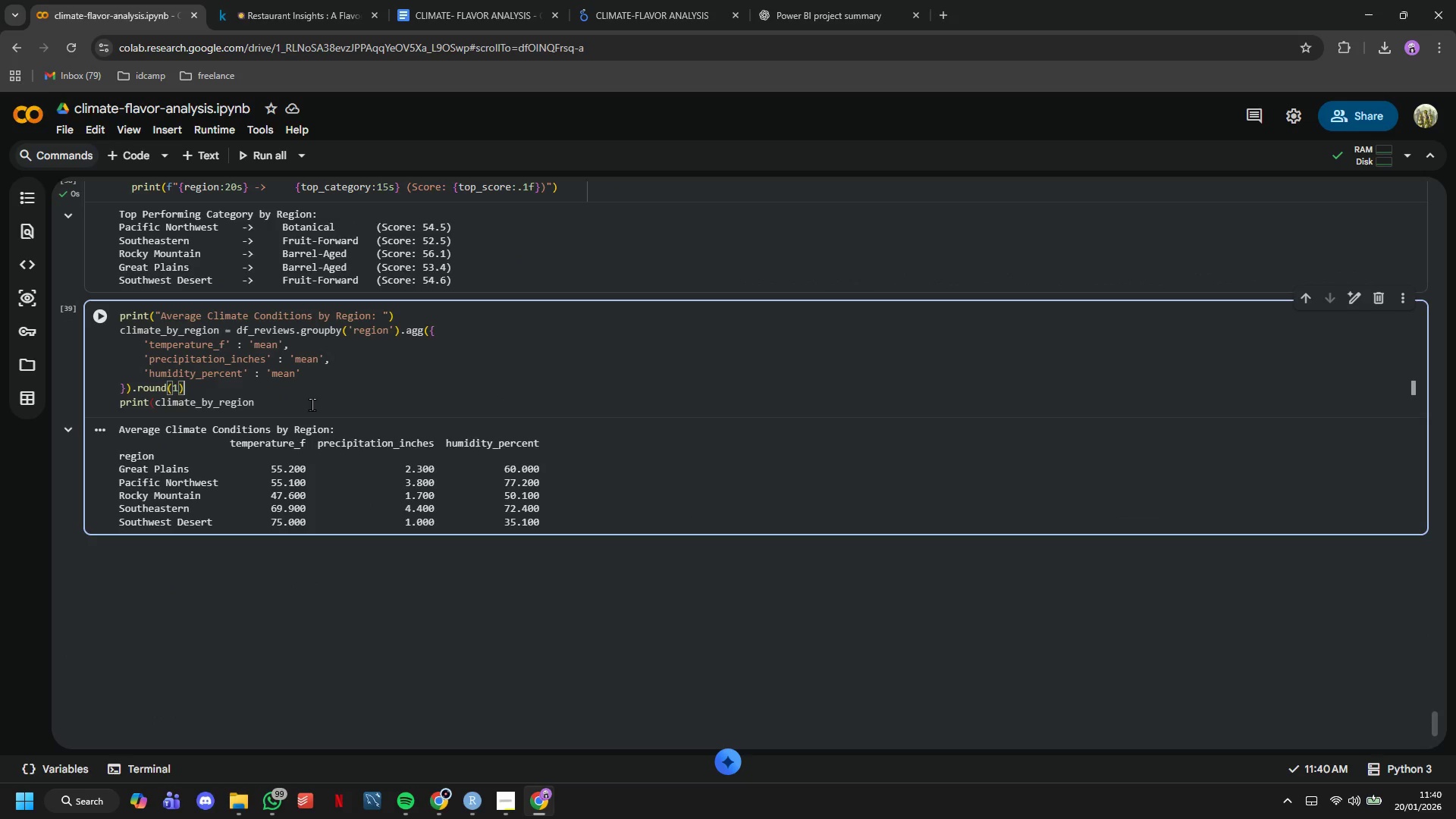 
key(ArrowRight)
 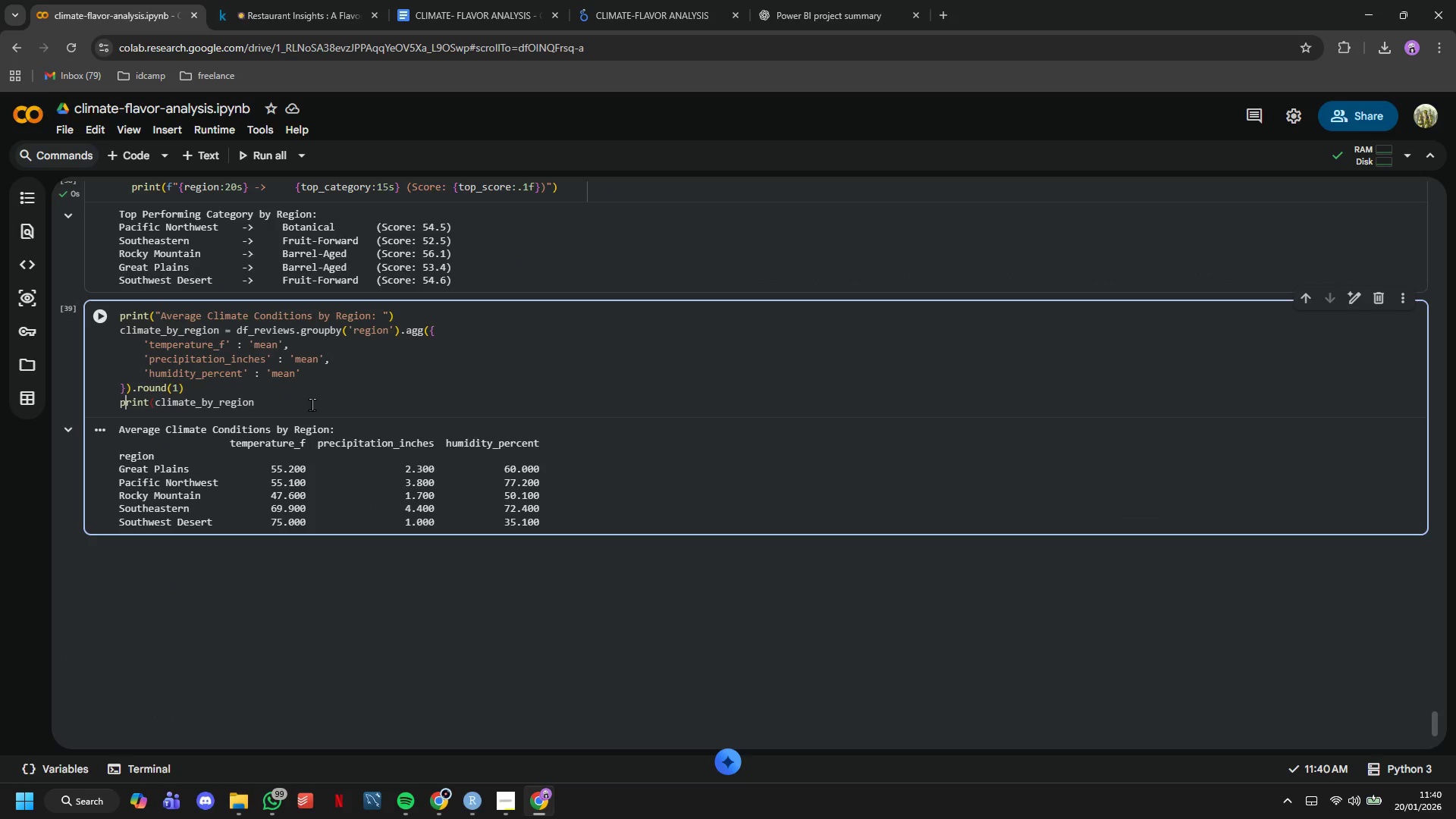 
key(ArrowRight)
 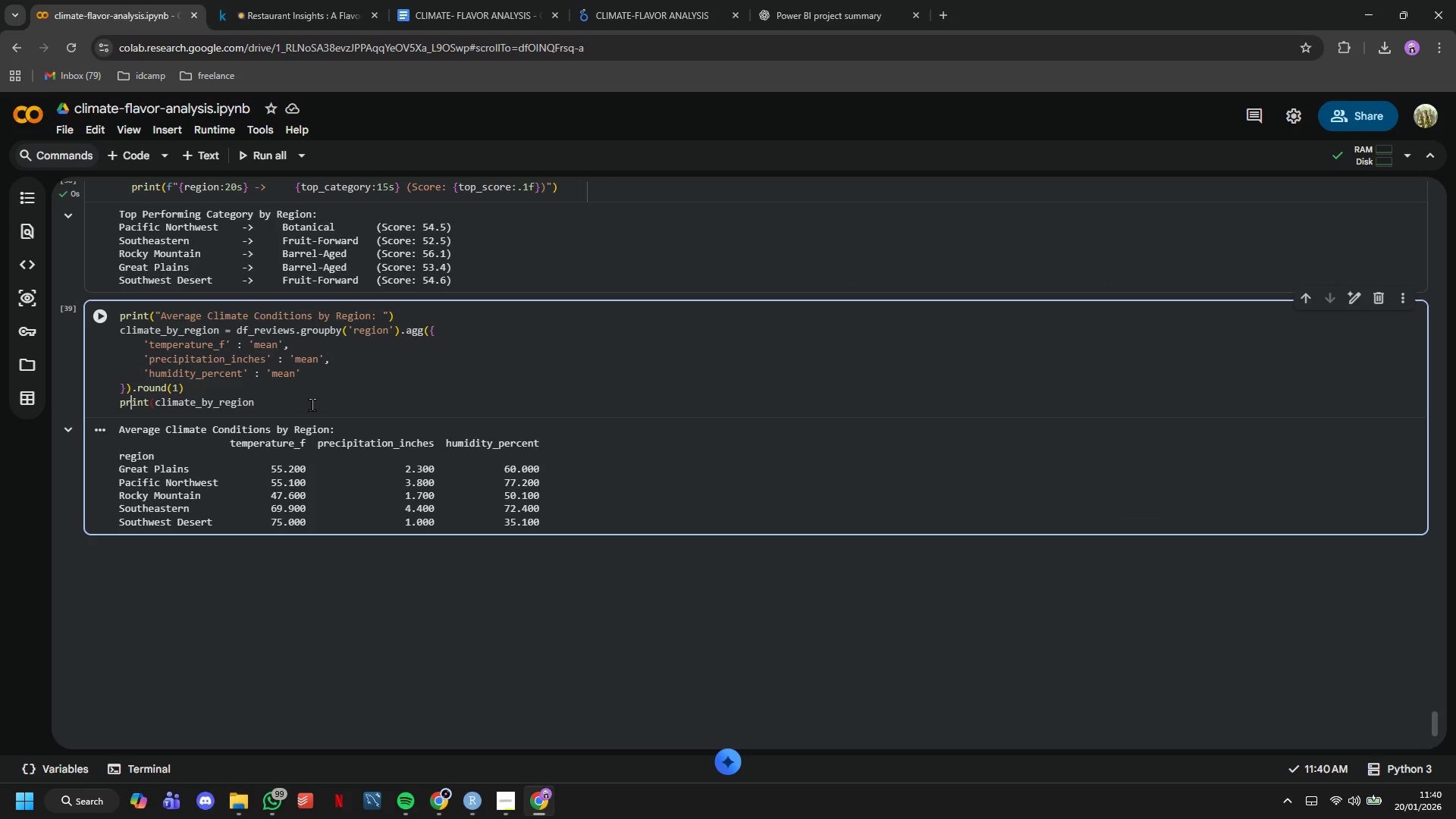 
hold_key(key=ArrowRight, duration=0.62)
 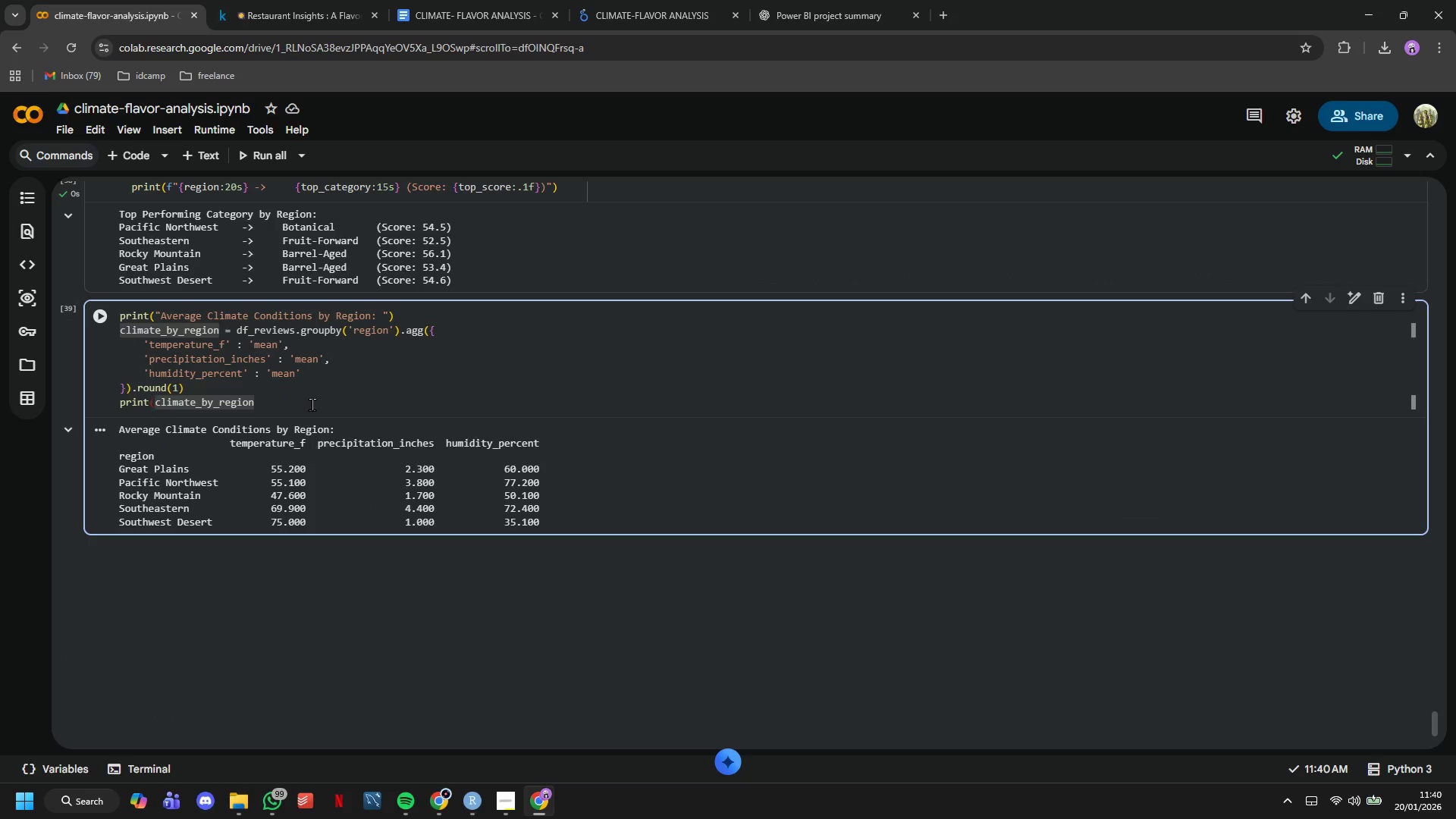 
key(Backspace)
 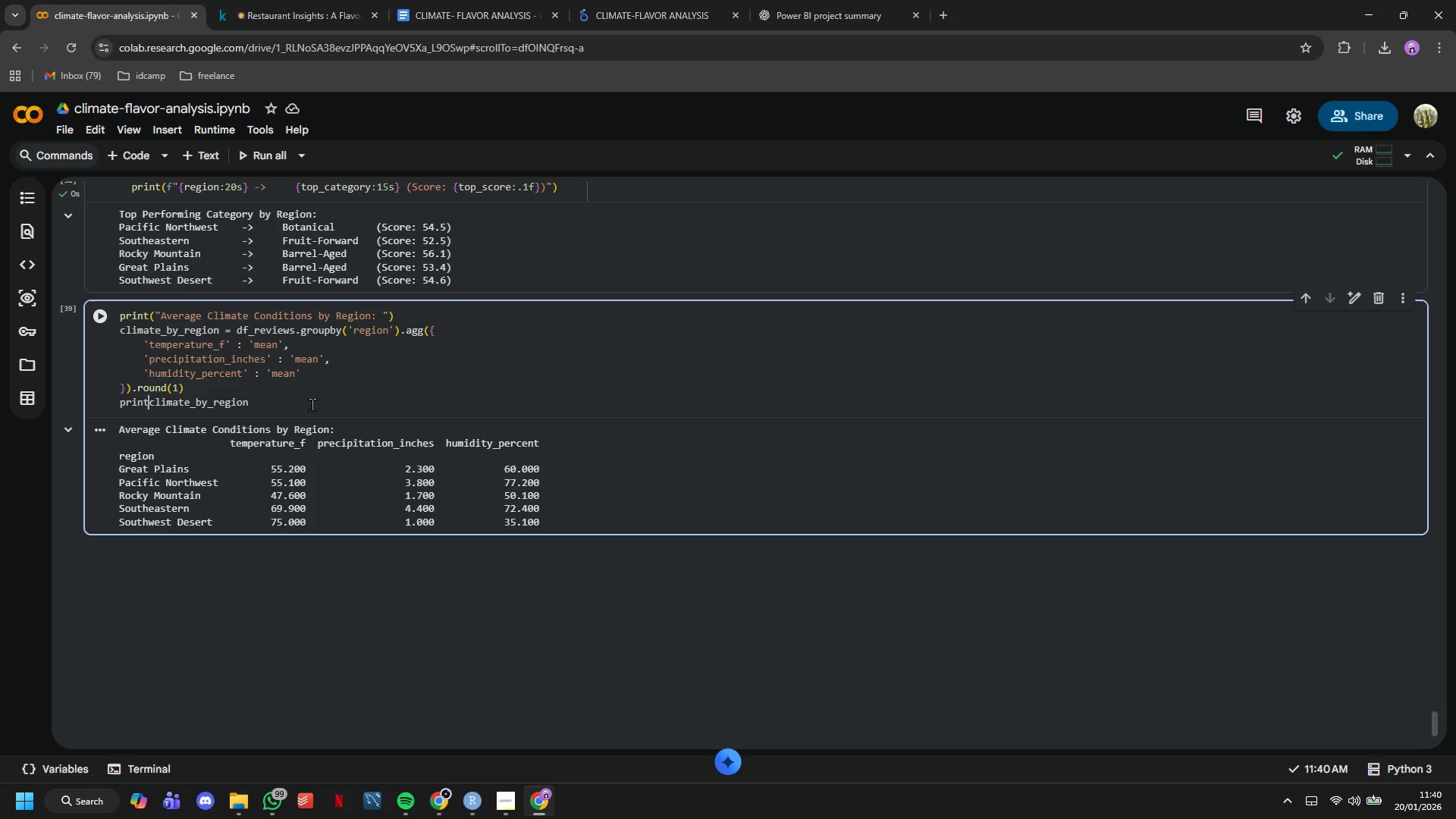 
key(Backspace)
 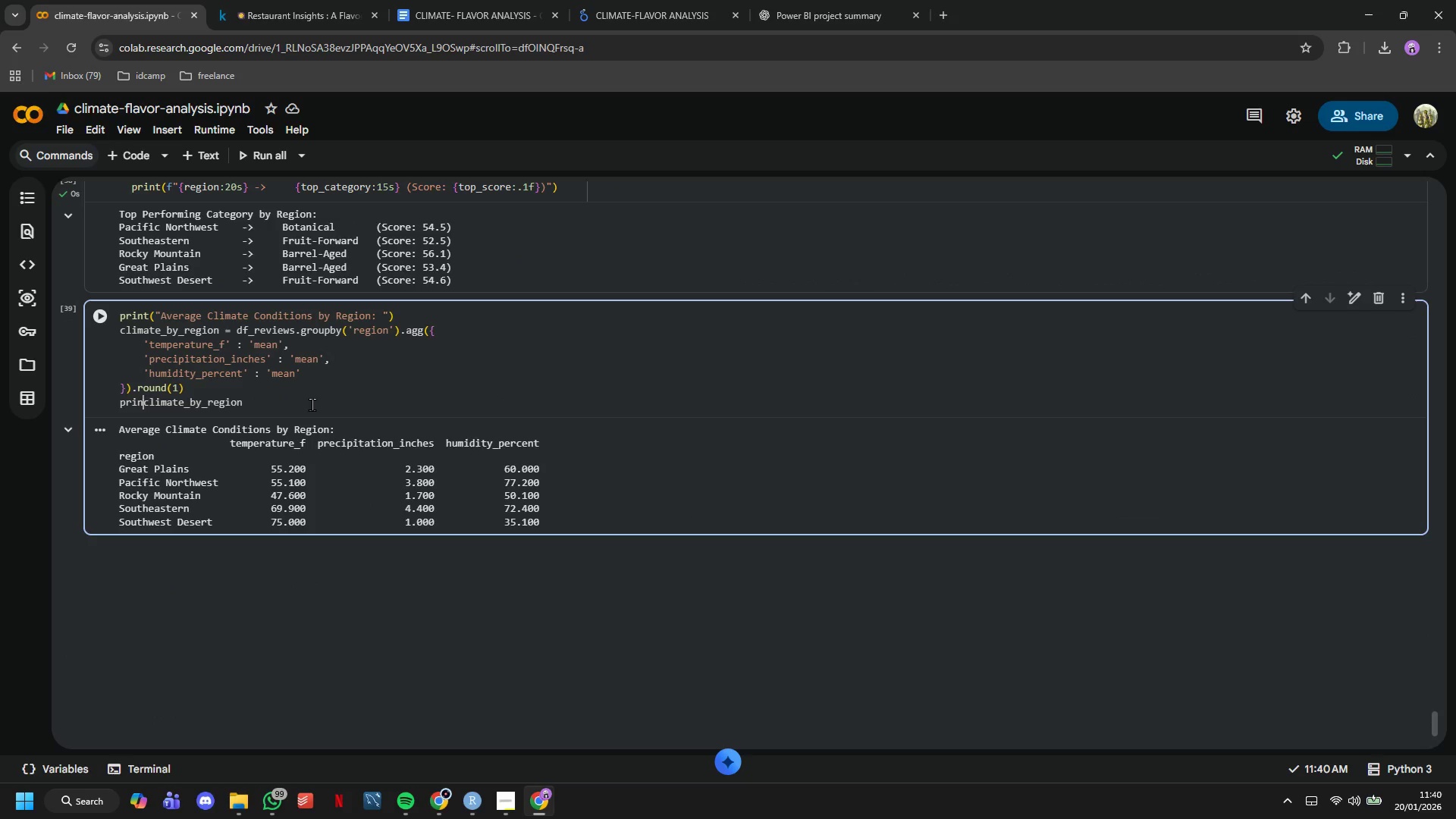 
key(Backspace)
 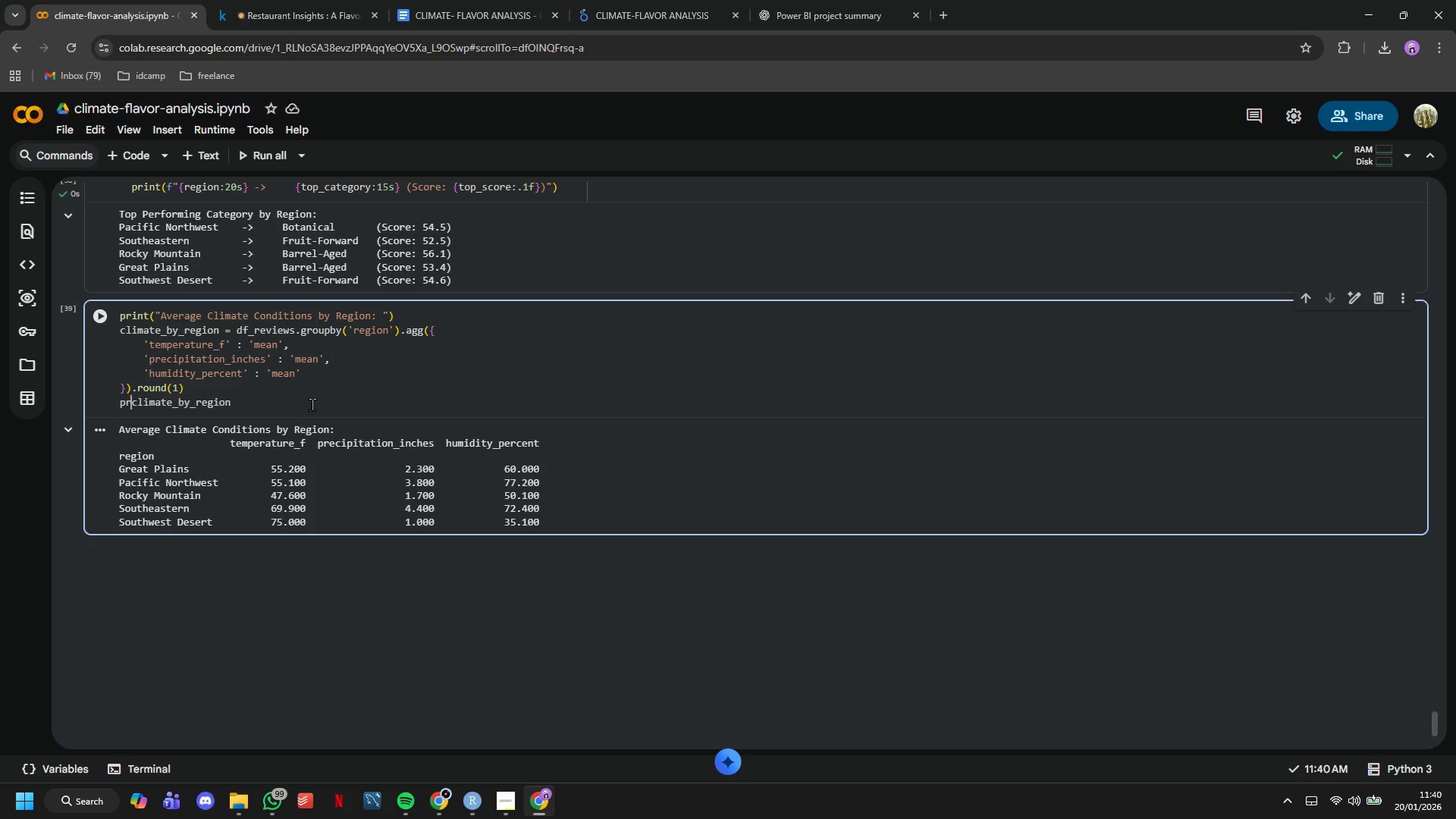 
key(Backspace)
 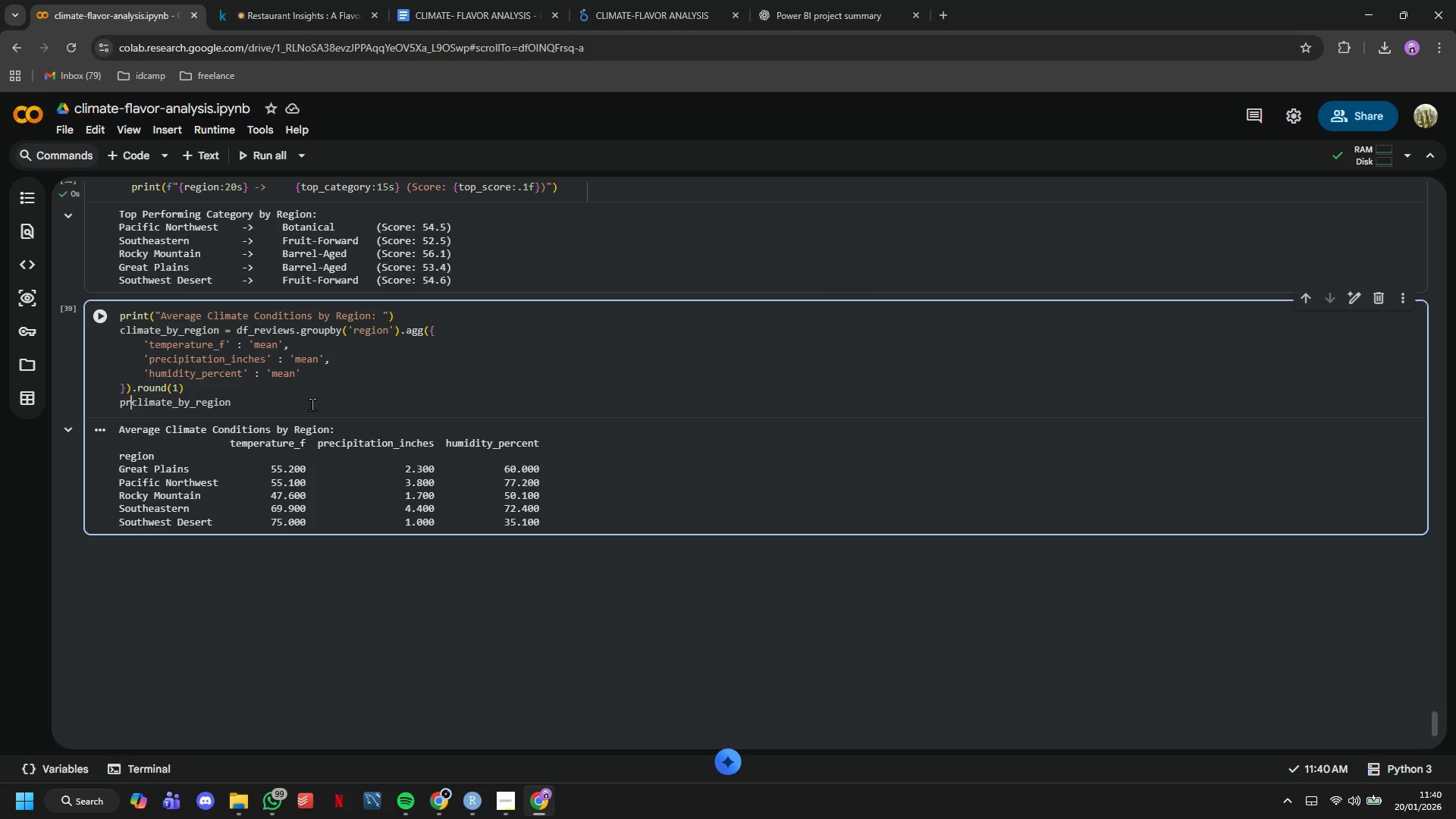 
key(Backspace)
 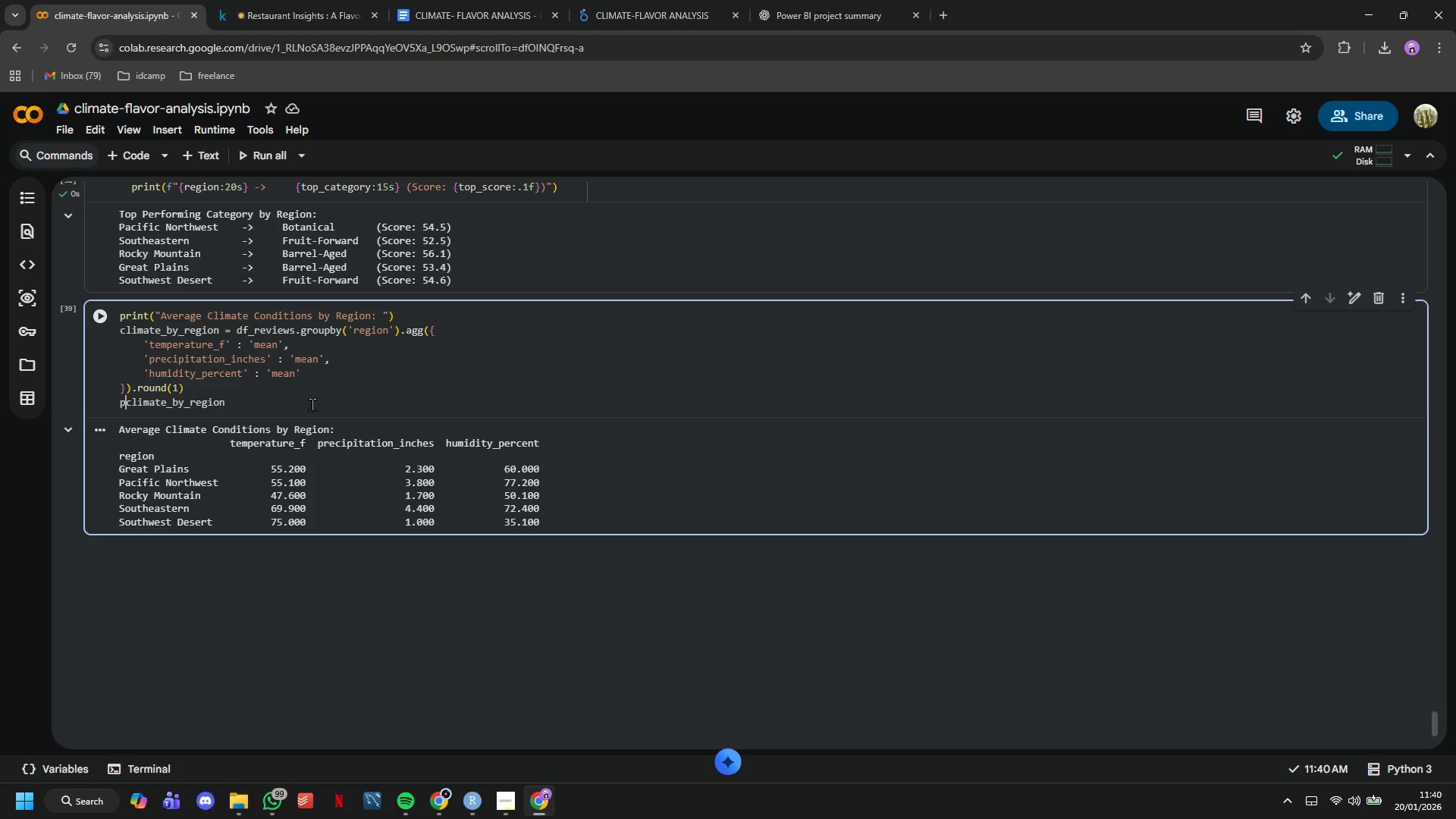 
key(Backspace)
 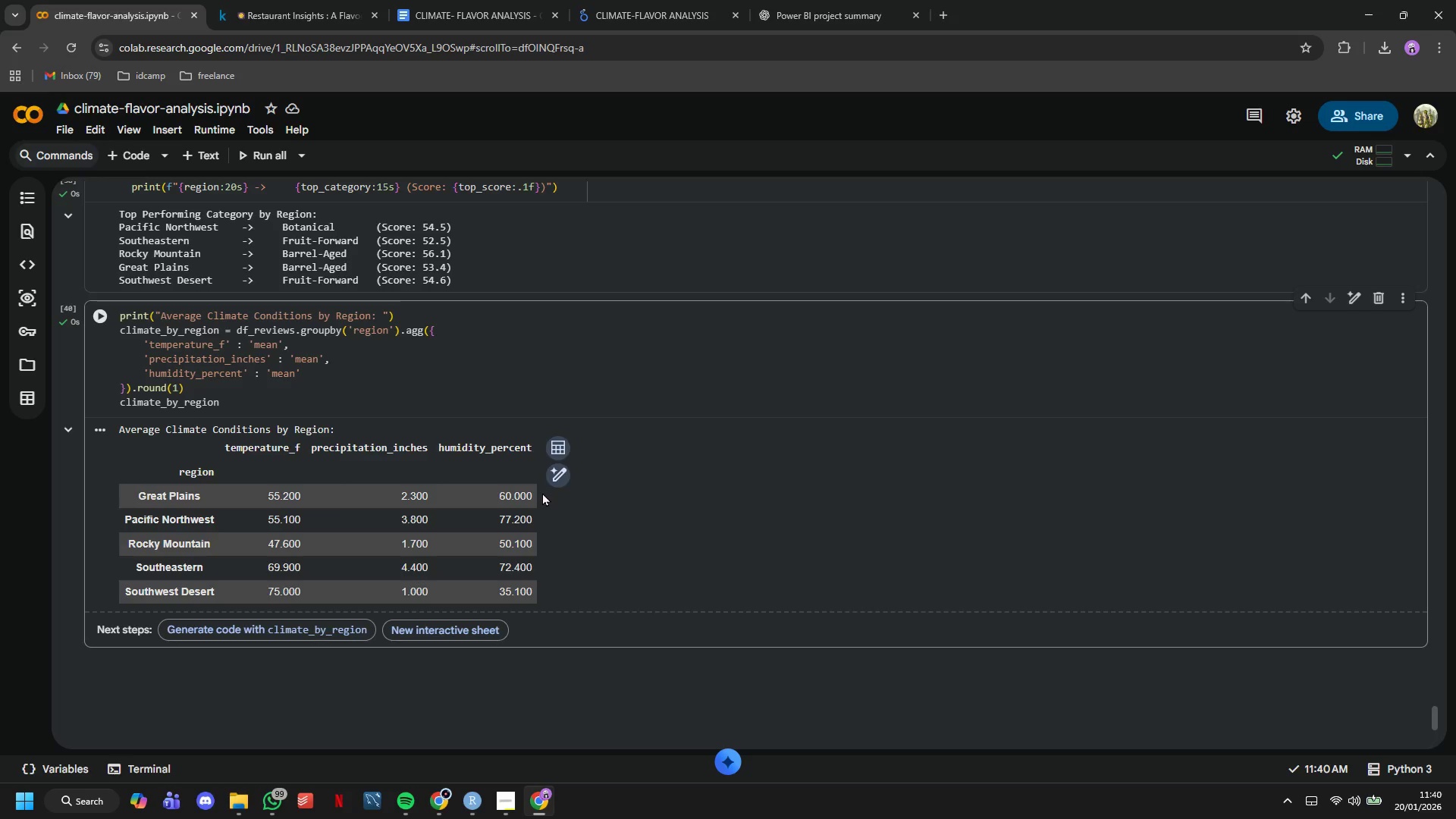 
wait(30.16)
 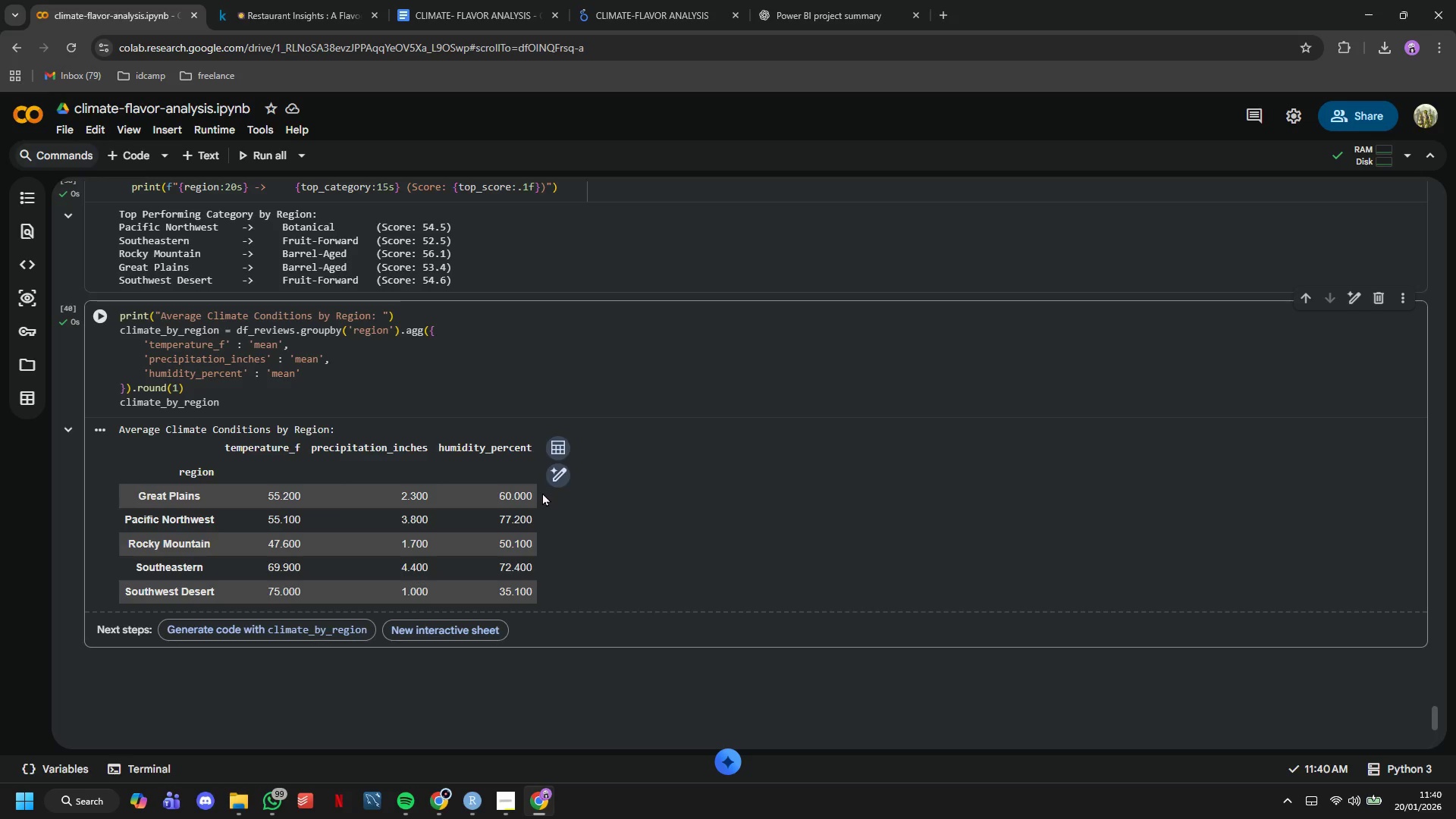 
scroll: coordinate [402, 743], scroll_direction: up, amount: 5.0
 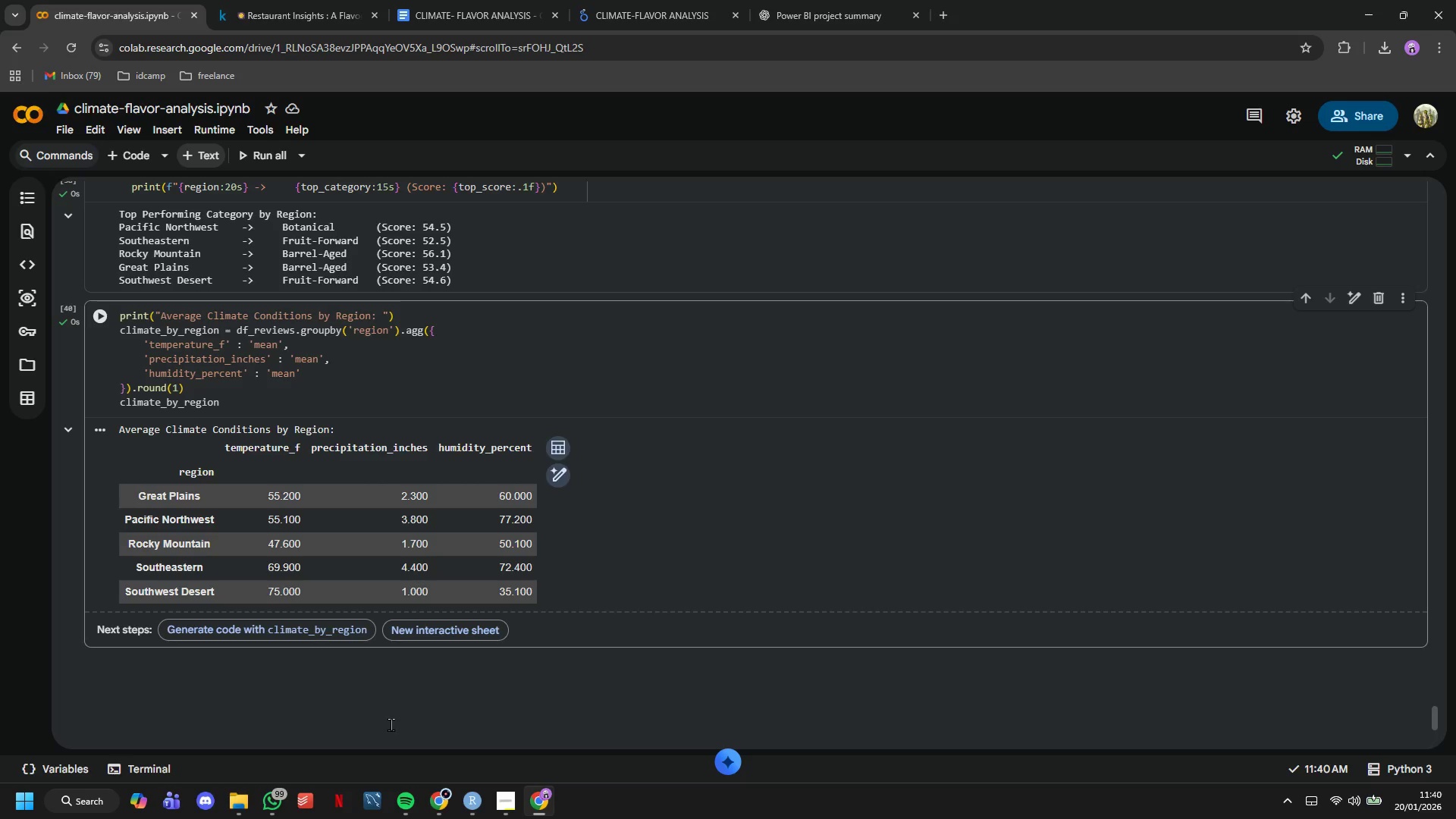 
scroll: coordinate [325, 524], scroll_direction: down, amount: 9.0
 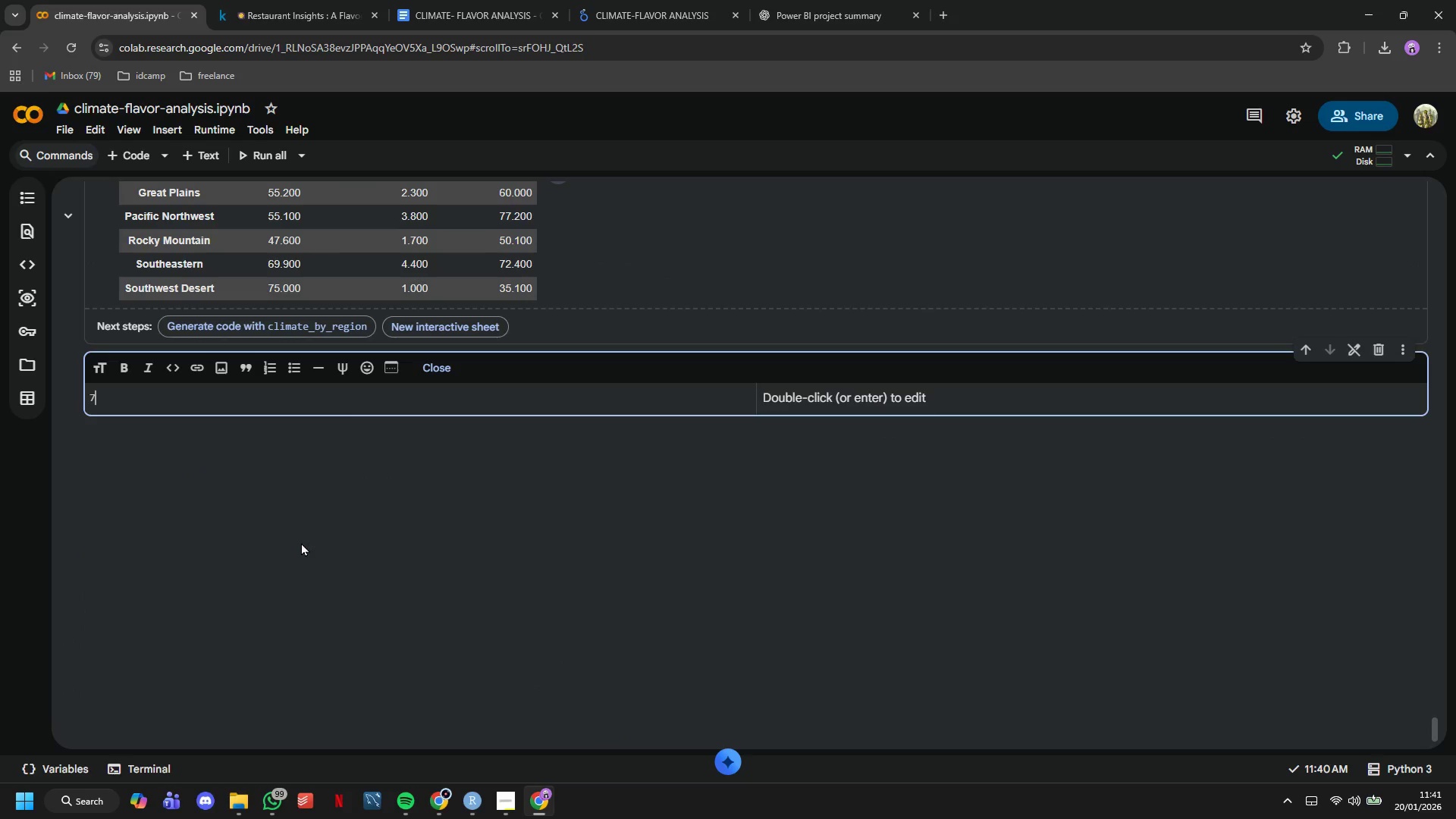 
type(7. )
key(Backspace)
key(Backspace)
key(Backspace)
key(Backspace)
type(# 7. Seasonal Trends Analysis)
 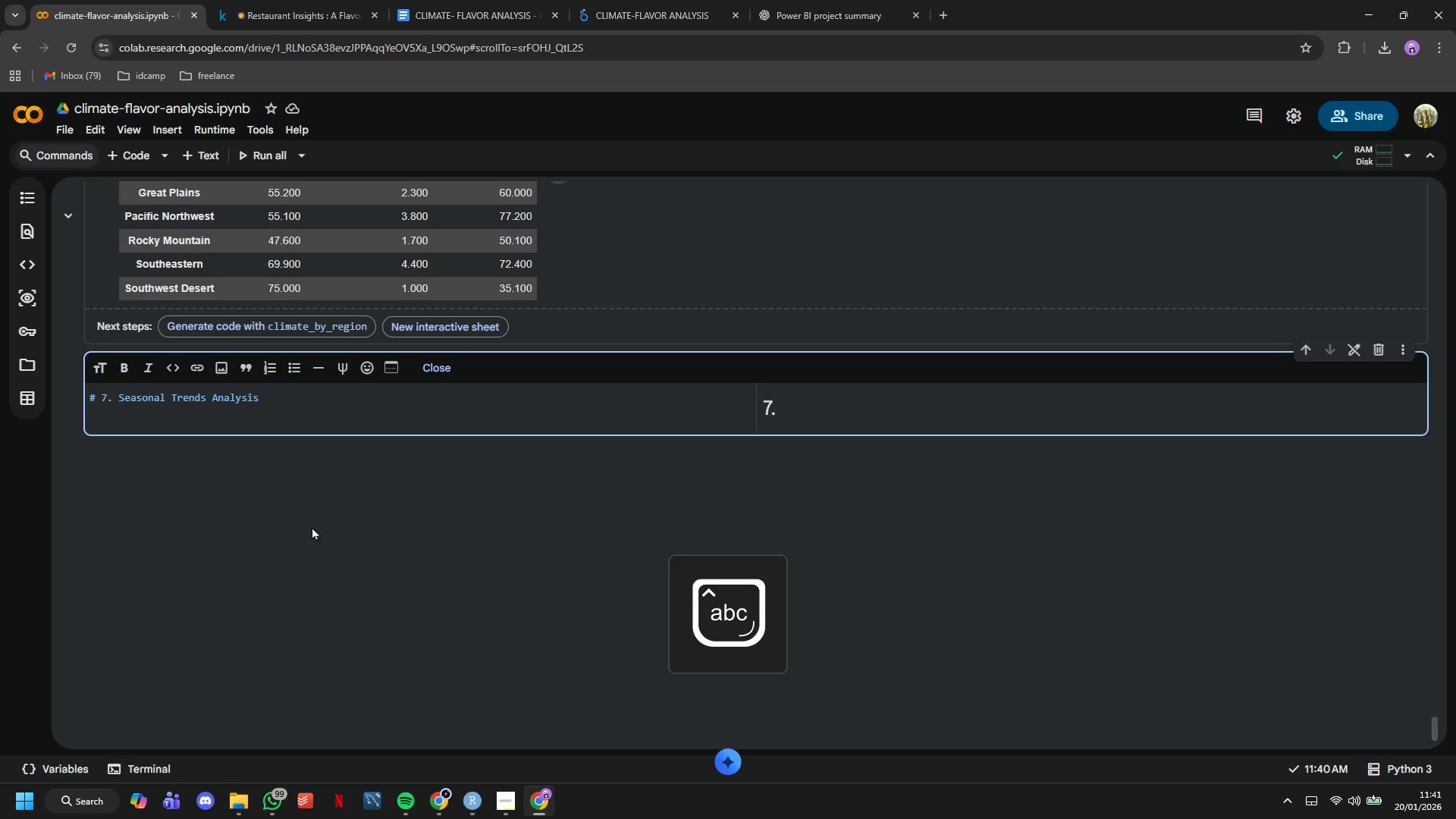 
key(Enter)
 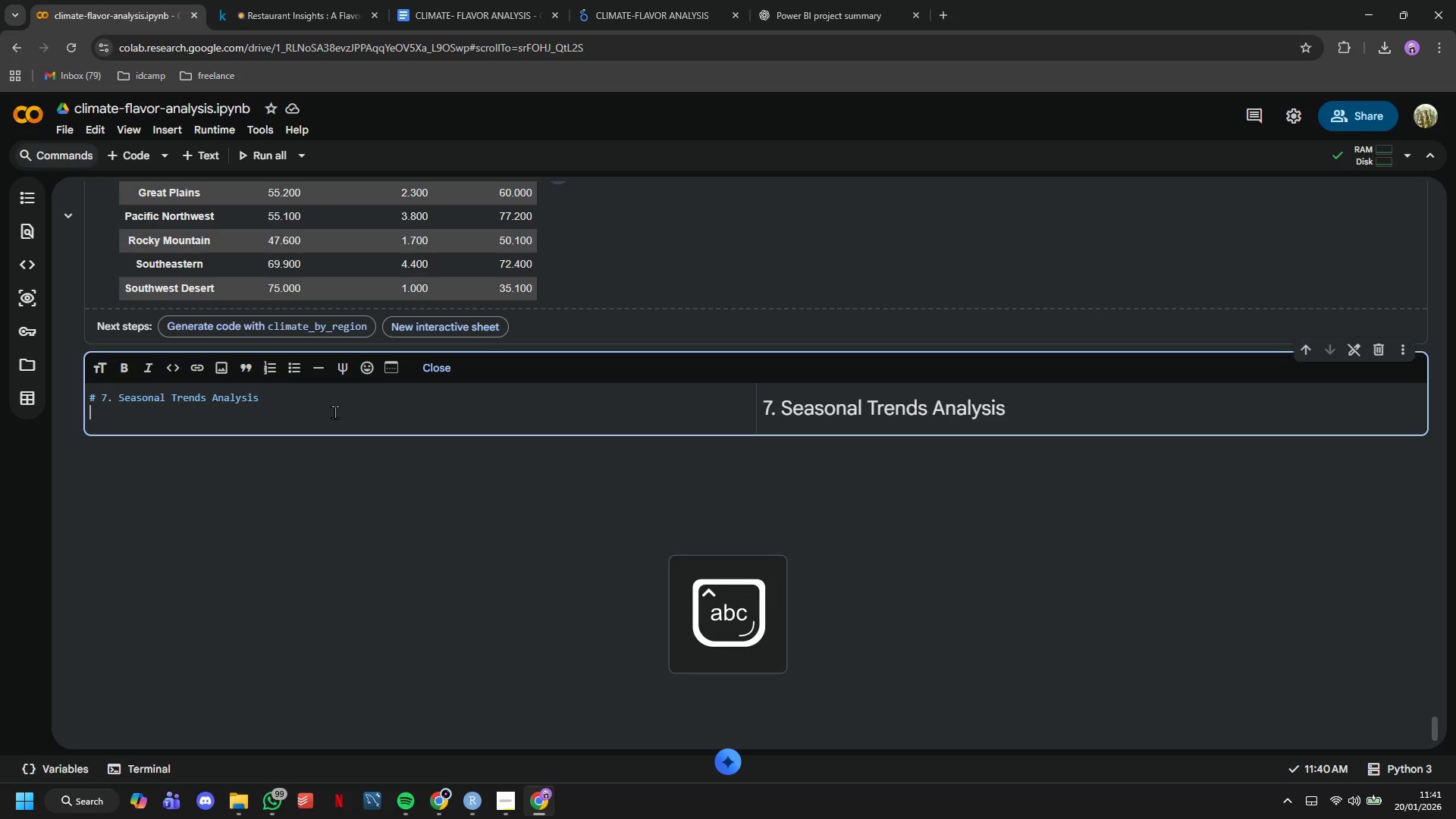 
key(Enter)
 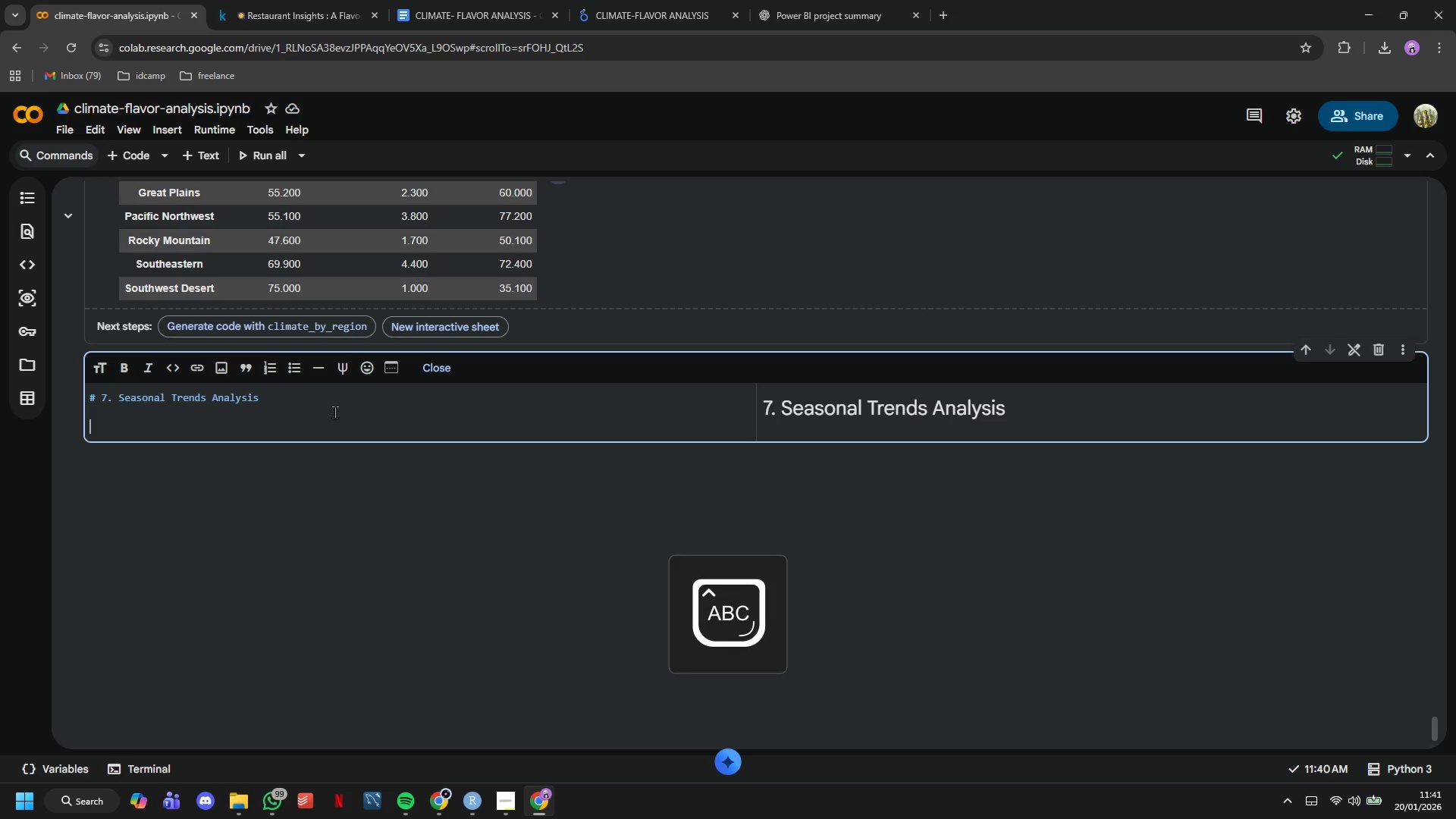 
key(CapsLock)
 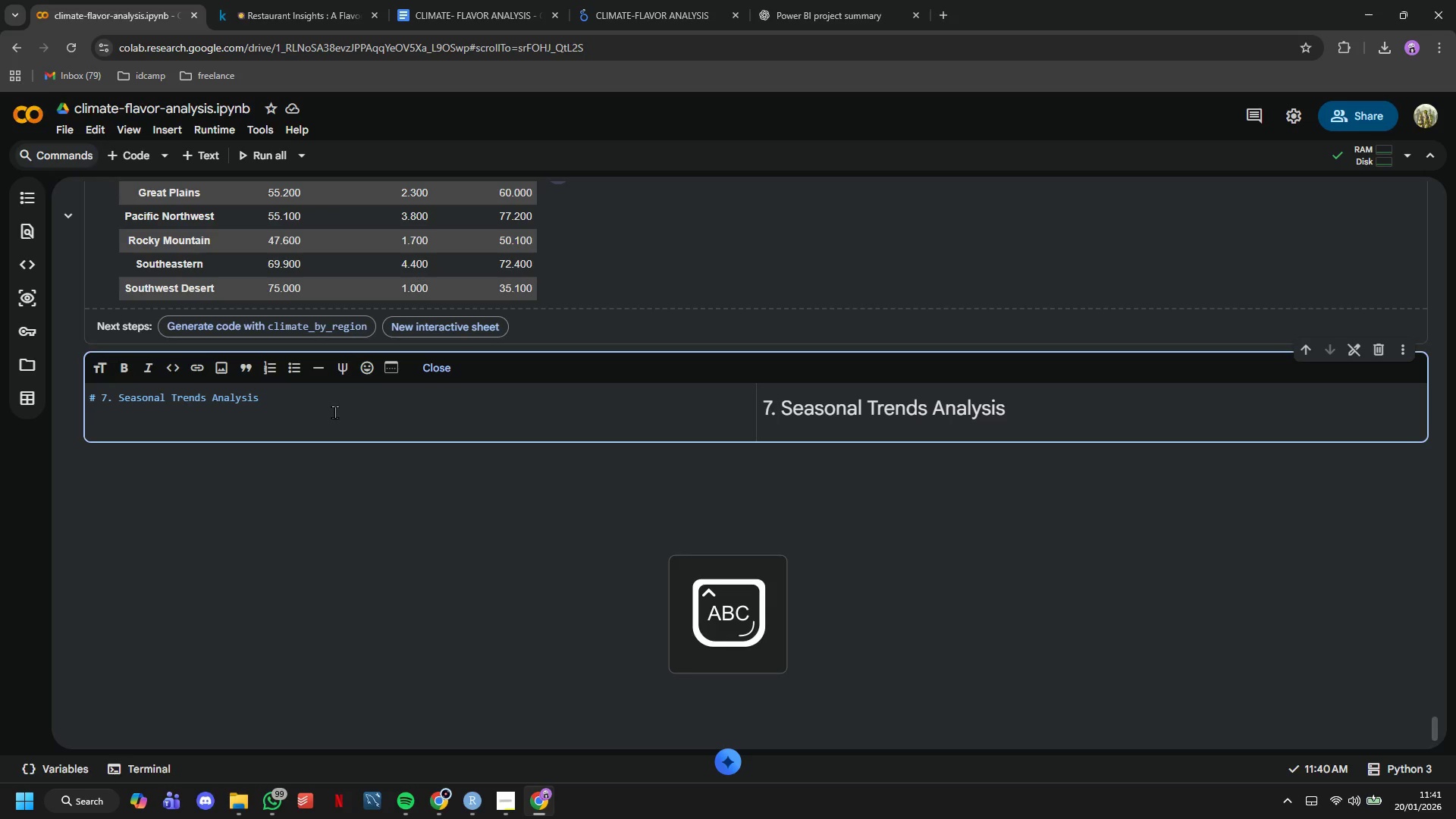 
key(C)
 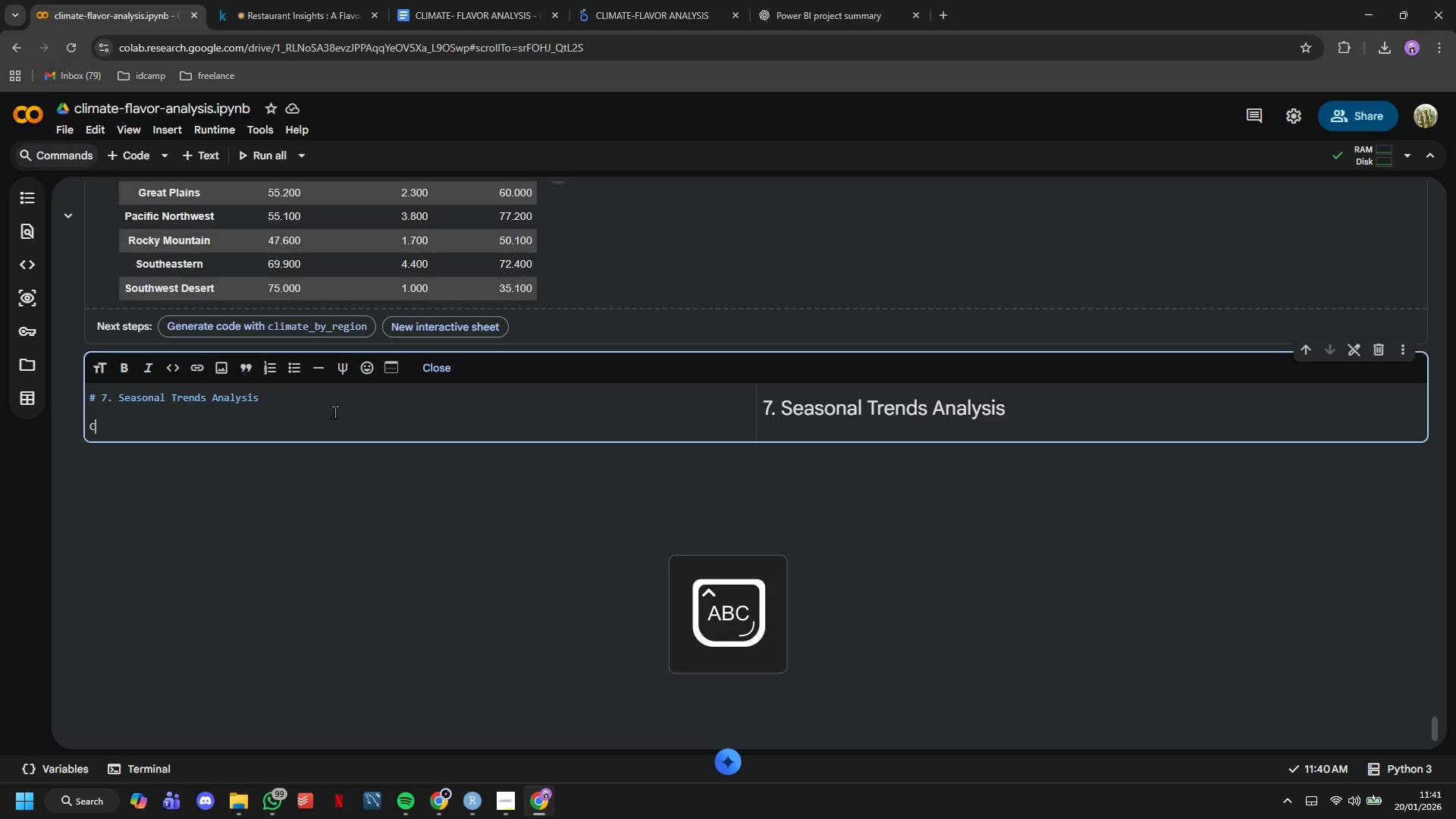 
key(CapsLock)
 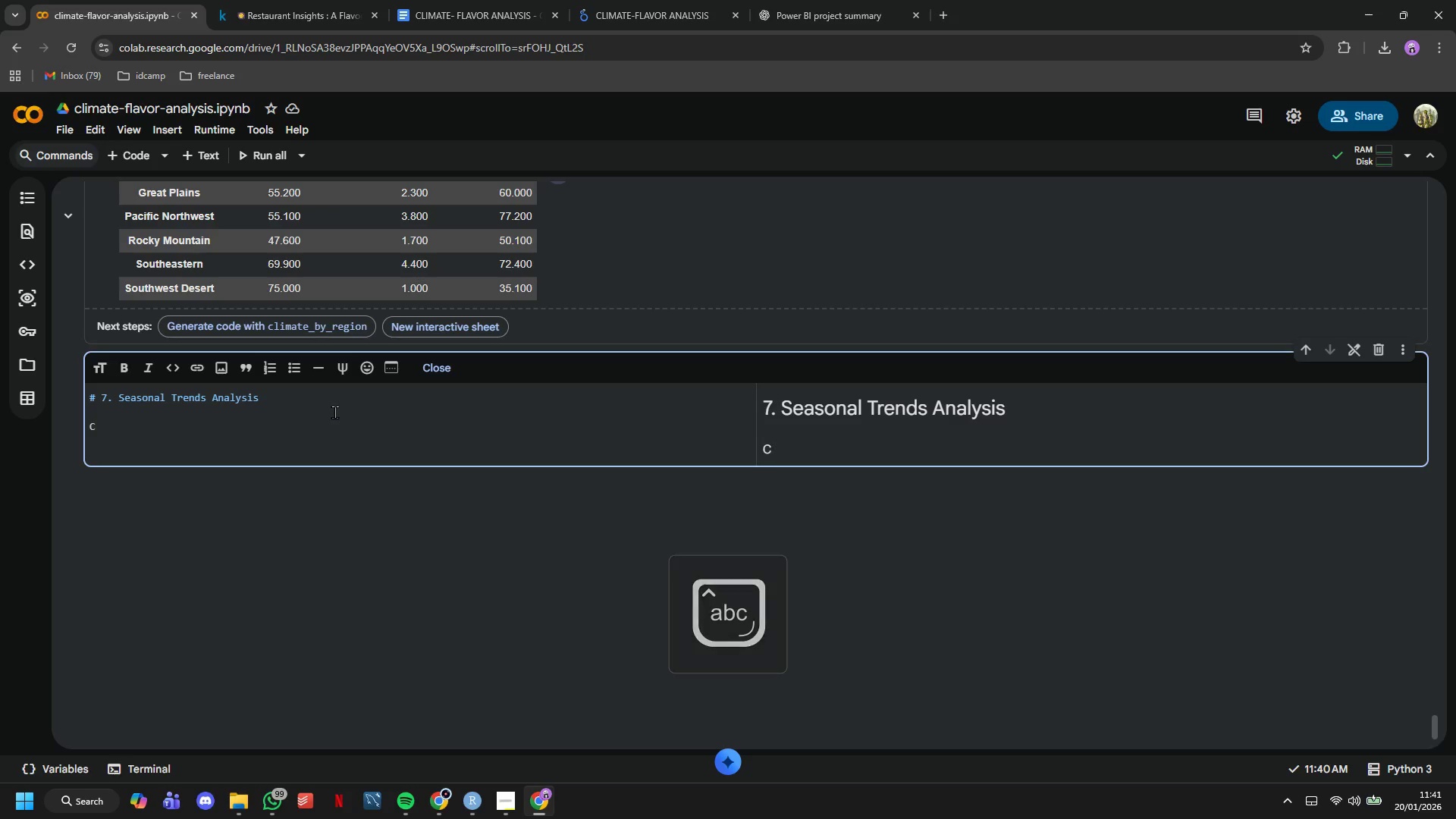 
type(onsumer )
 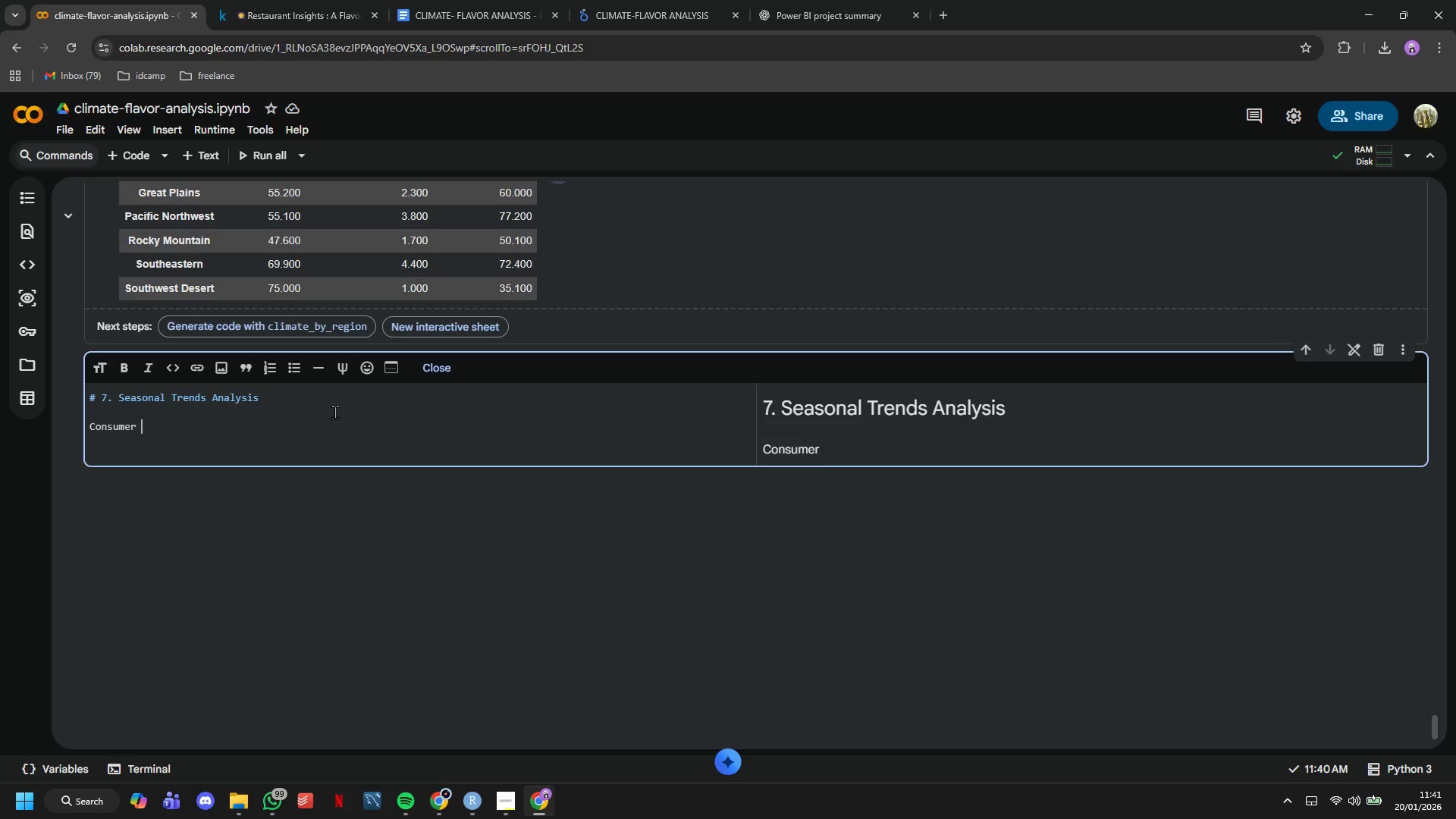 
wait(9.17)
 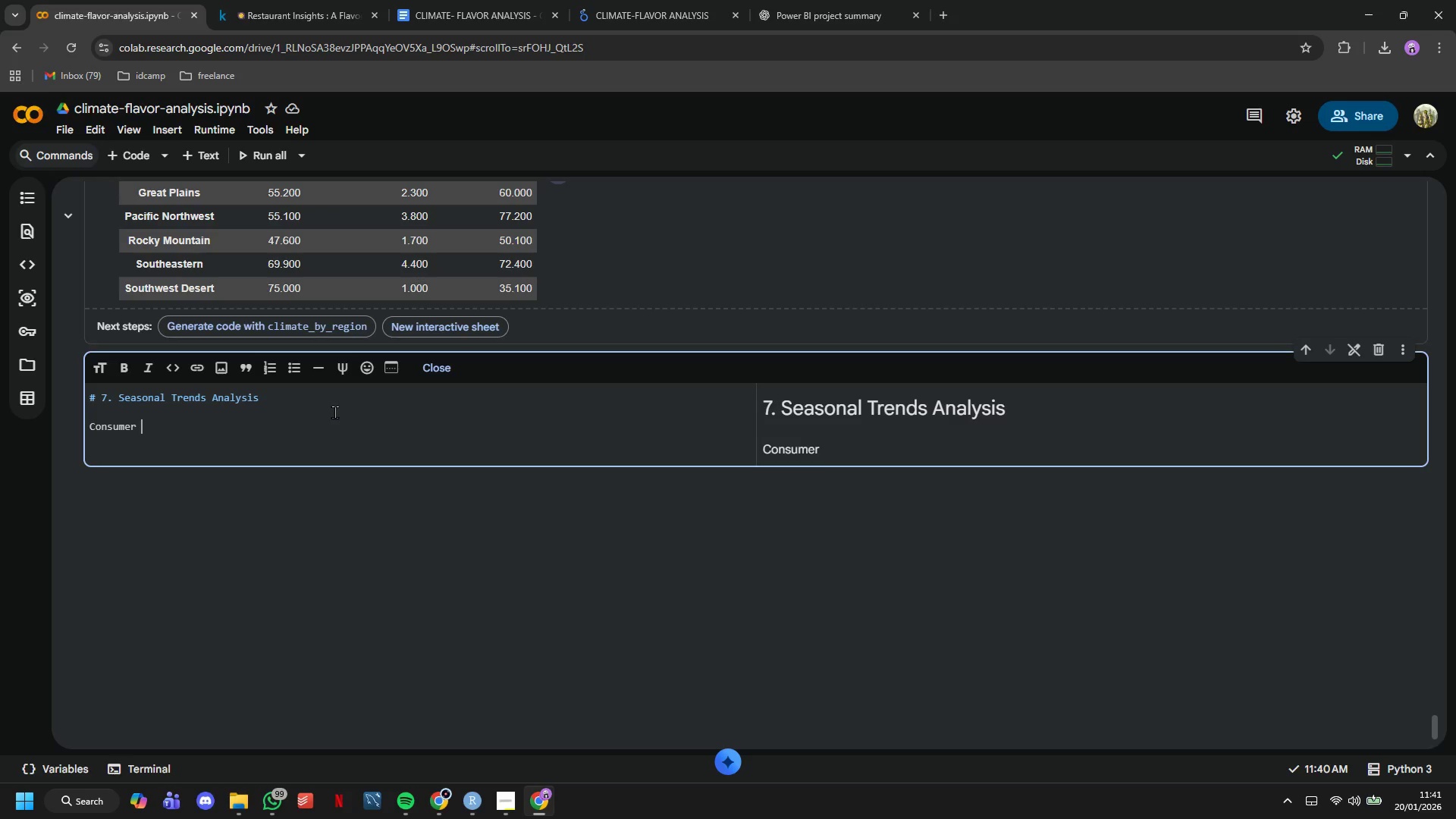 
type(preferences )
 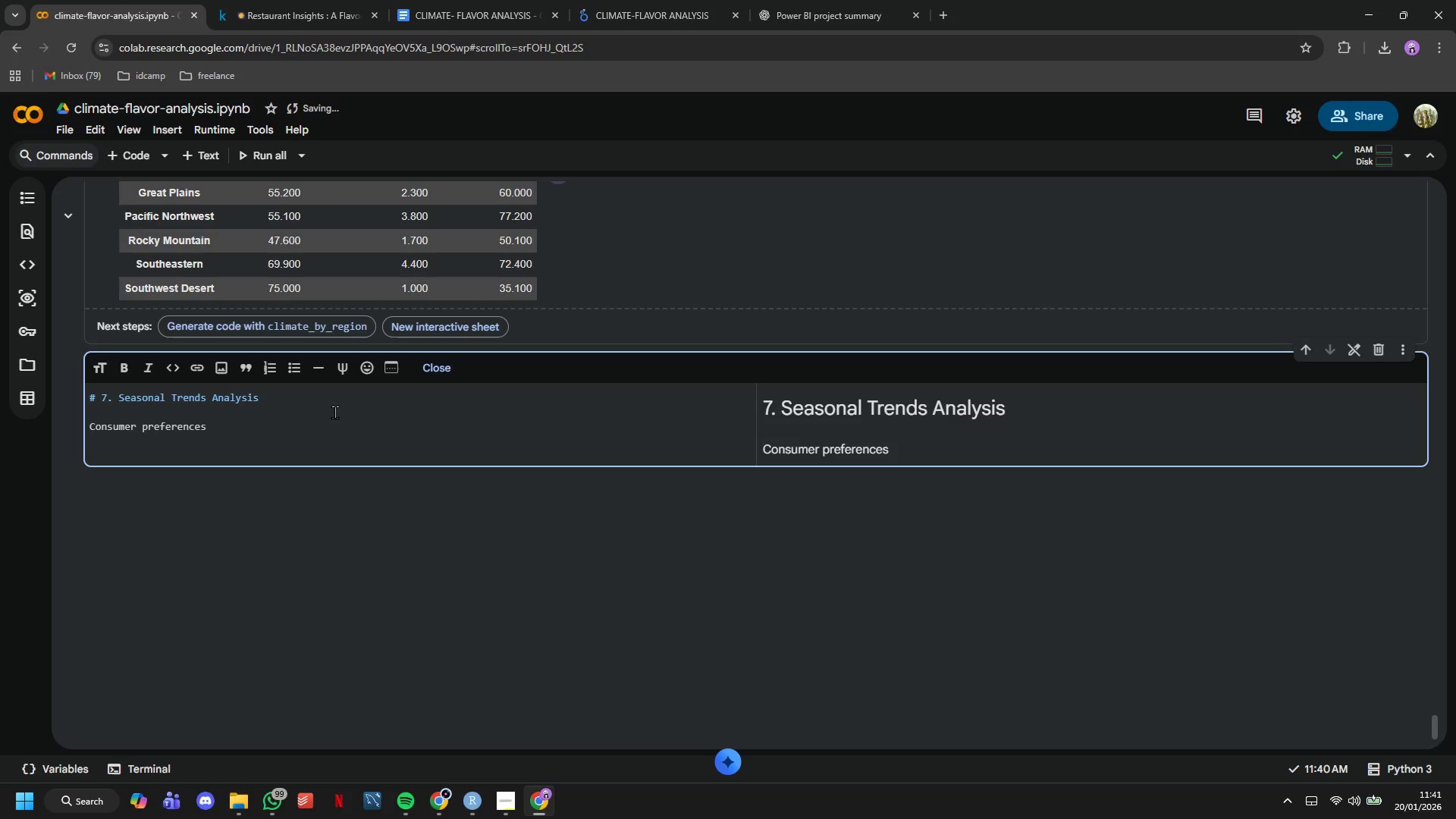 
wait(6.44)
 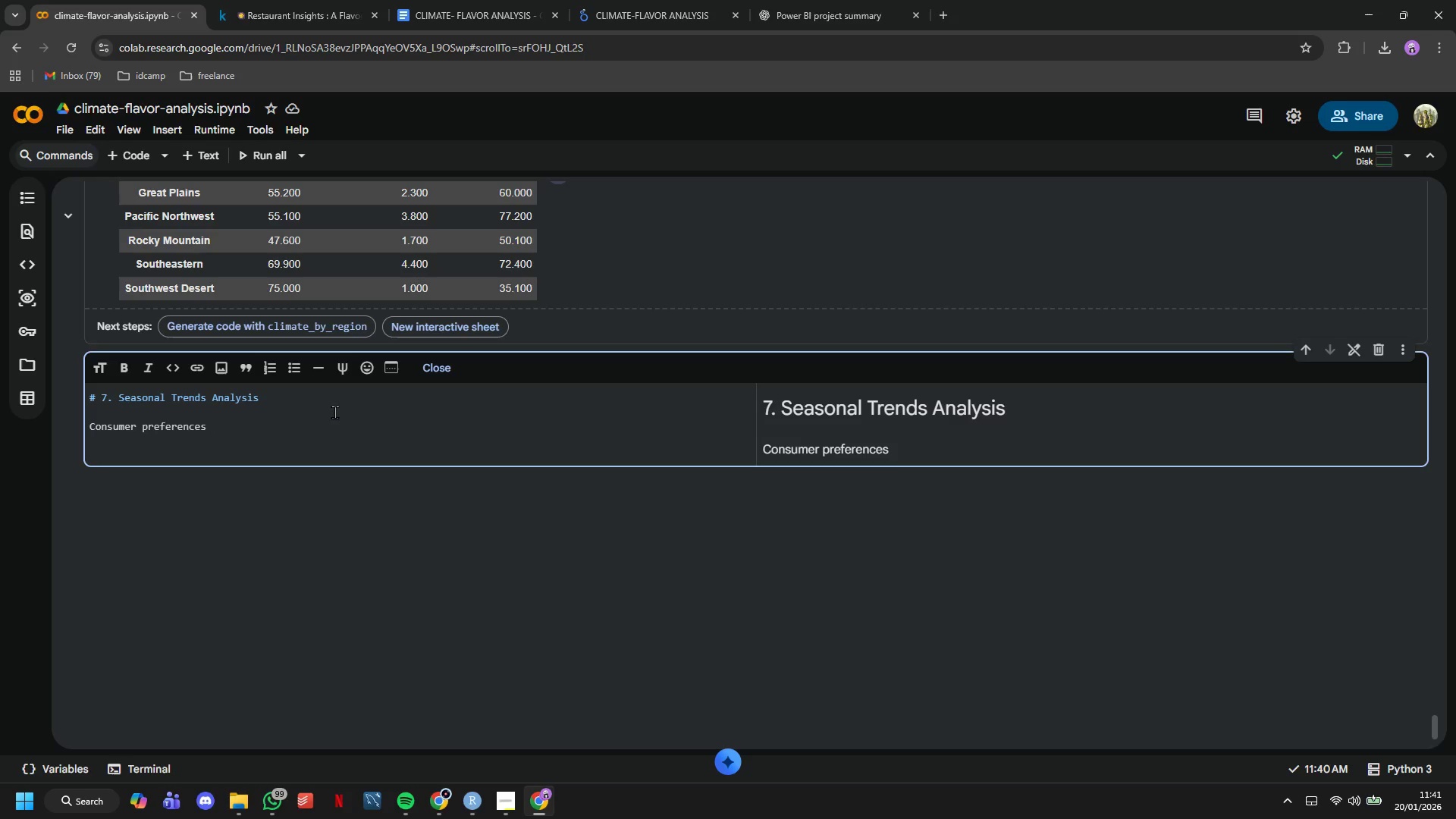 
type(shift )
 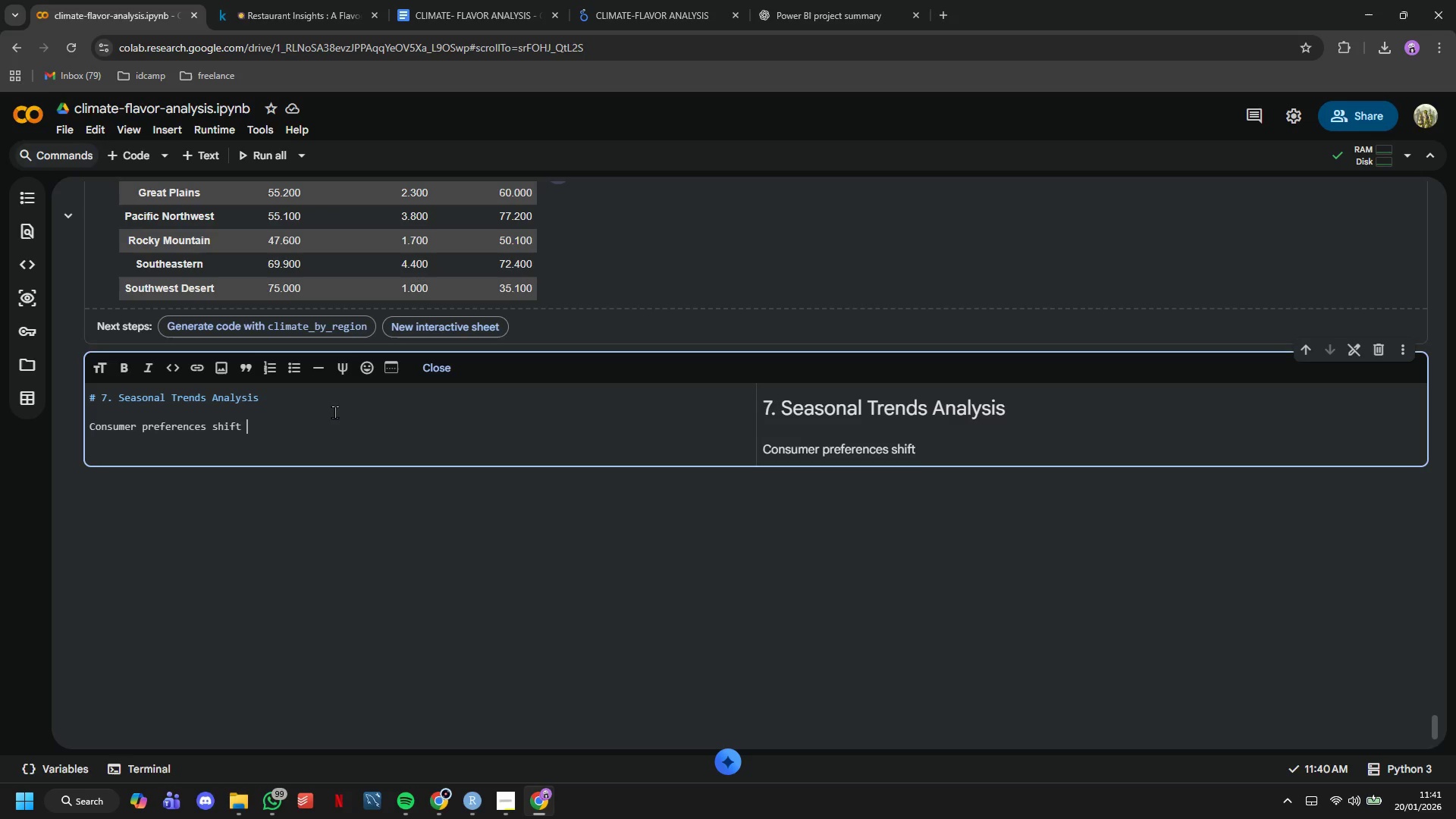 
type(with seasons. Let''s)
key(Backspace)
key(Backspace)
type(s identify these patterns.)
 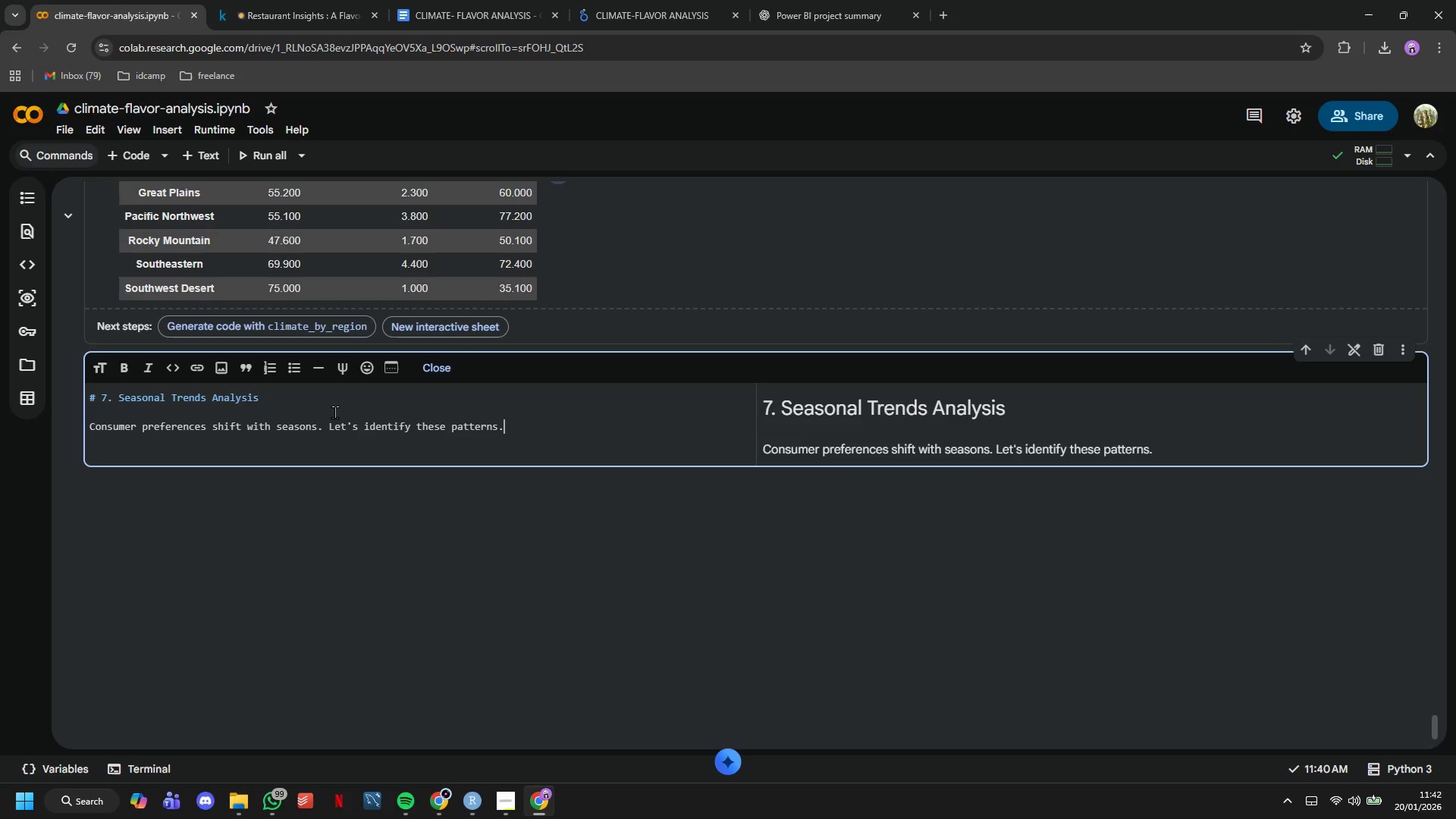 
wait(10.2)
 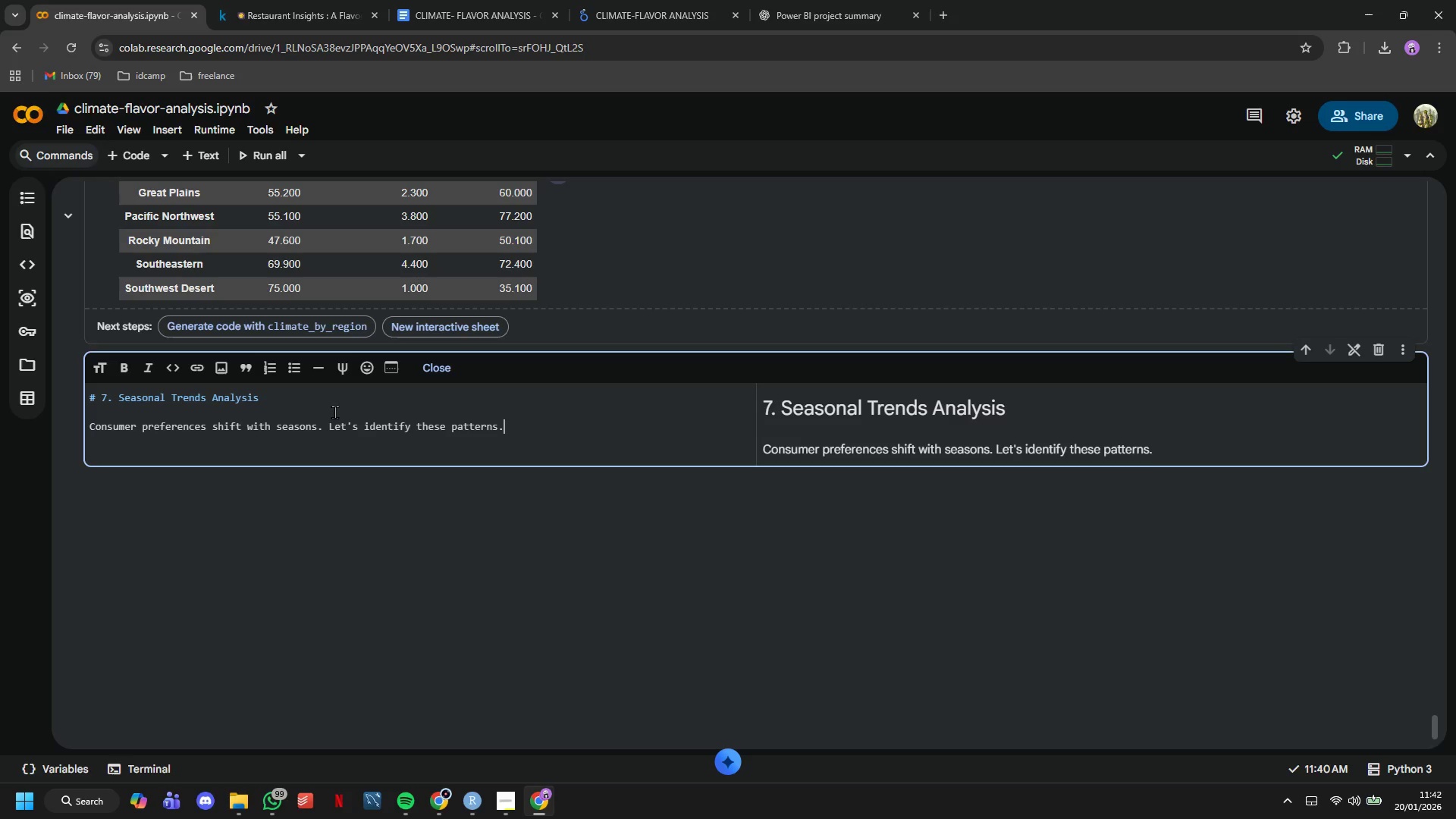 
left_click([141, 147])
 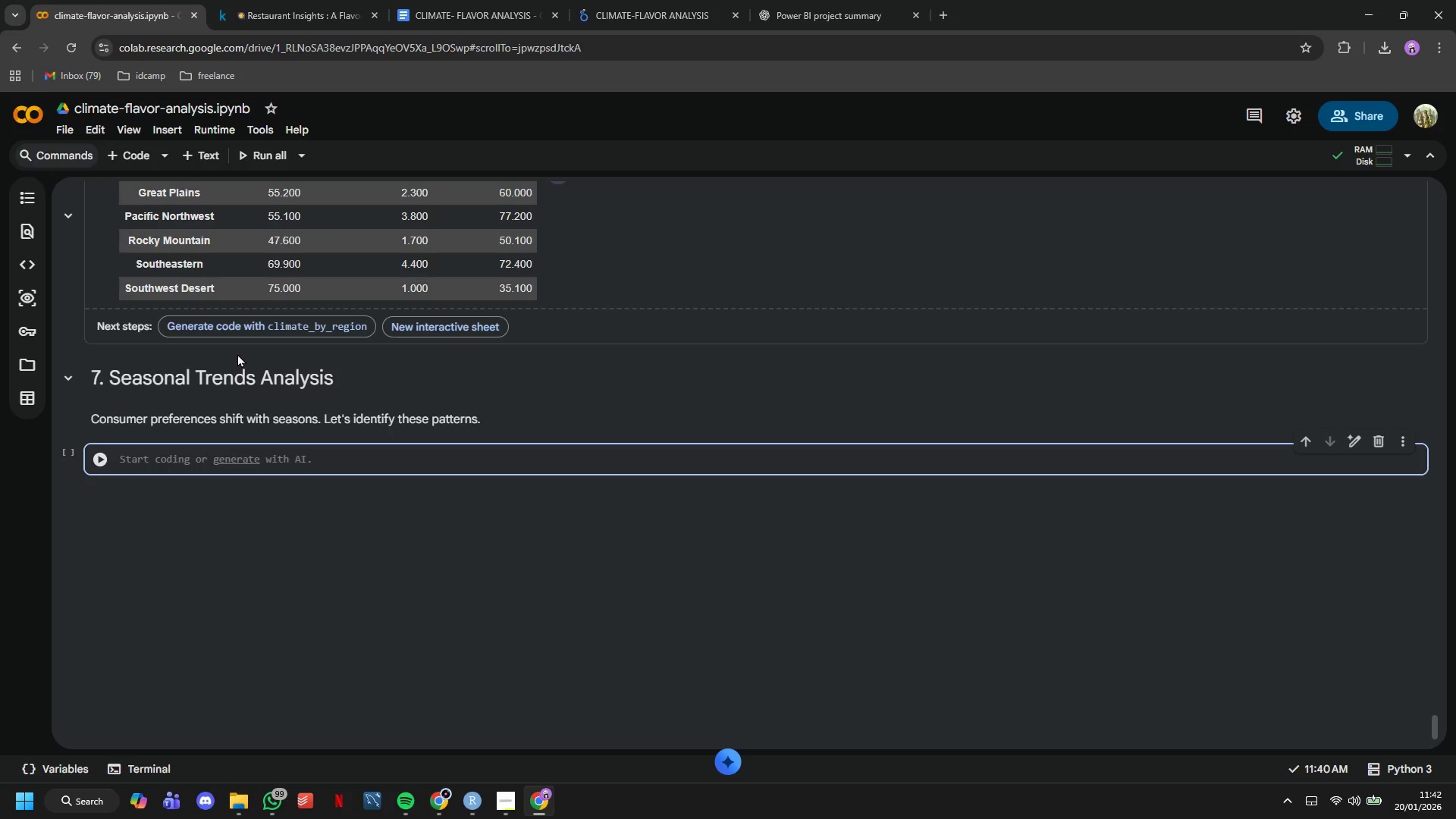 
type(print("Seasonal Trends S)
key(Backspace)
type(Analysis: )
 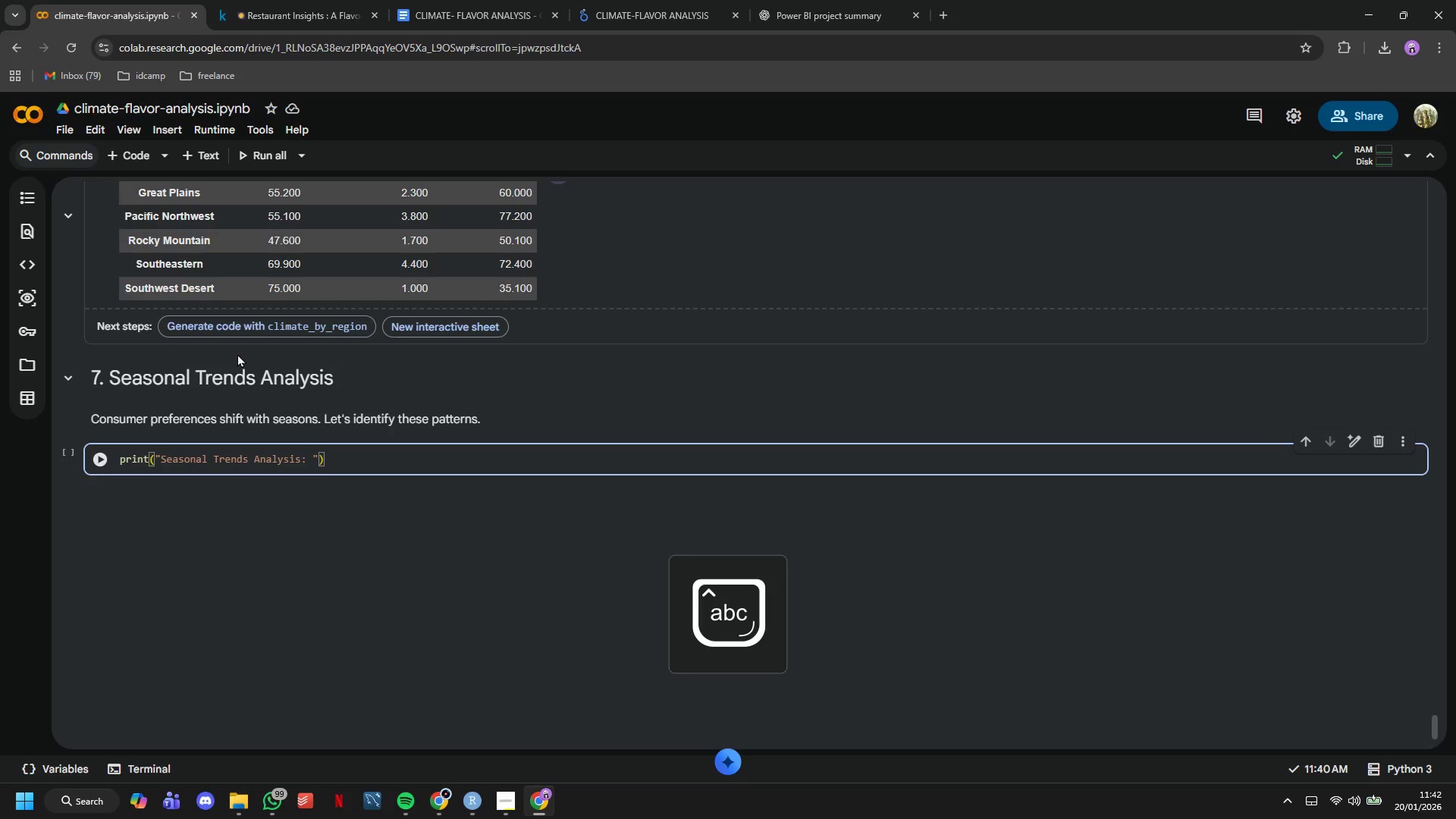 
wait(10.14)
 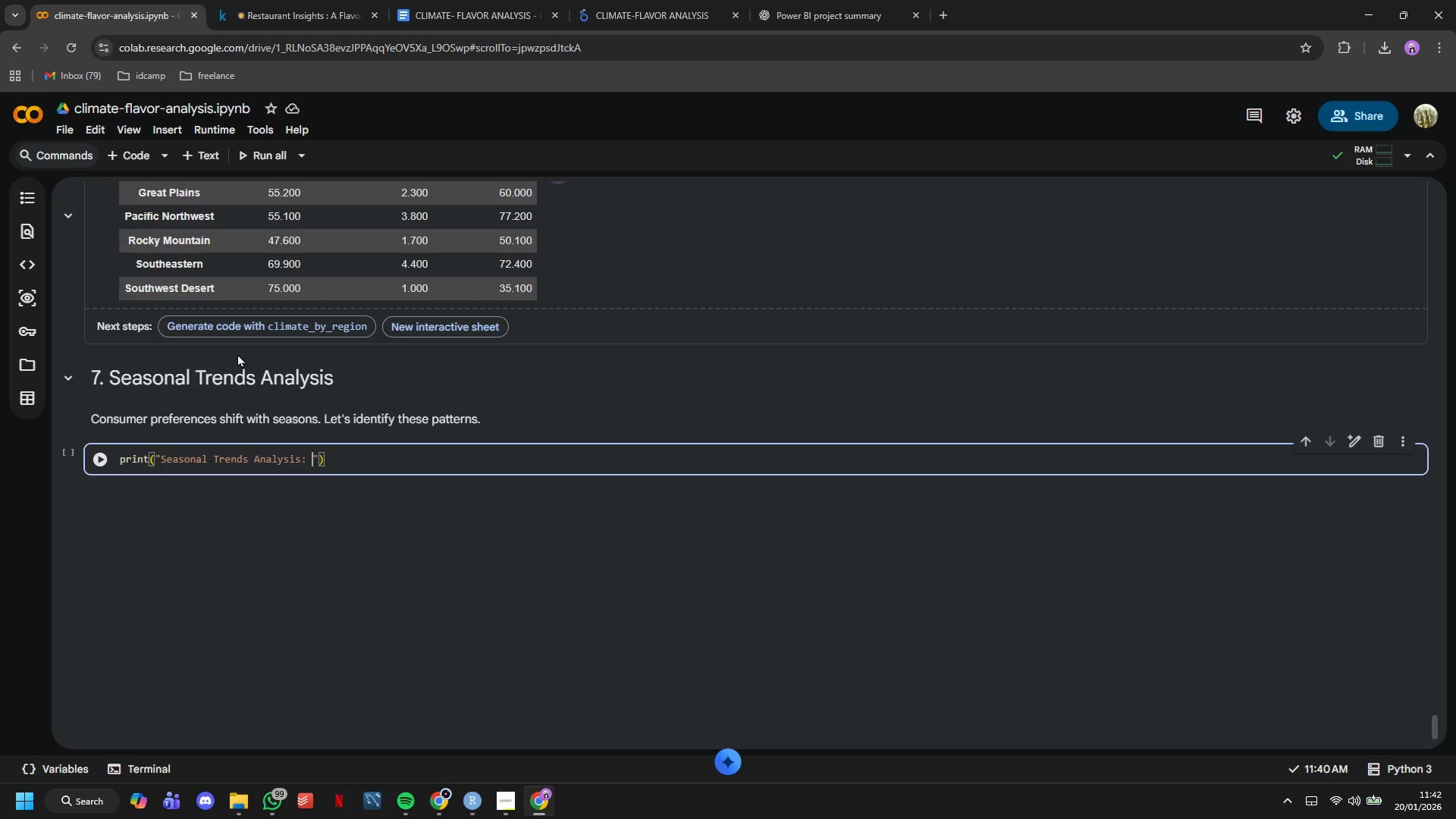 
key(ArrowRight)
 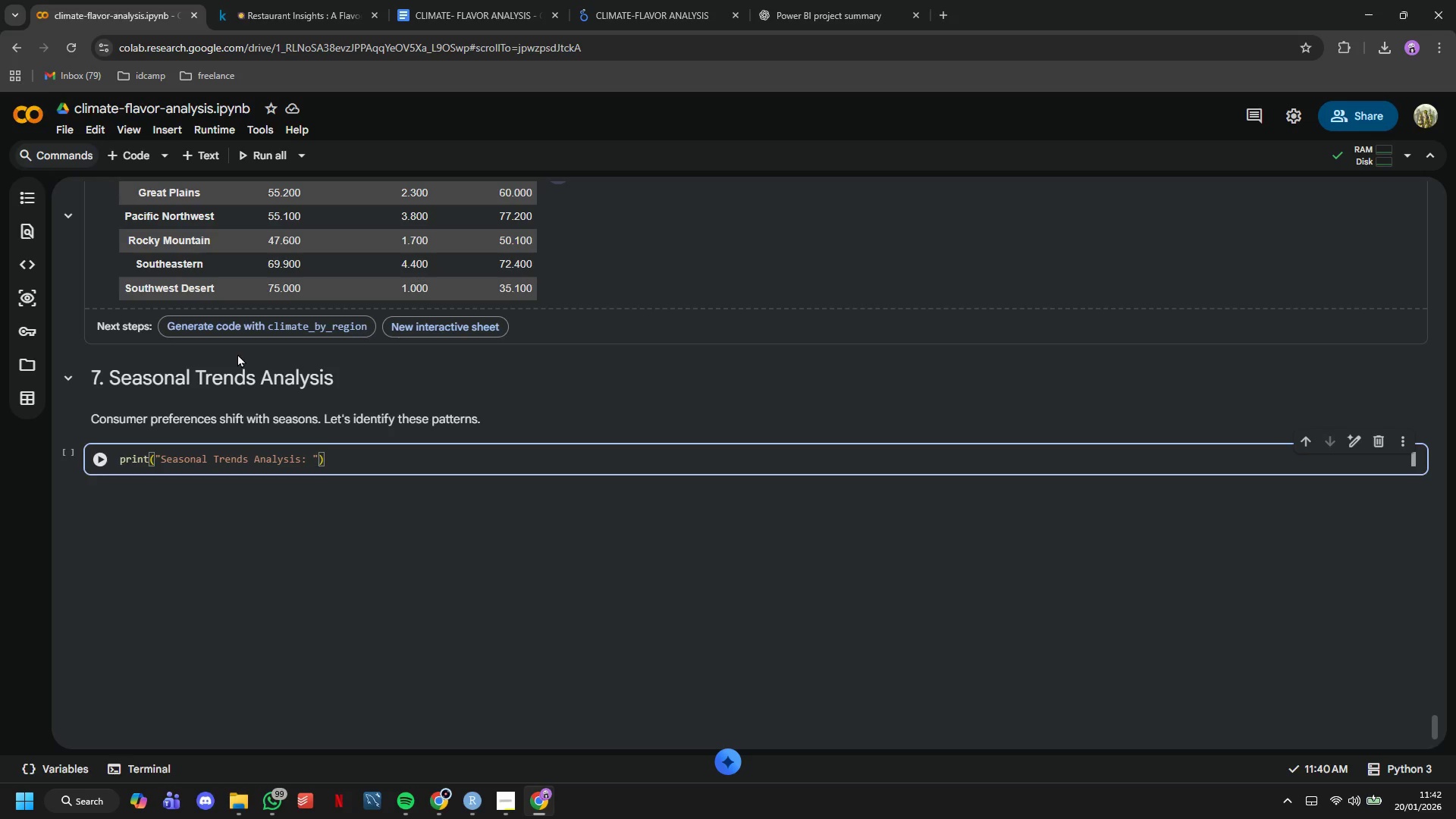 
key(ArrowRight)
 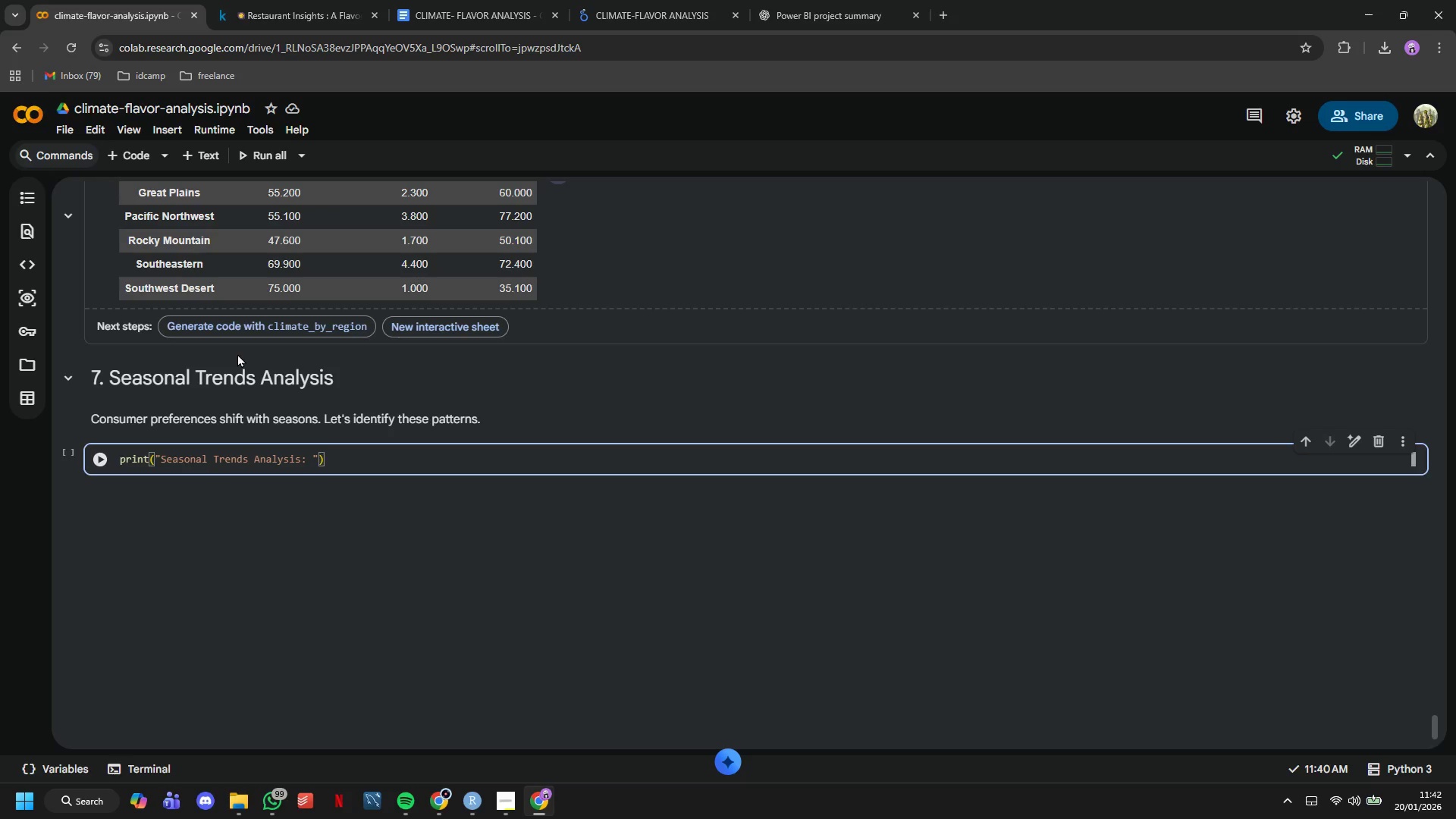 
key(Enter)
 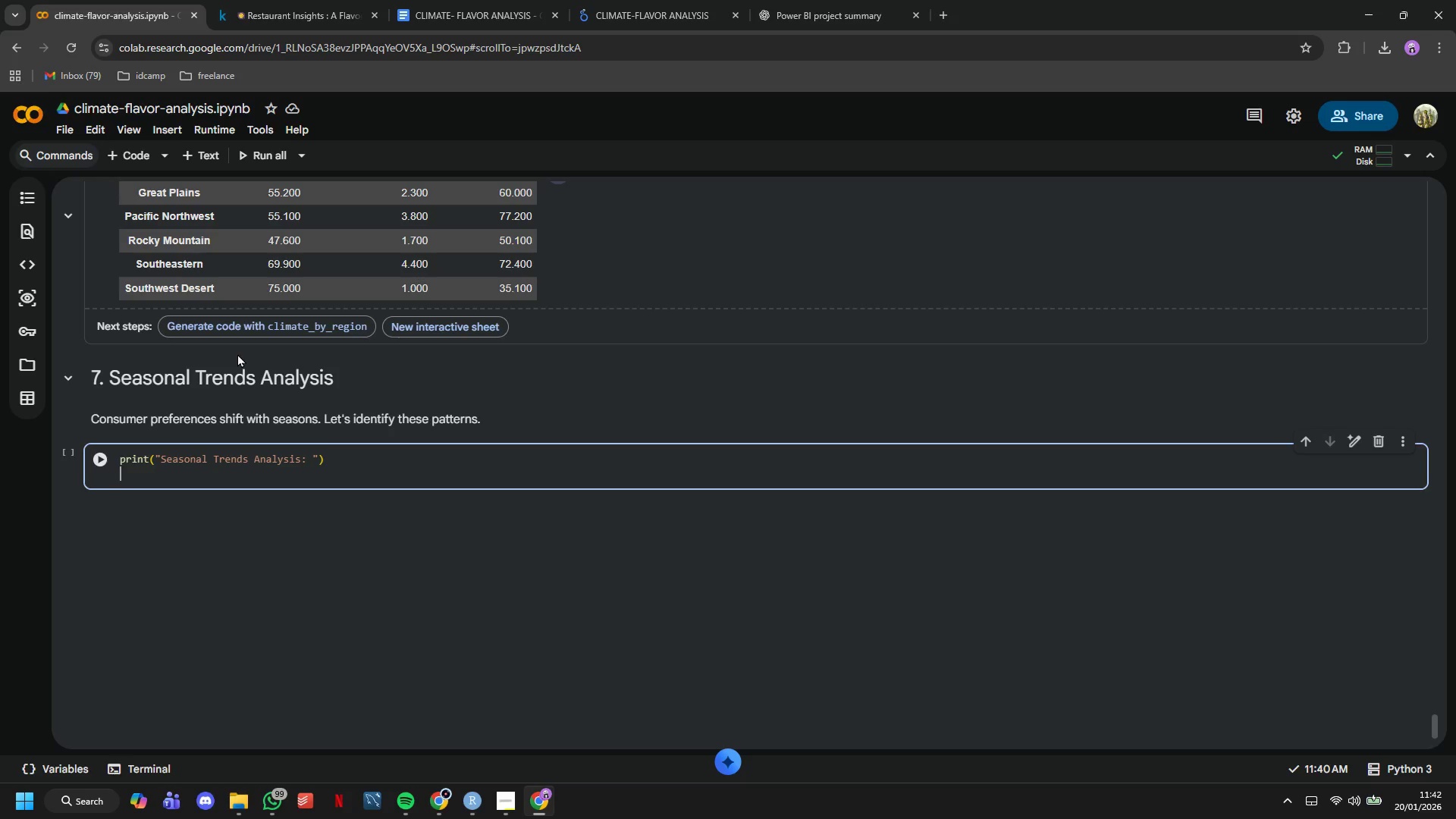 
key(Enter)
 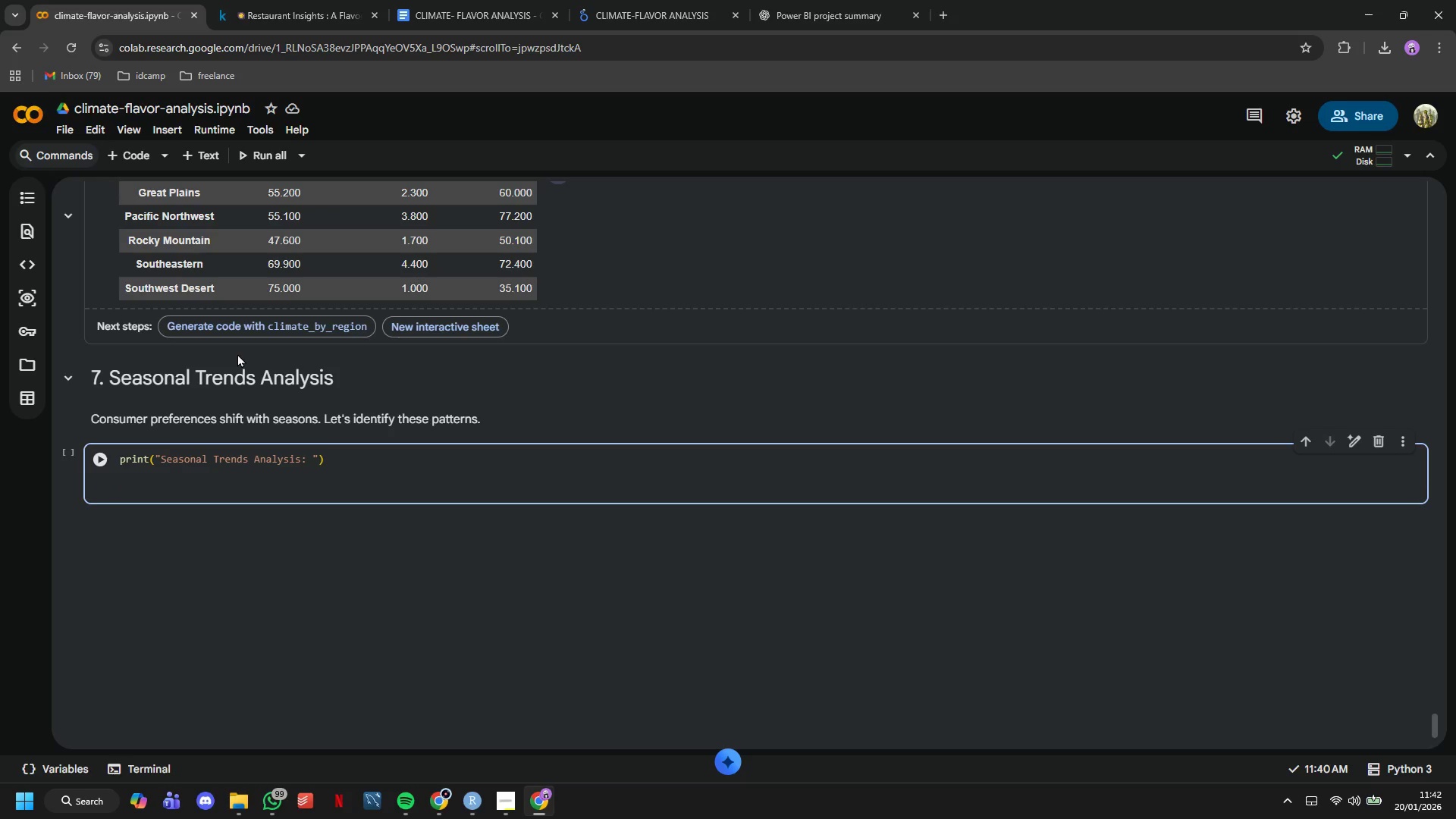 
type(seasonal_performance = df_reviews.groupby(['season)
 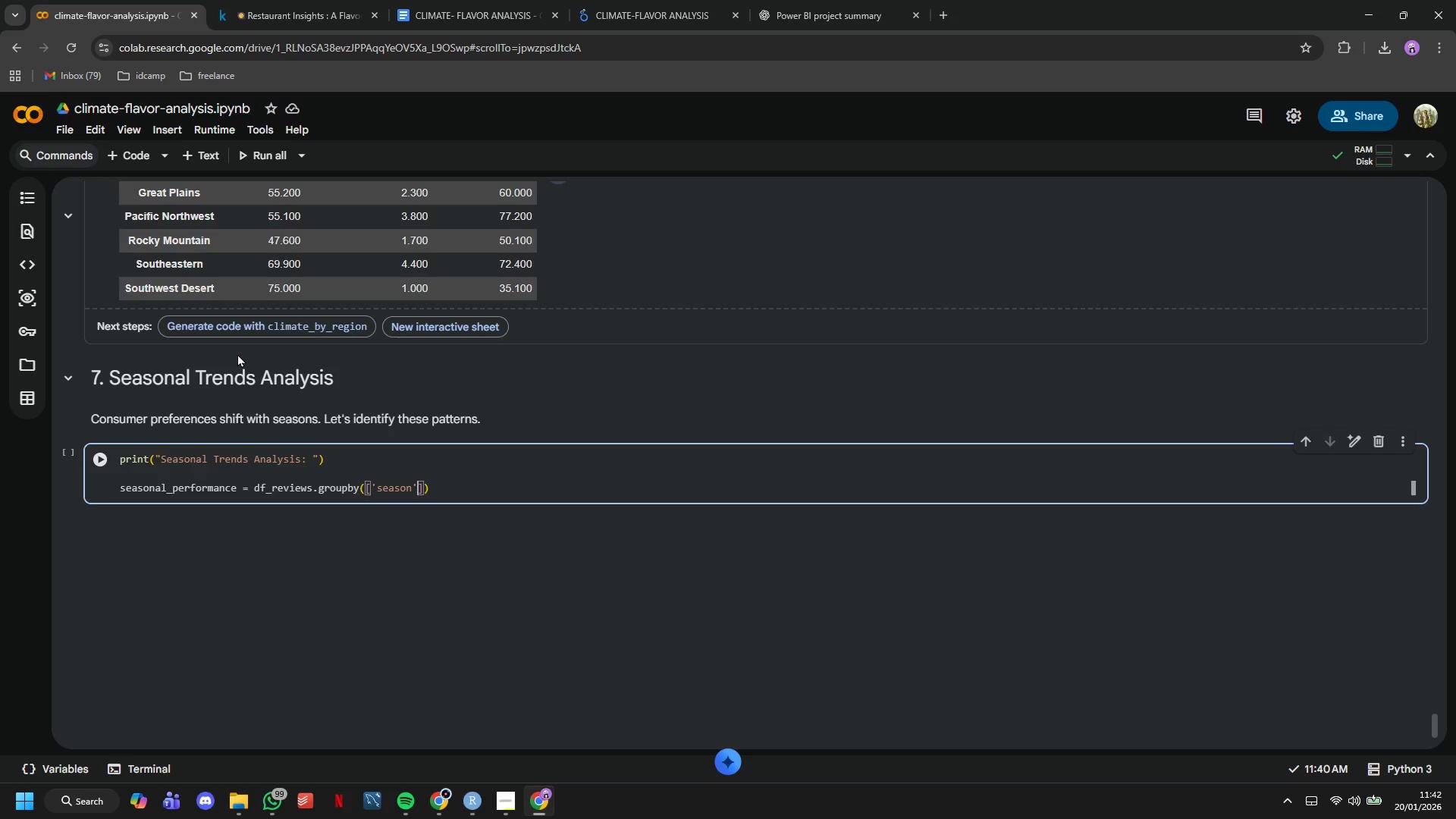 
 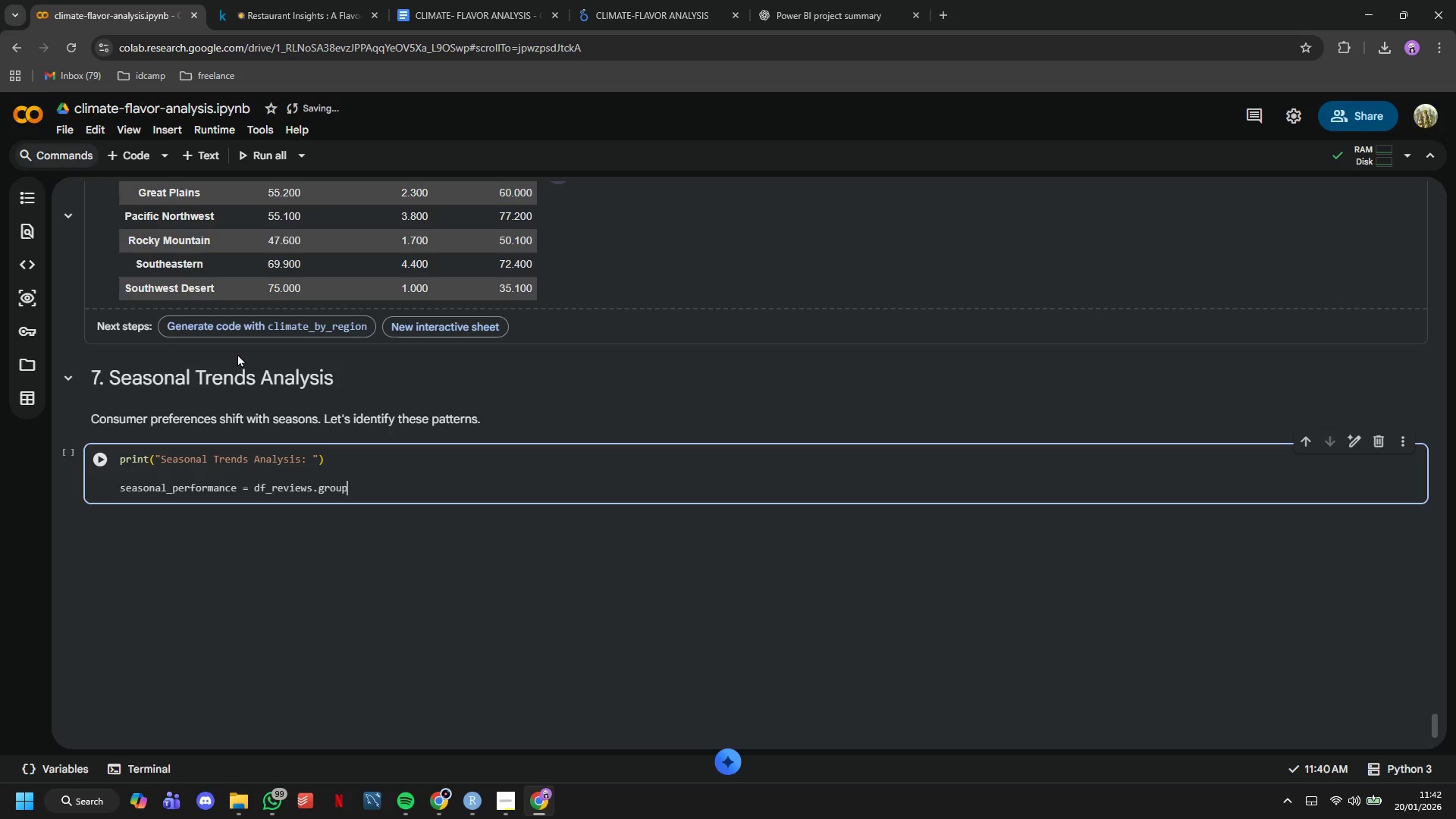 
key(ArrowRight)
 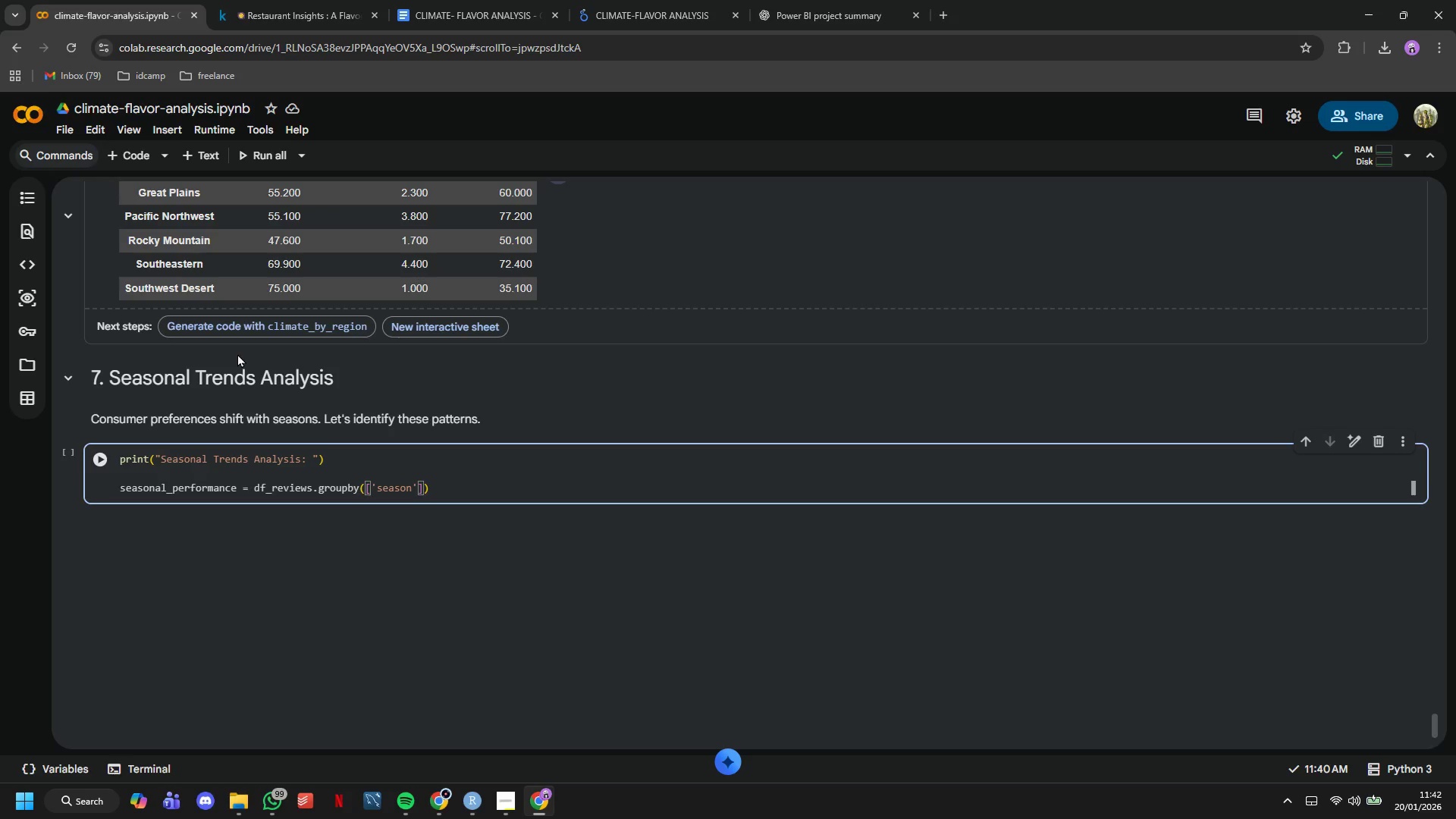 
type(, 'category)
 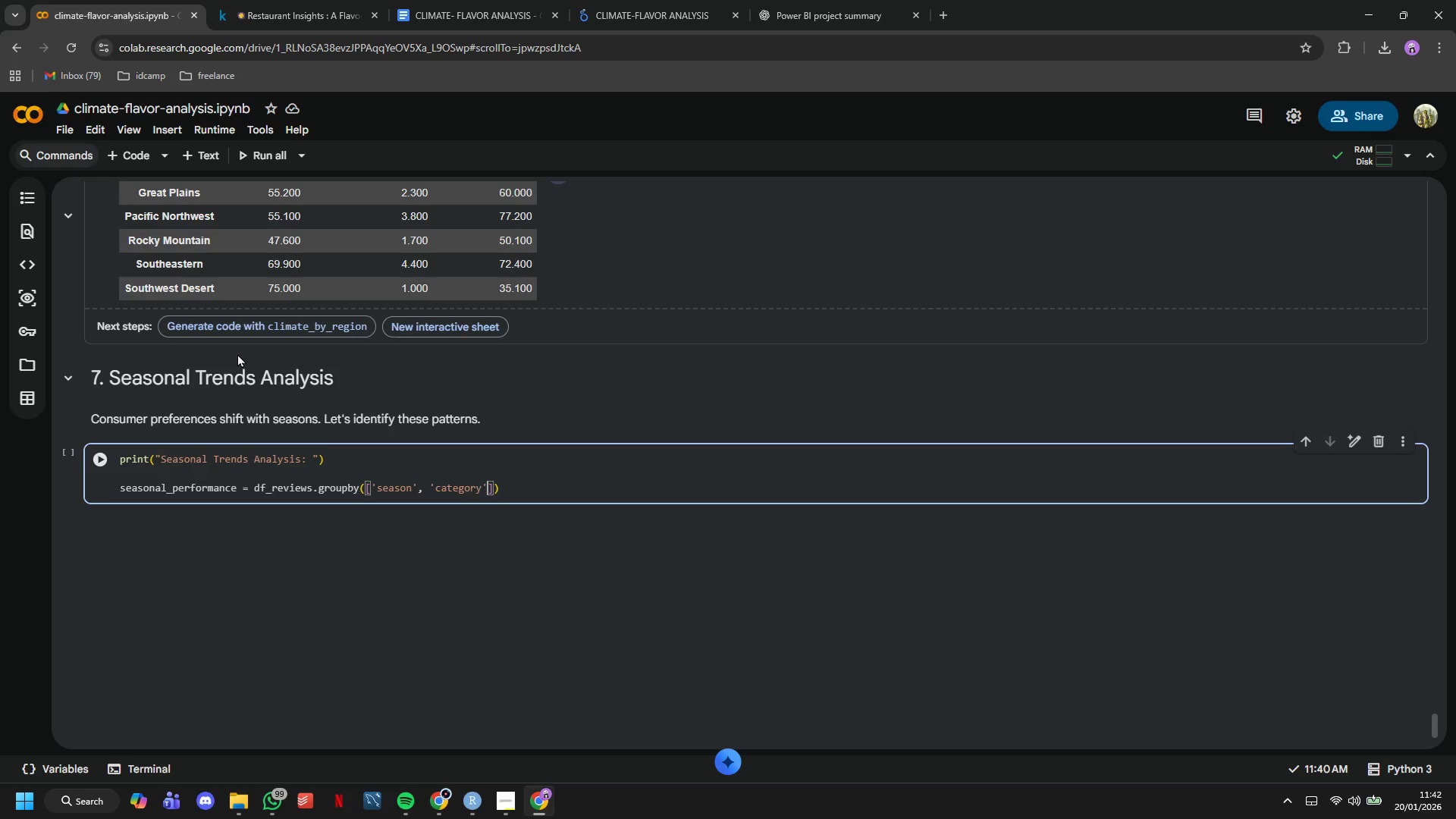 
key(ArrowRight)
 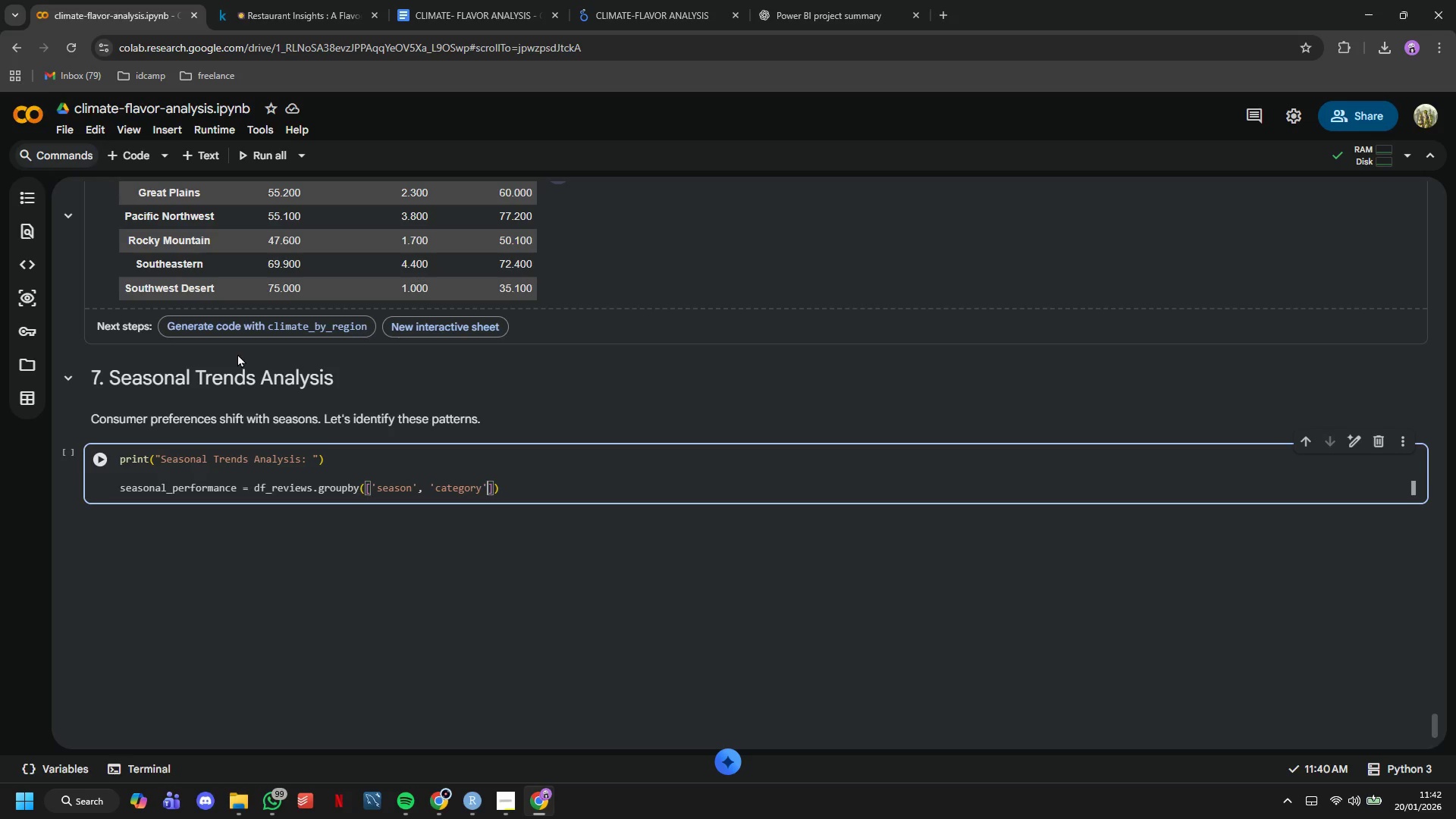 
key(ArrowRight)
 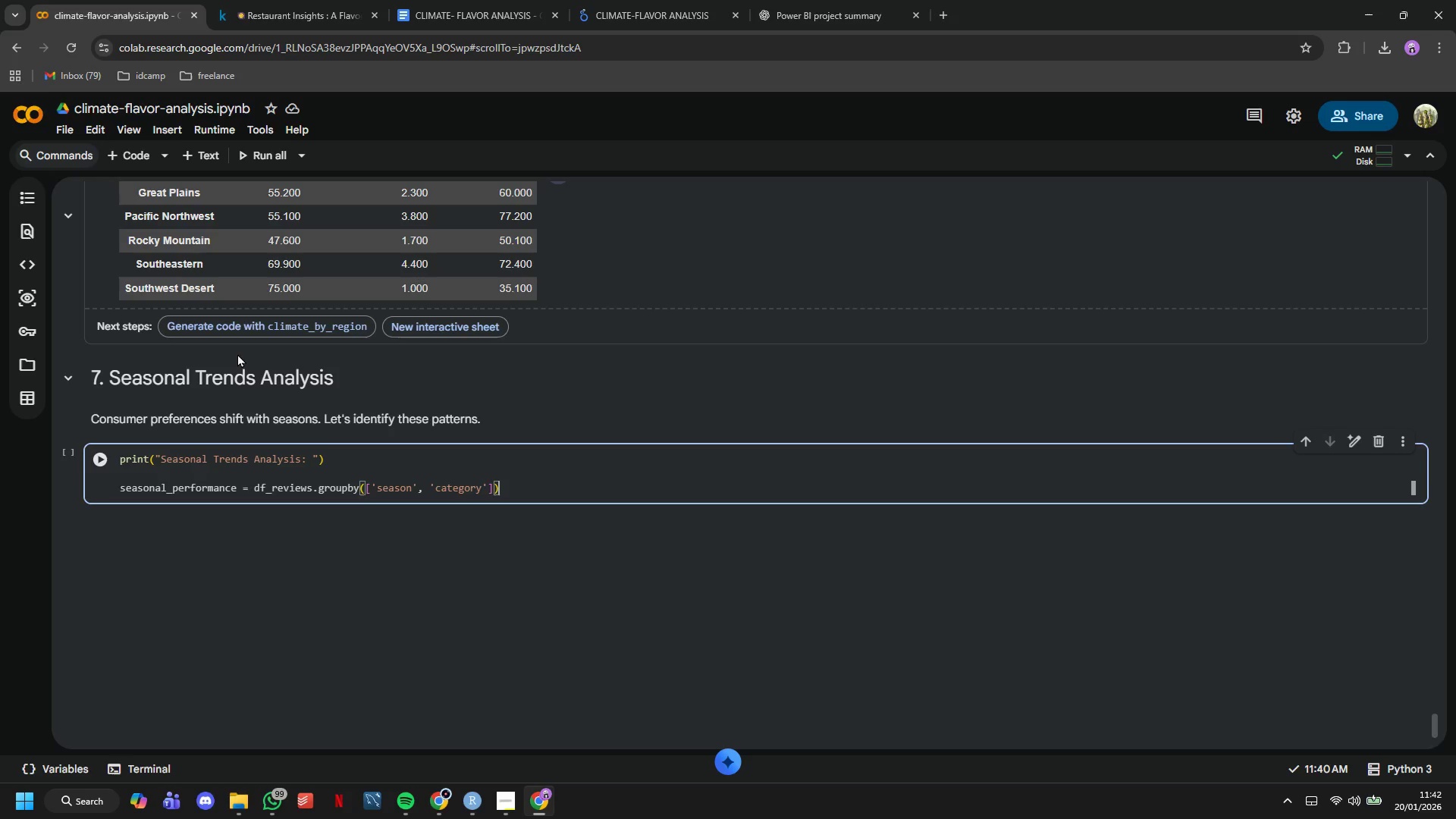 
key(ArrowRight)
 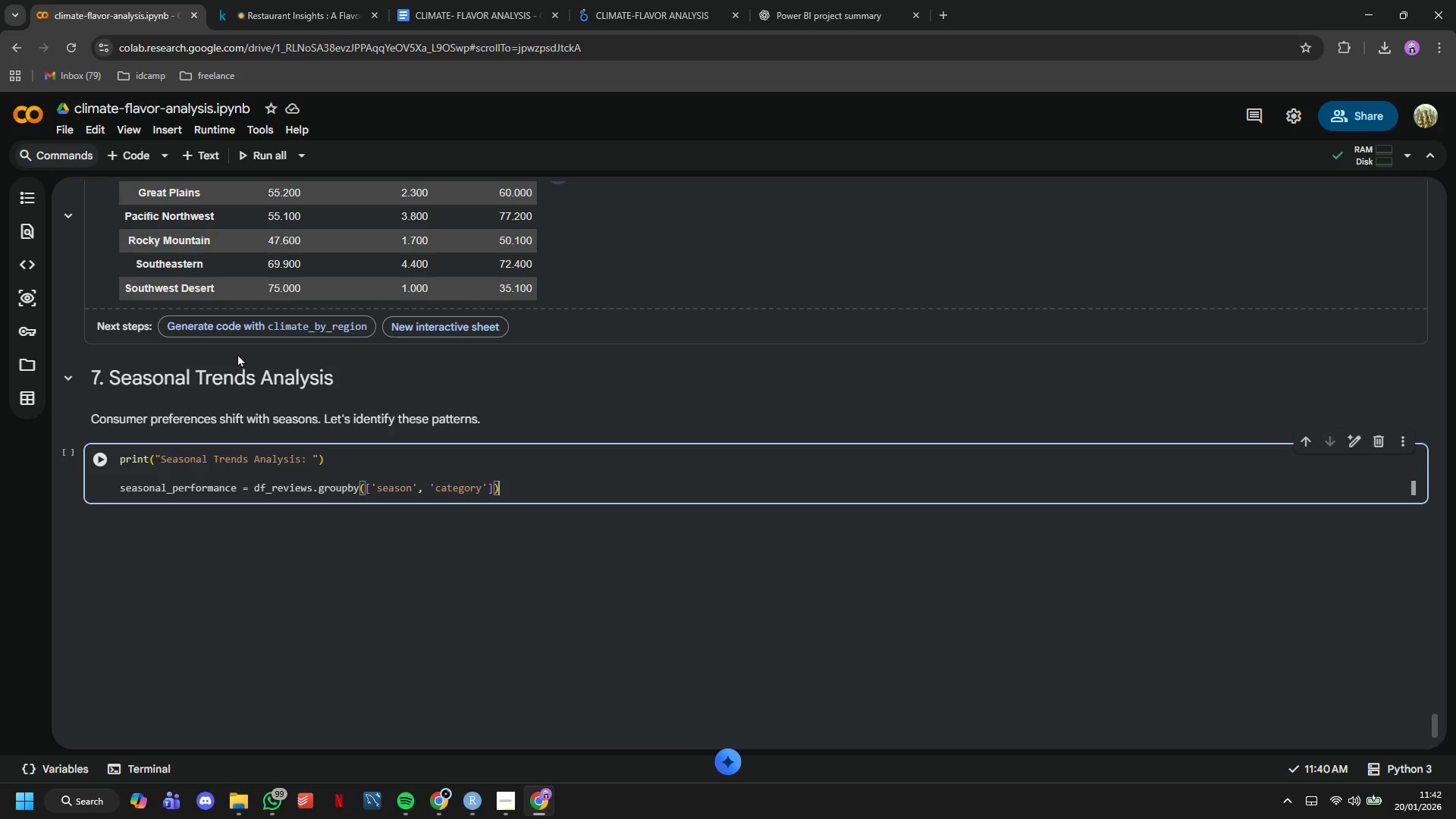 
key(ArrowRight)
 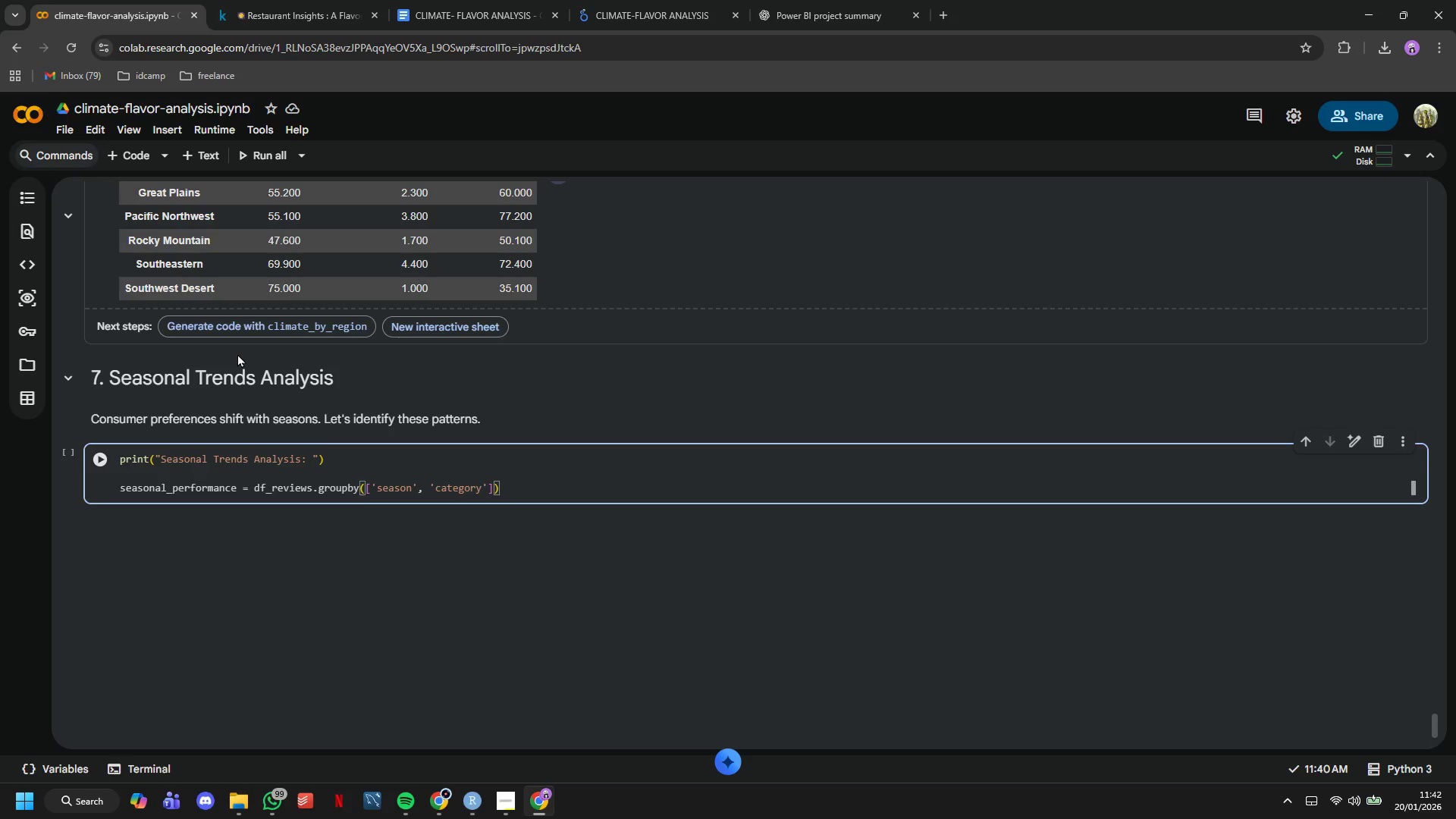 
type(.agg({)
 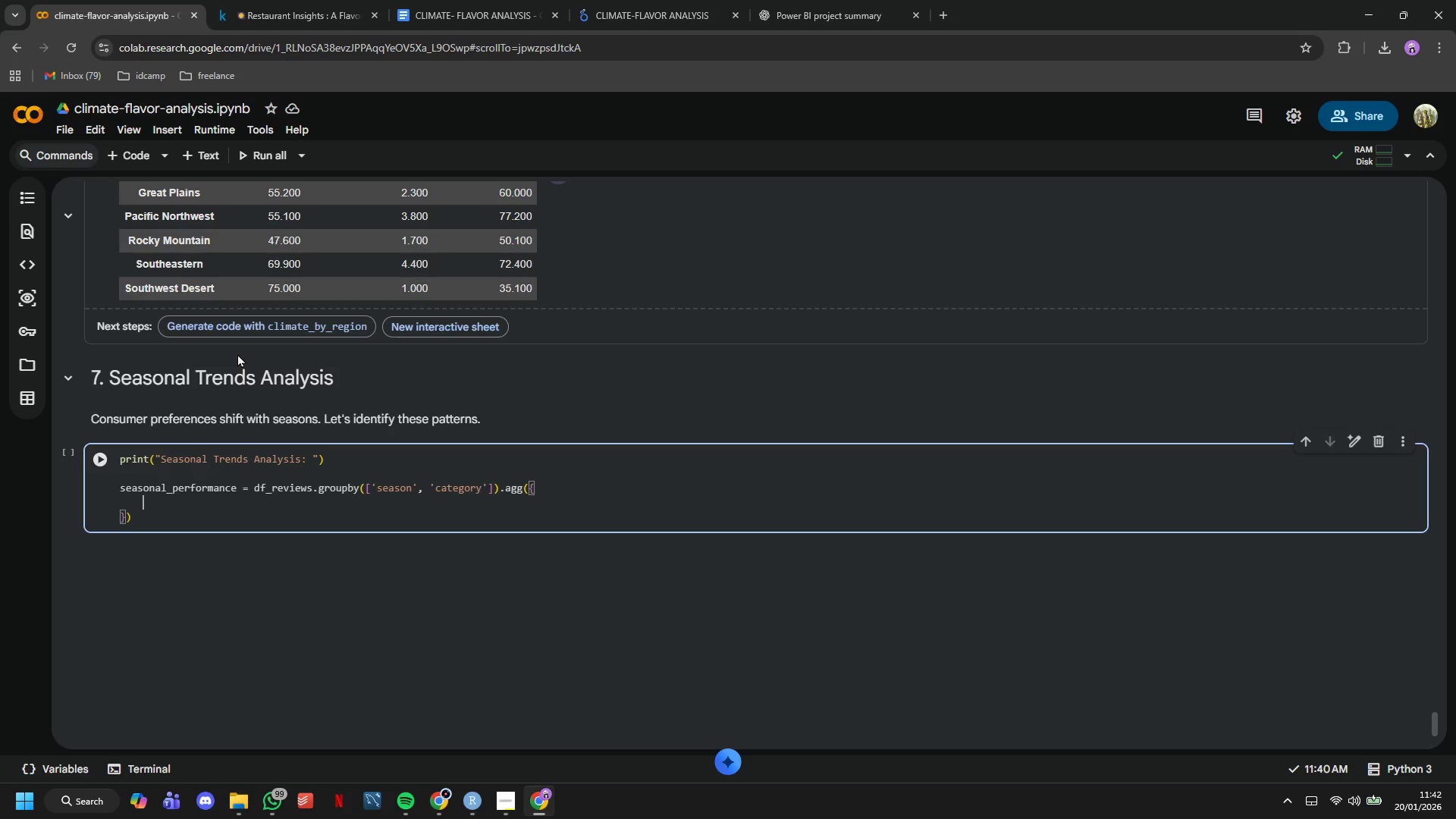 
 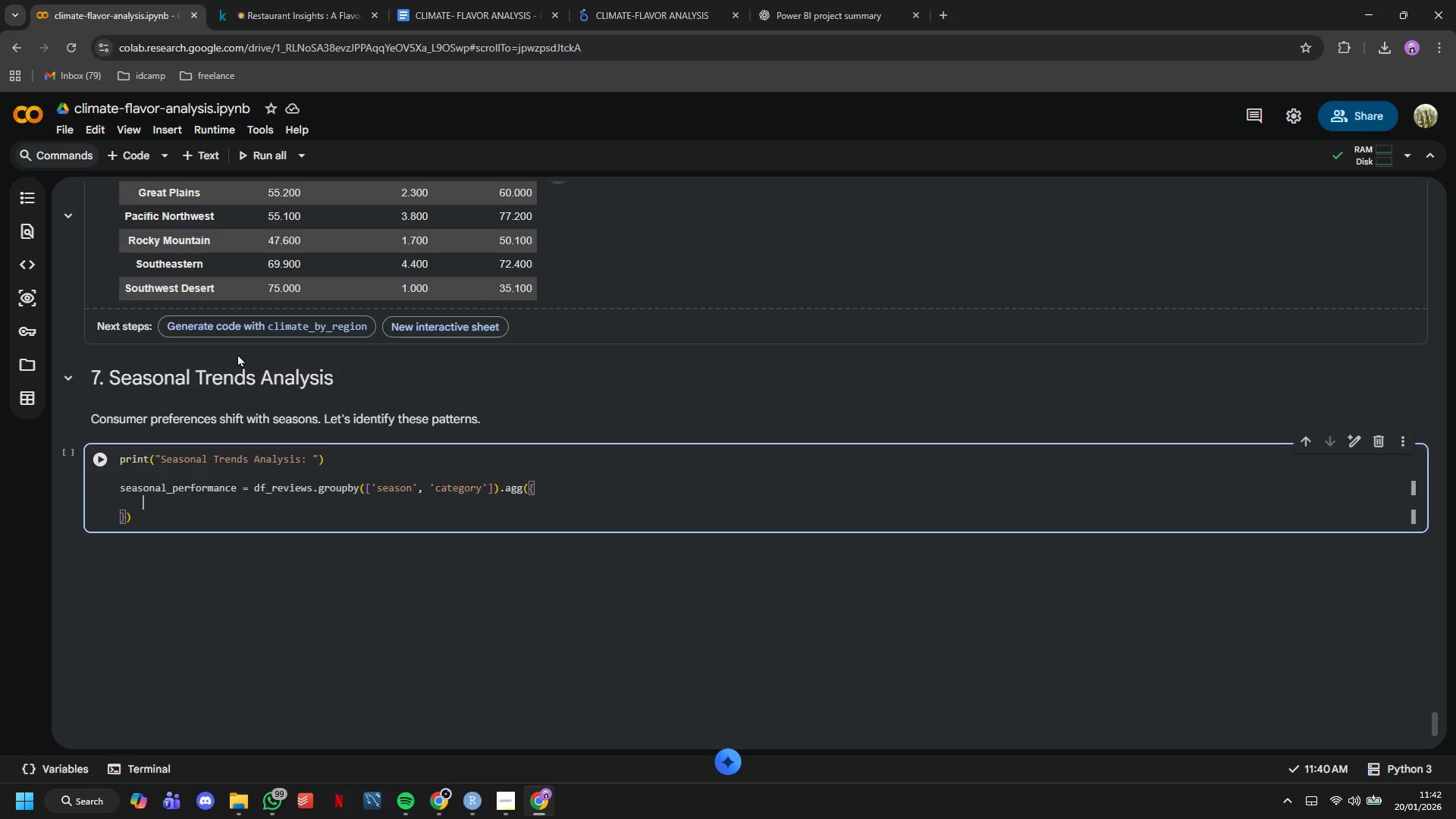 
key(Enter)
 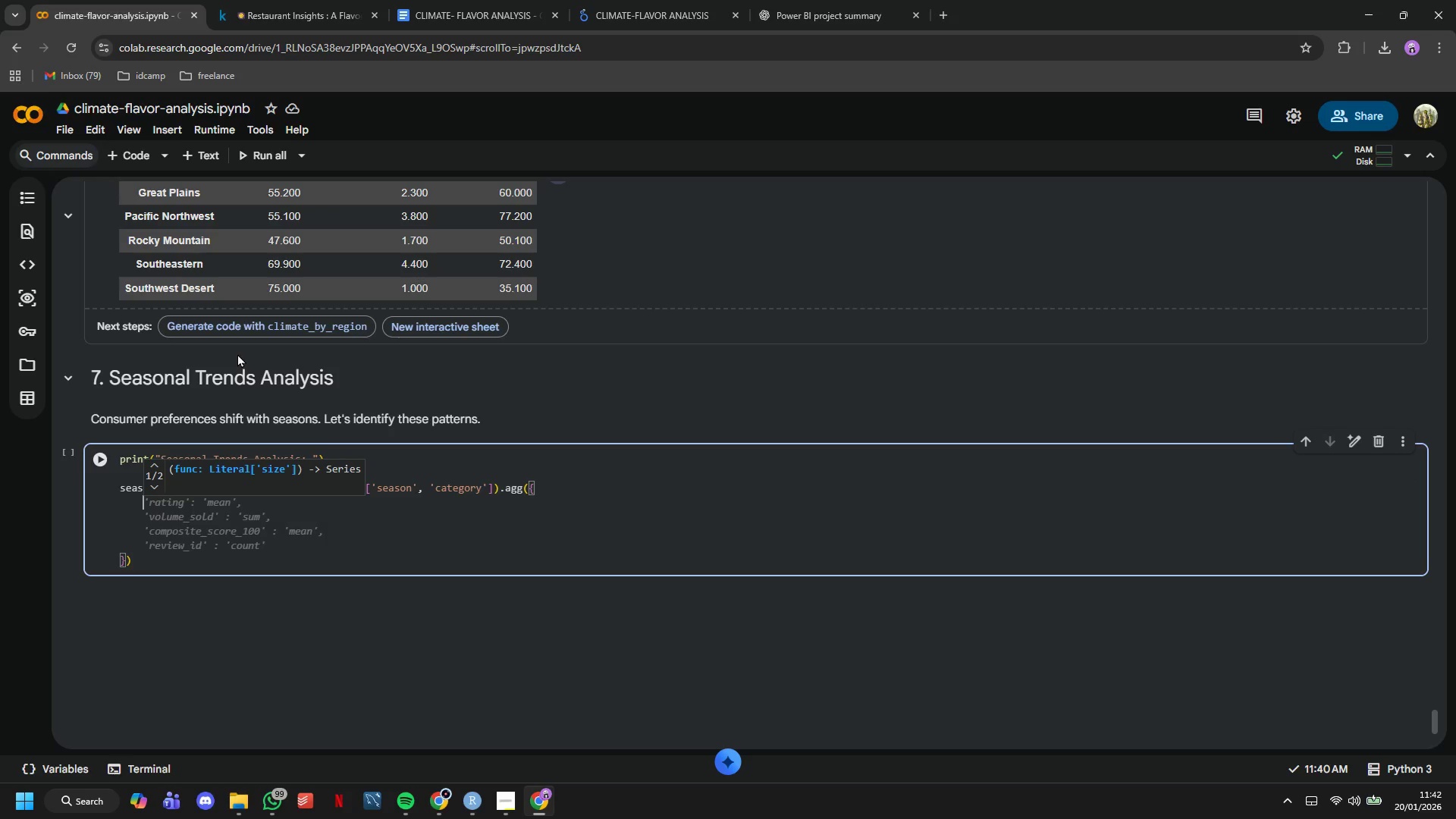 
type('rating)
 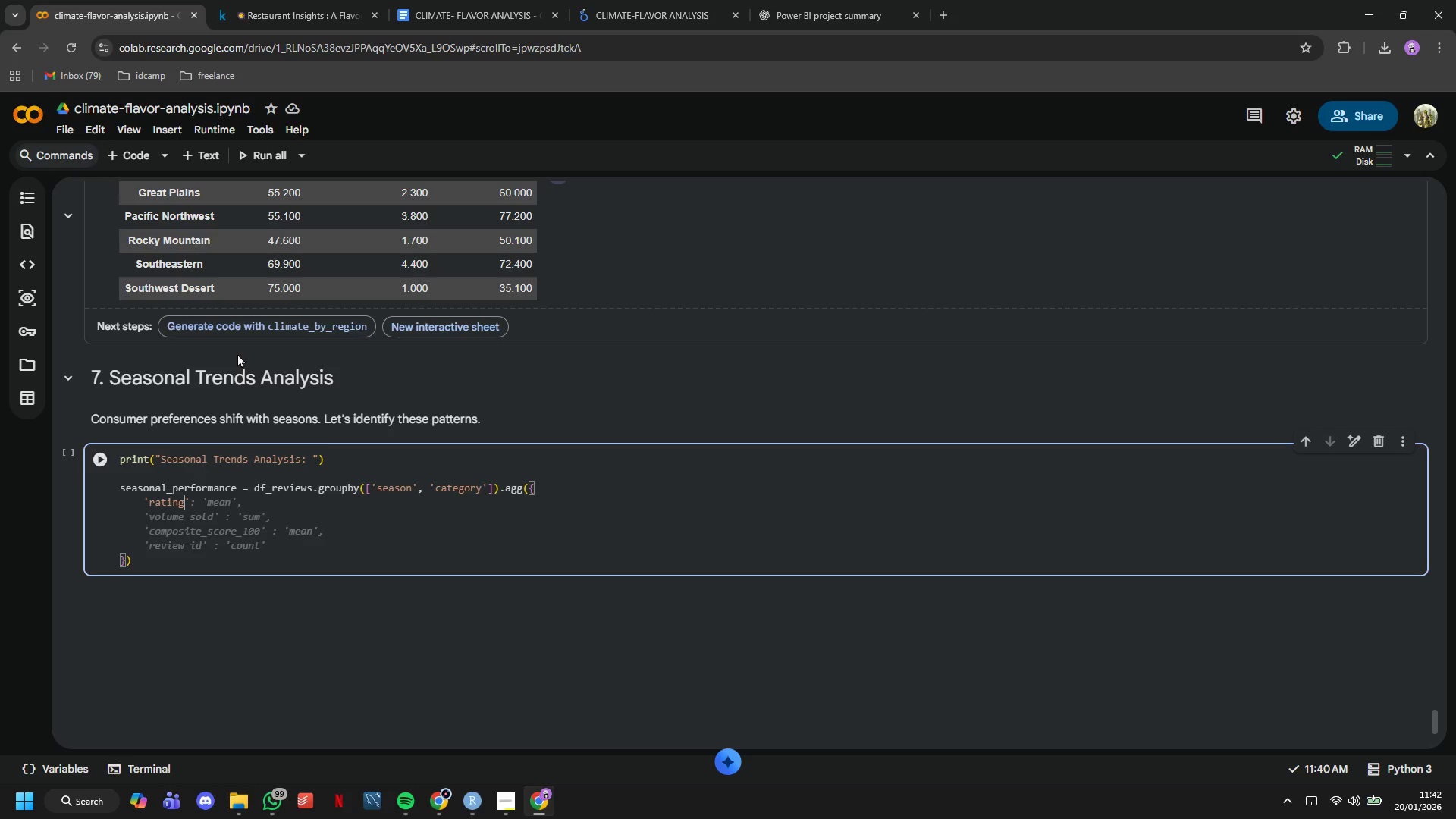 
key(ArrowRight)
 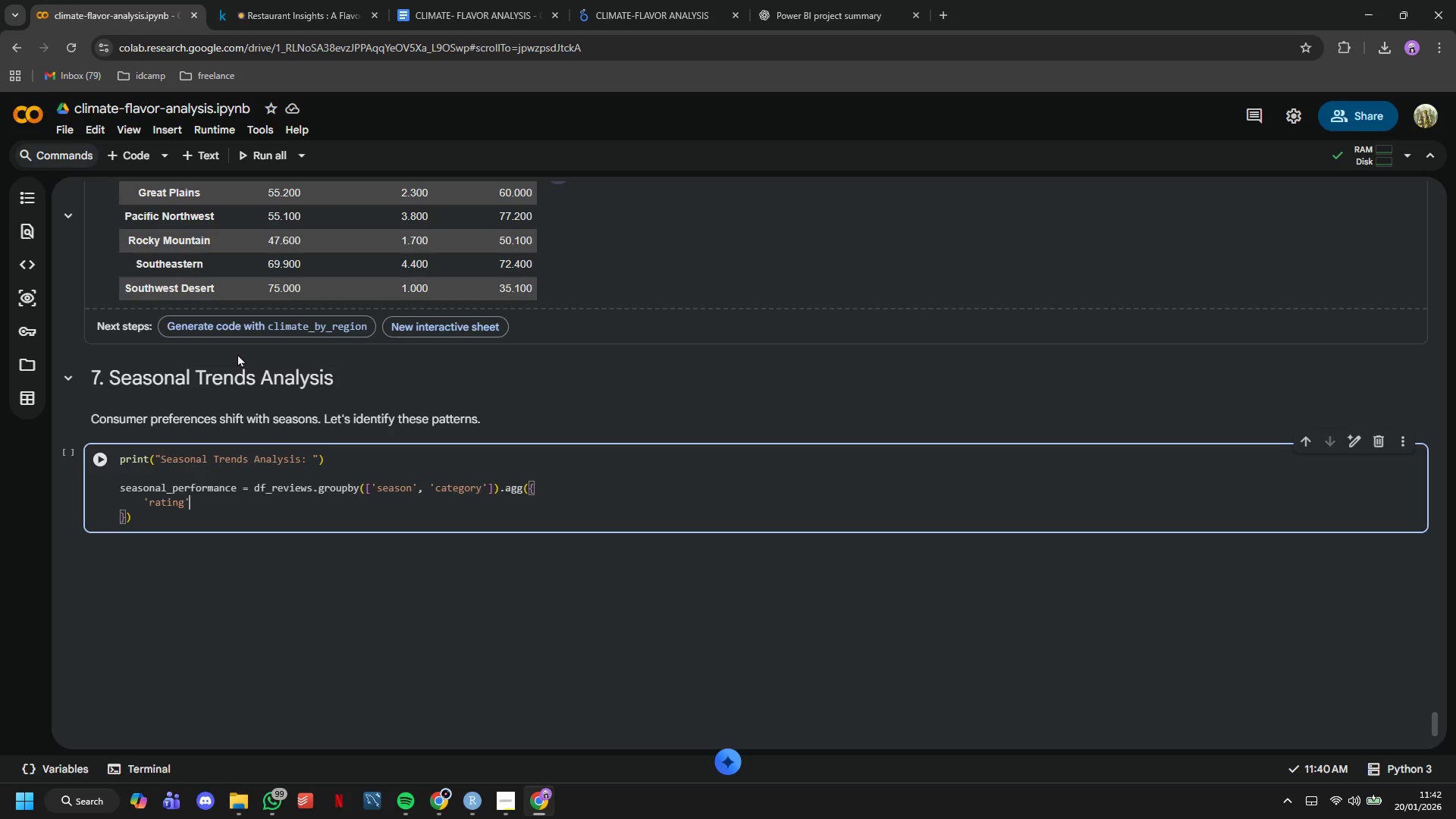 
type(: 'mean)
 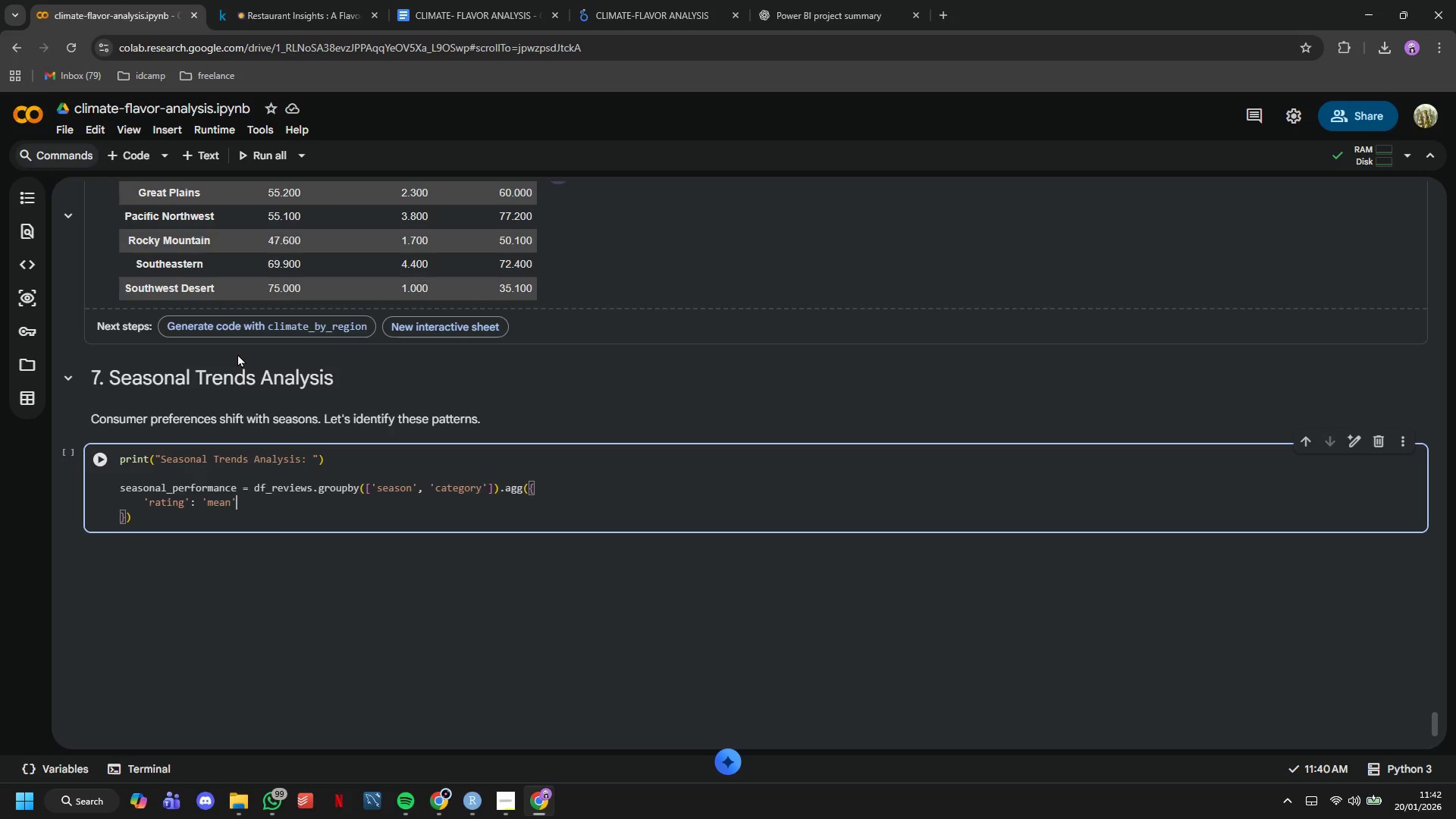 
key(ArrowRight)
 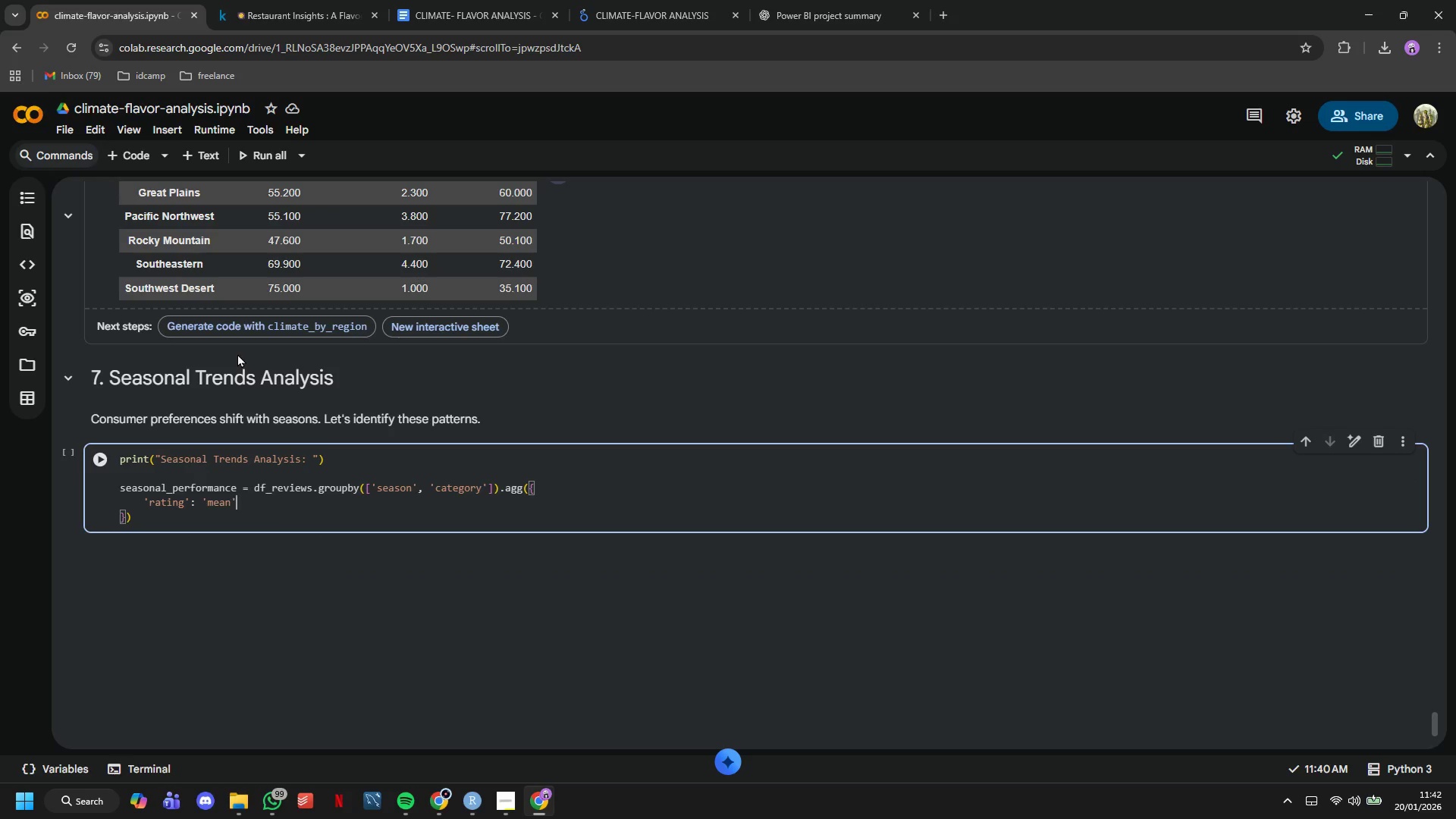 
key(Comma)
 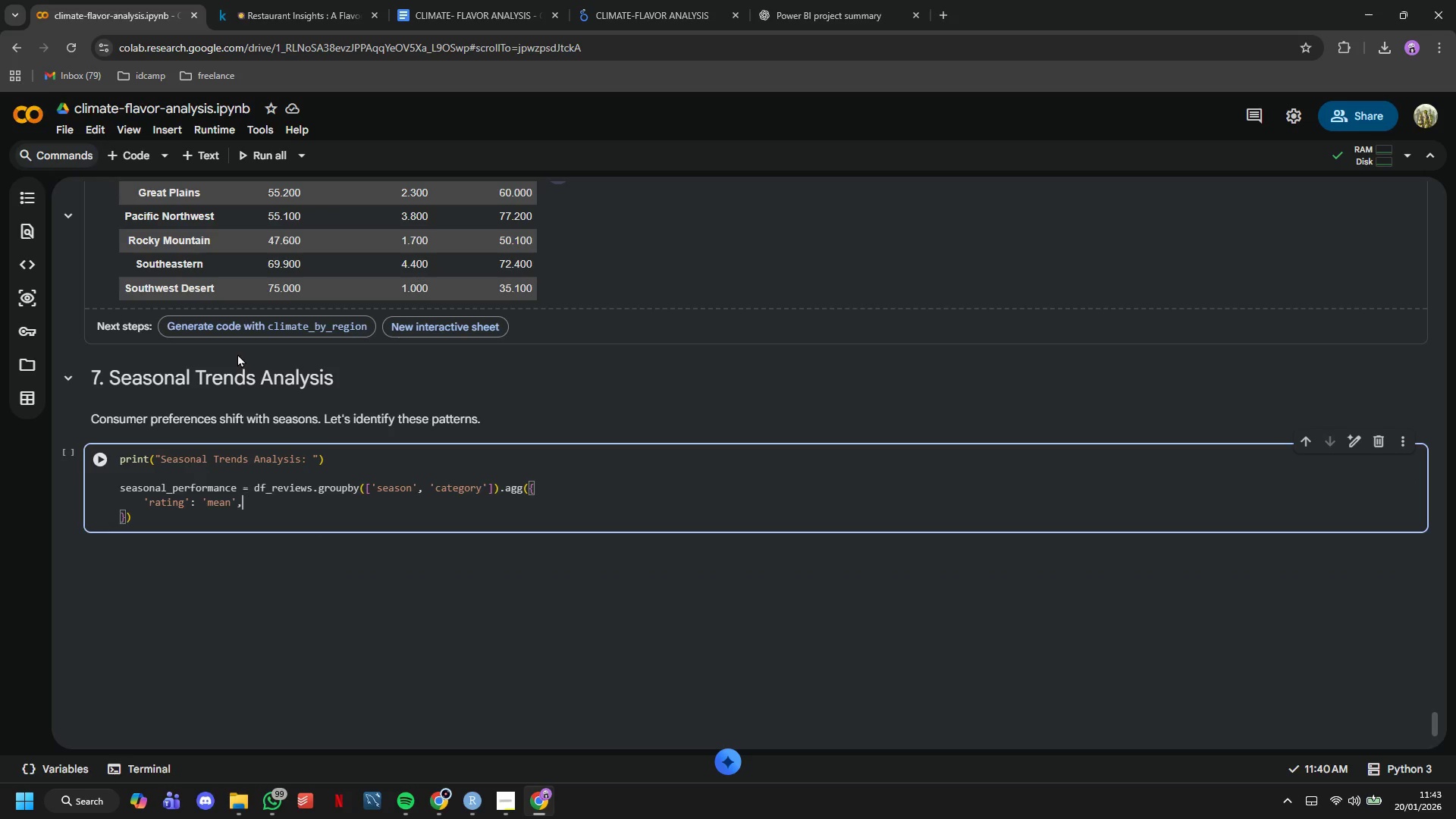 
key(Enter)
 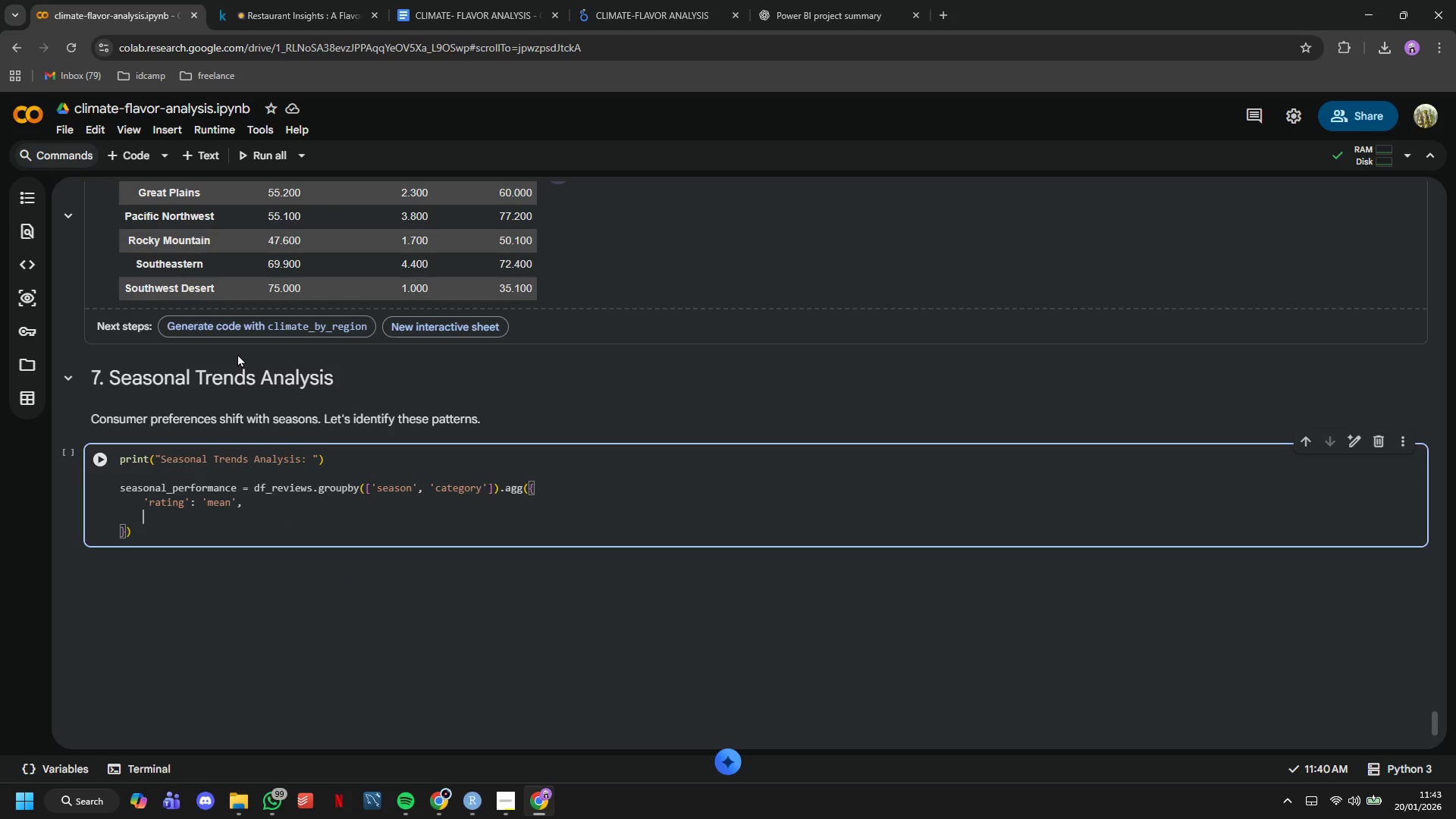 
type('volume_sold)
 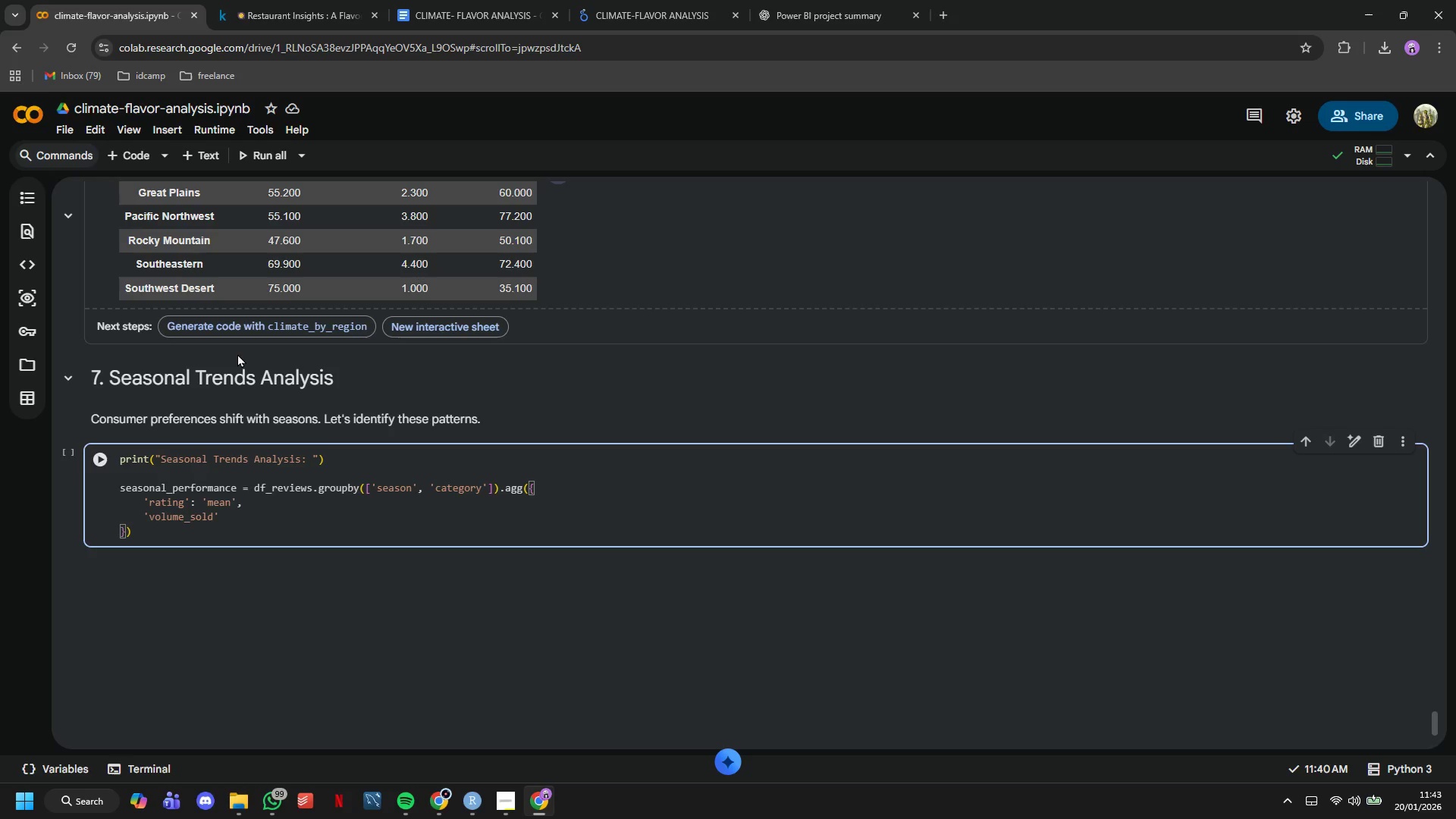 
key(ArrowRight)
 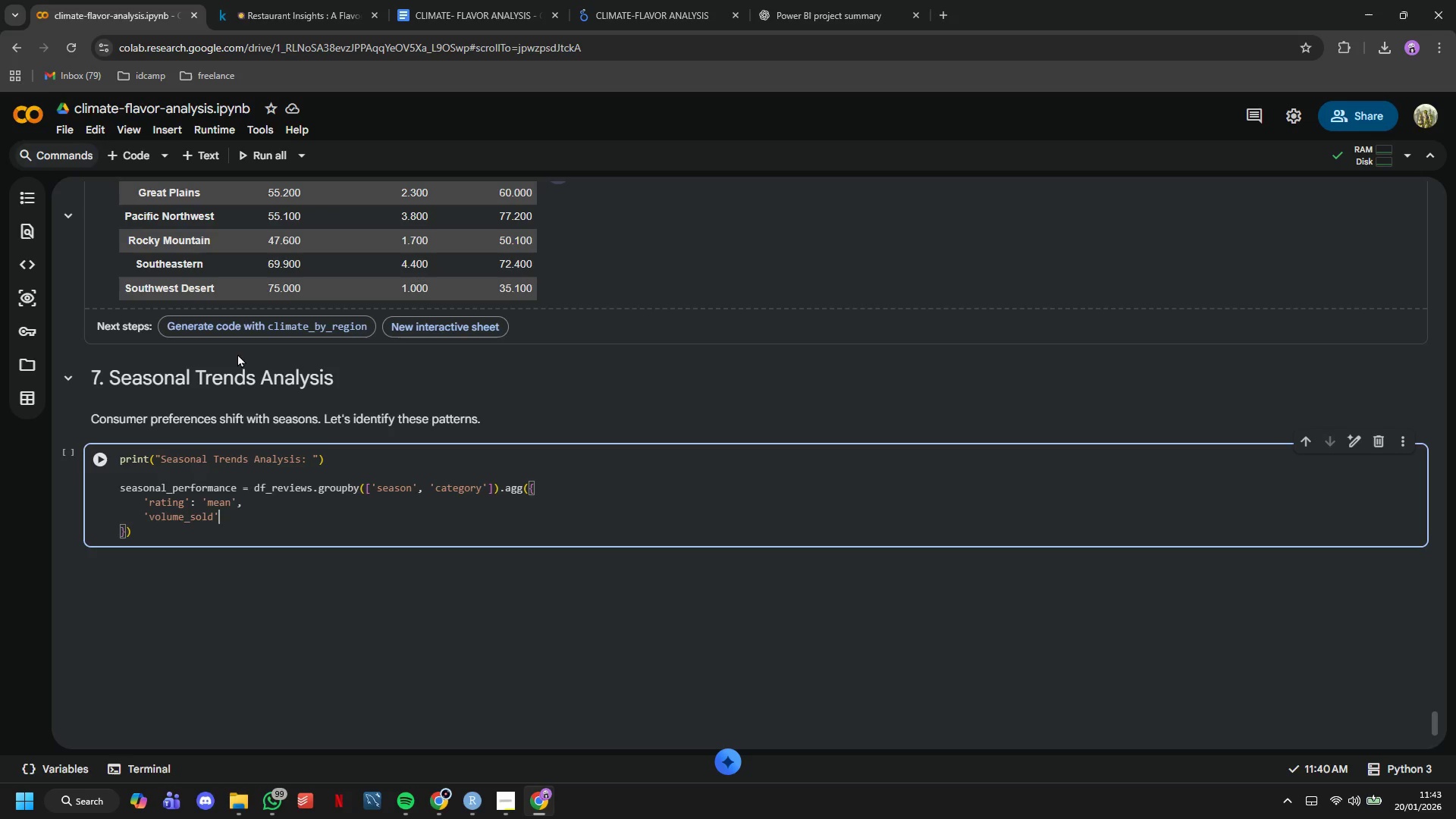 
type(: 'mean)
 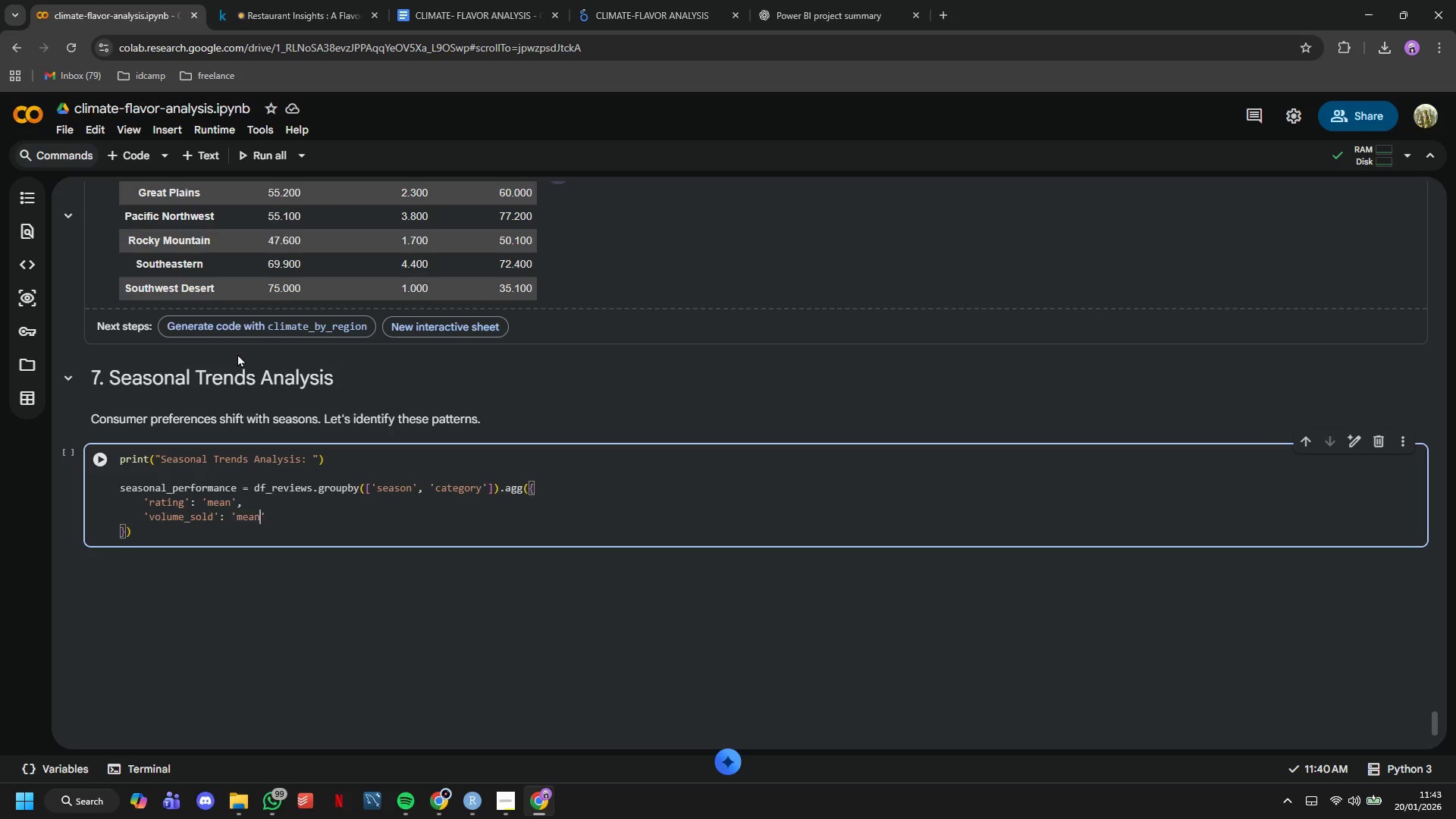 
key(ArrowRight)
 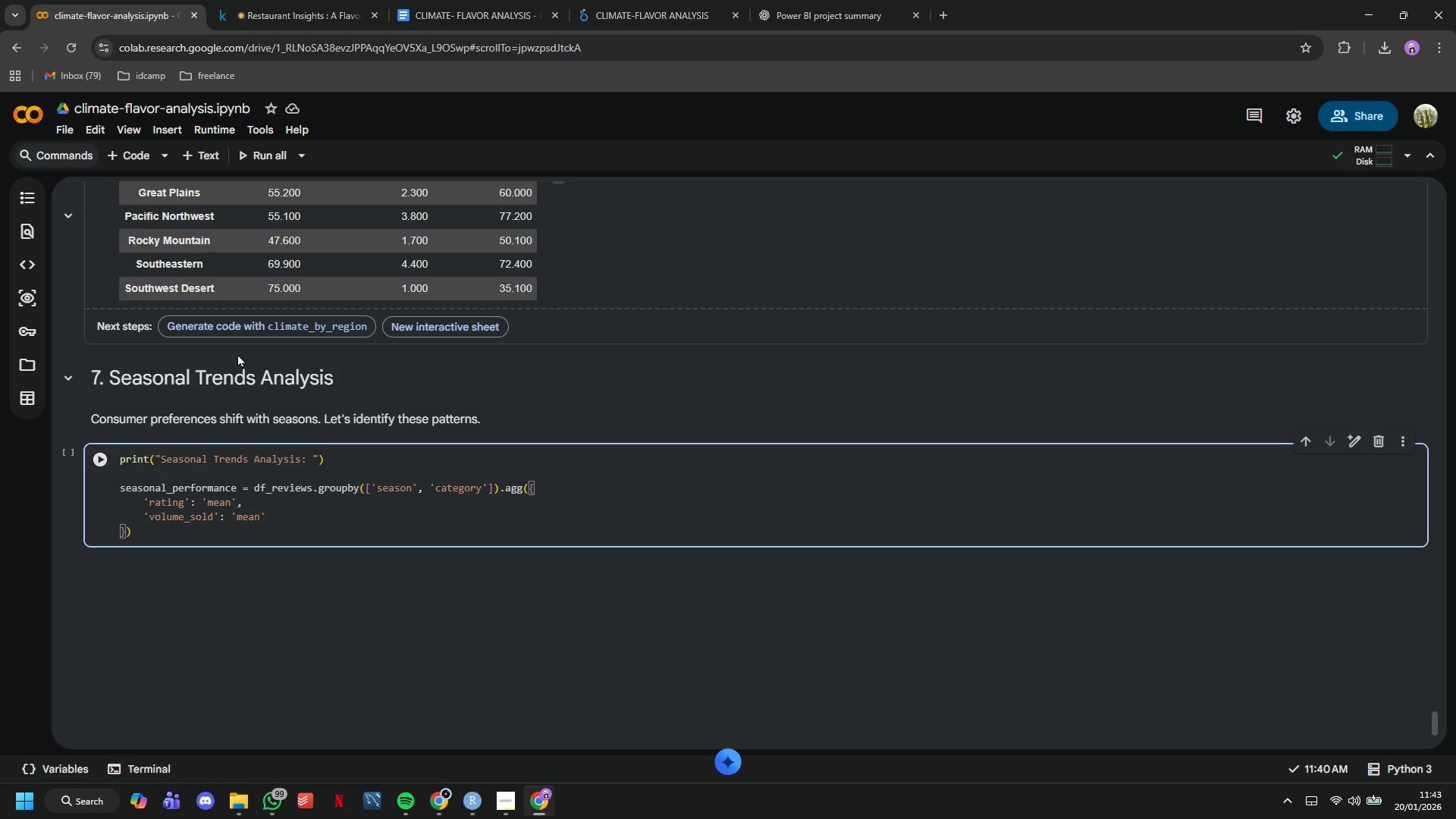 
key(Comma)
 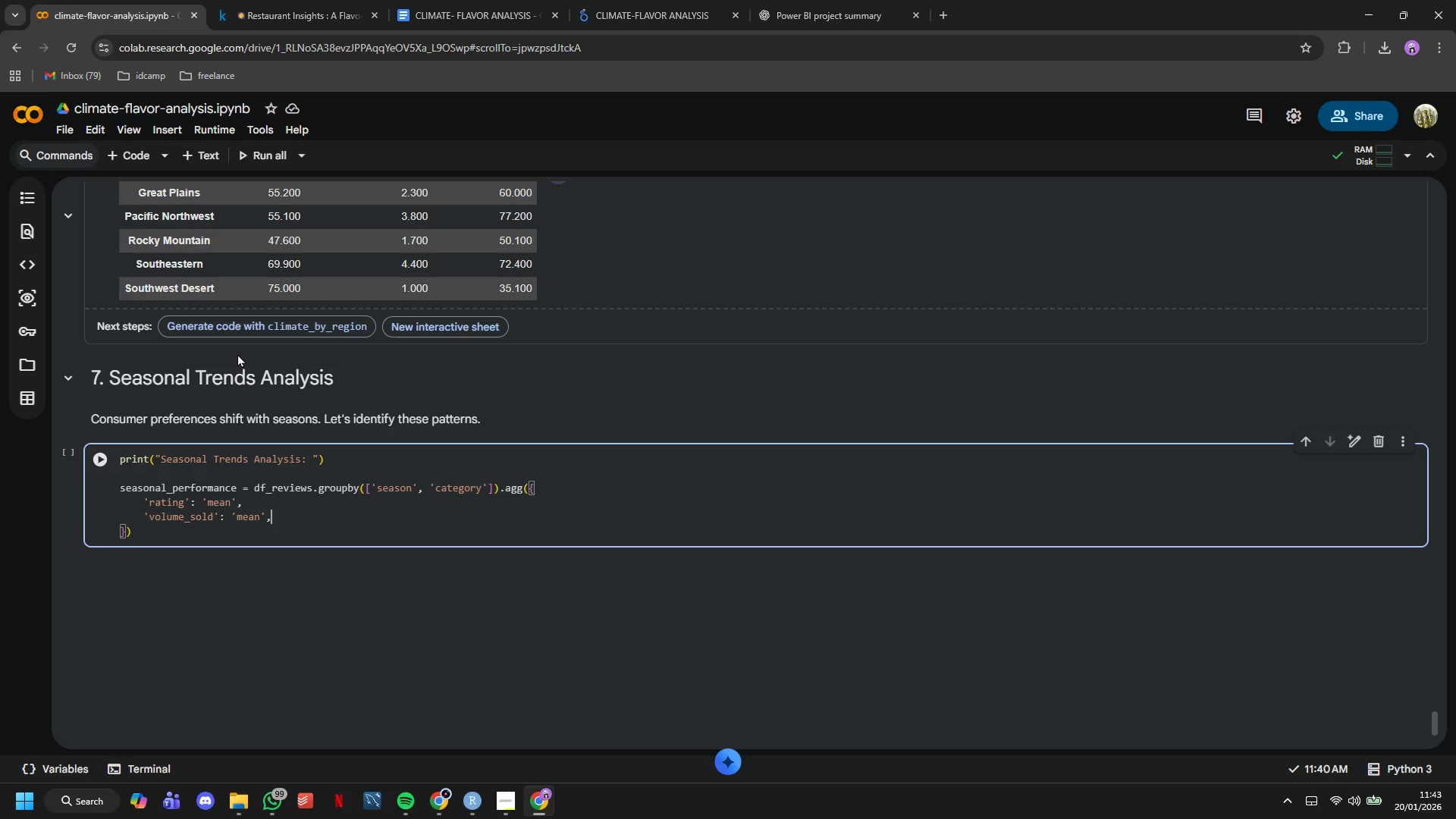 
key(Enter)
 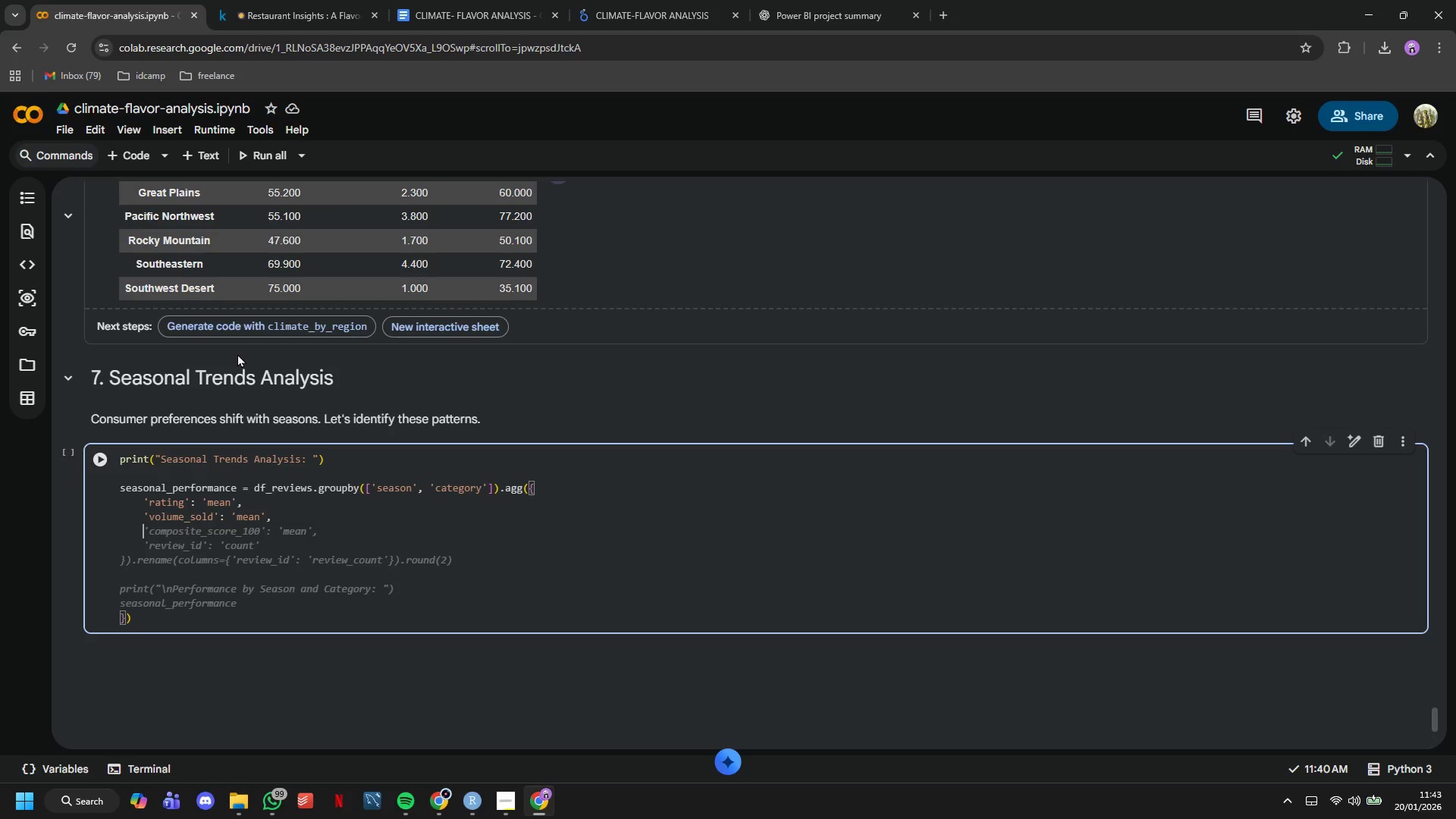 
type('com[)
key(Backspace)
type(posite_score_100)
 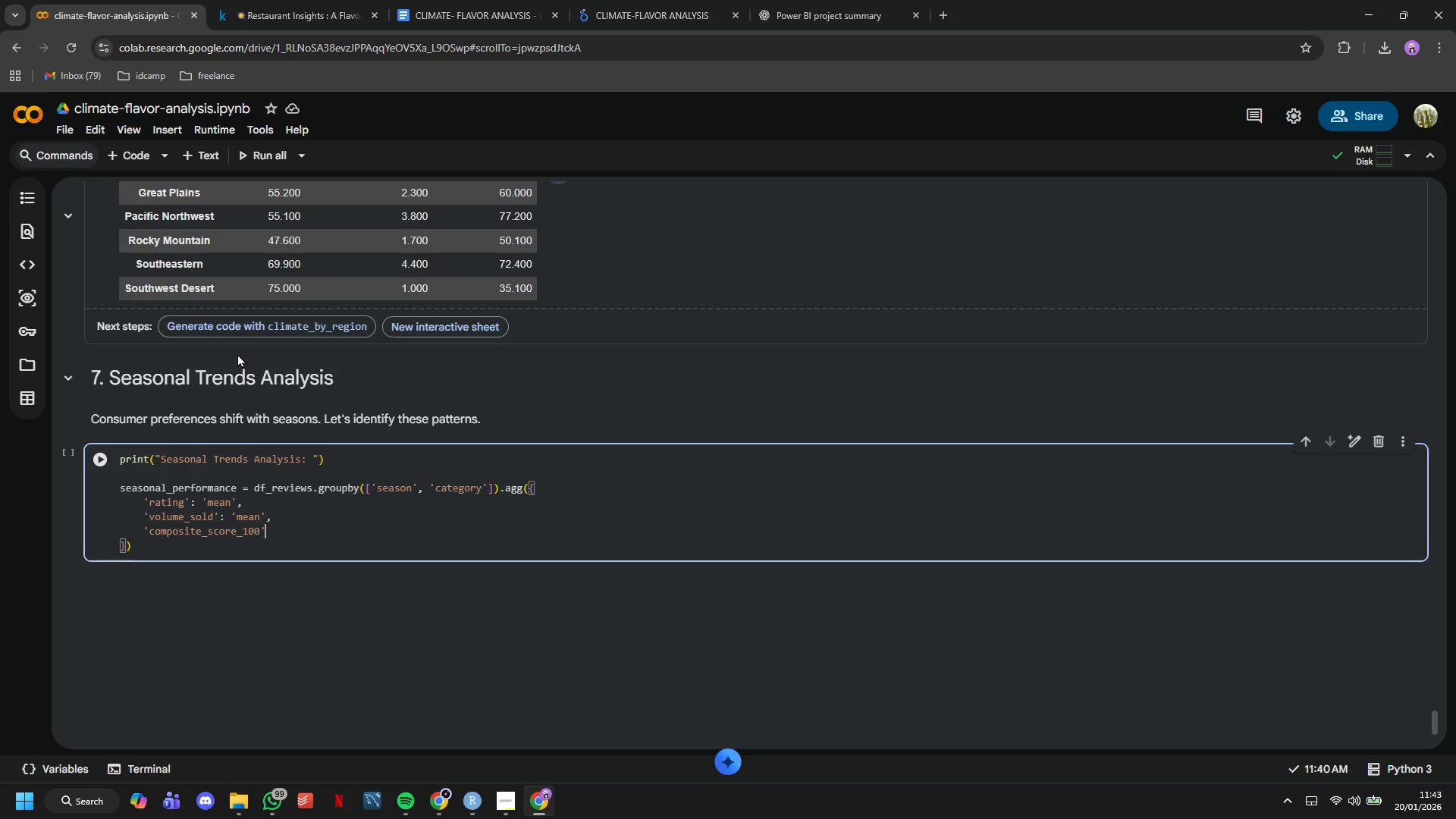 
 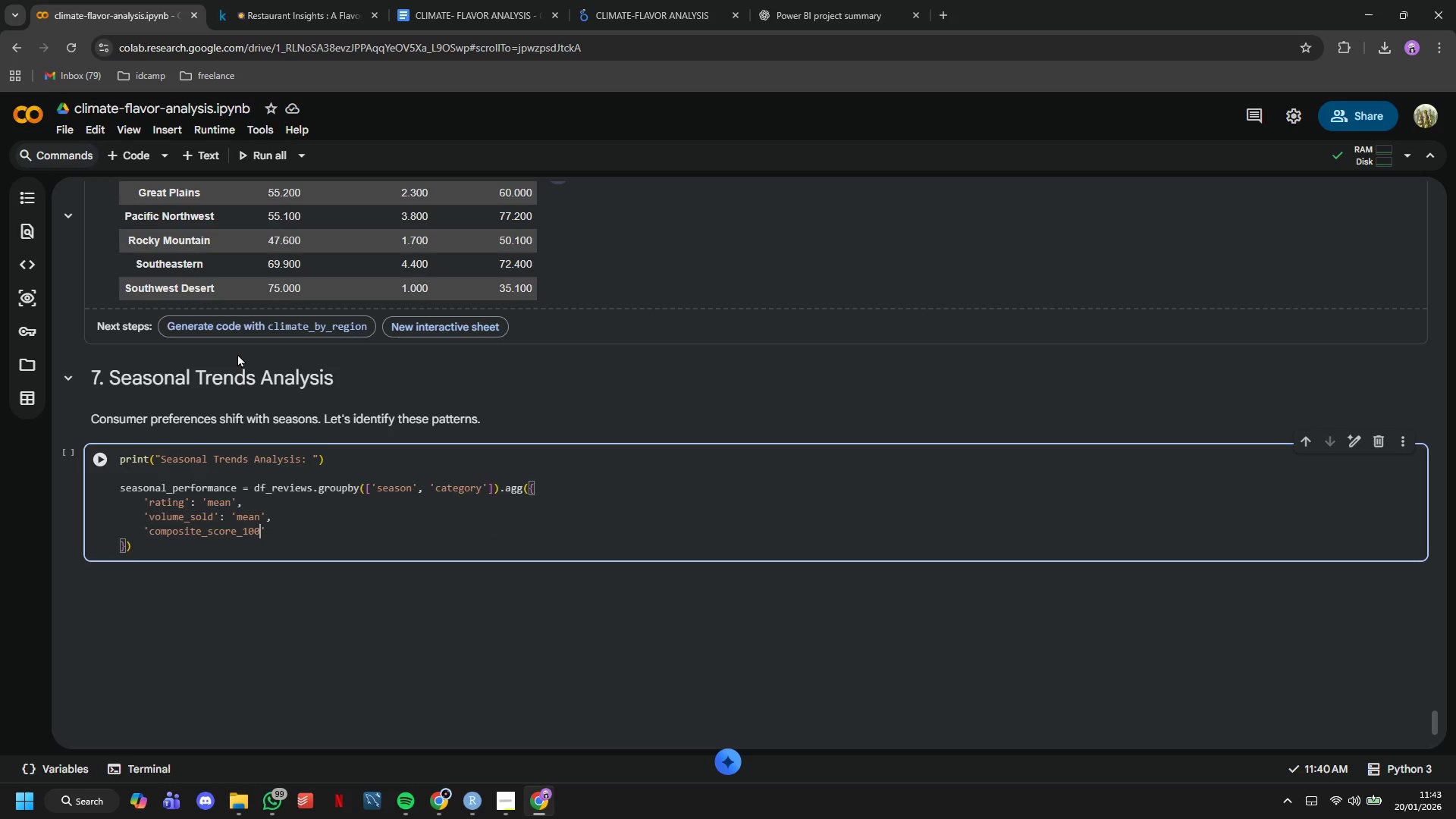 
key(ArrowRight)
 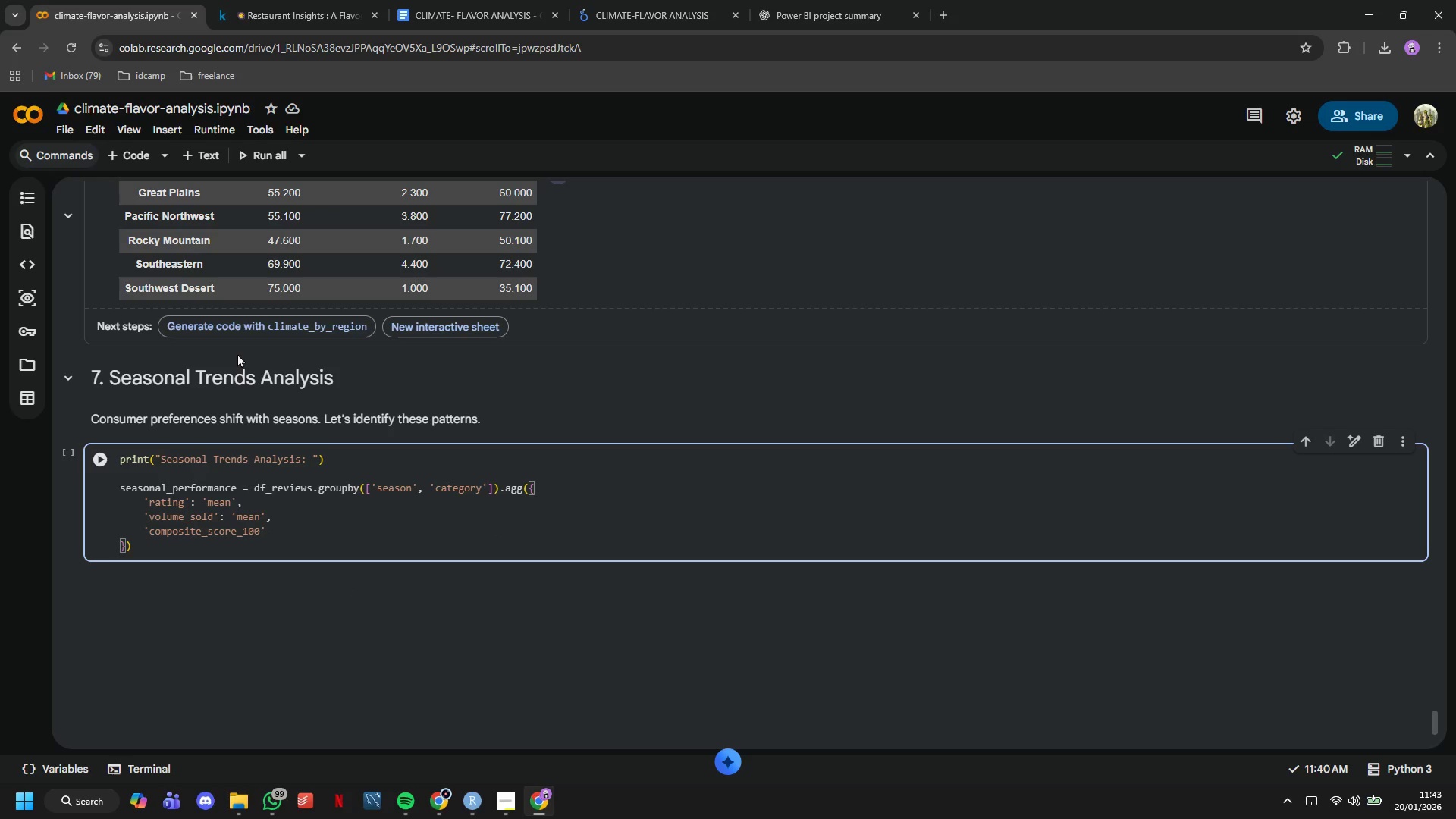 
key(Alt+AltLeft)
 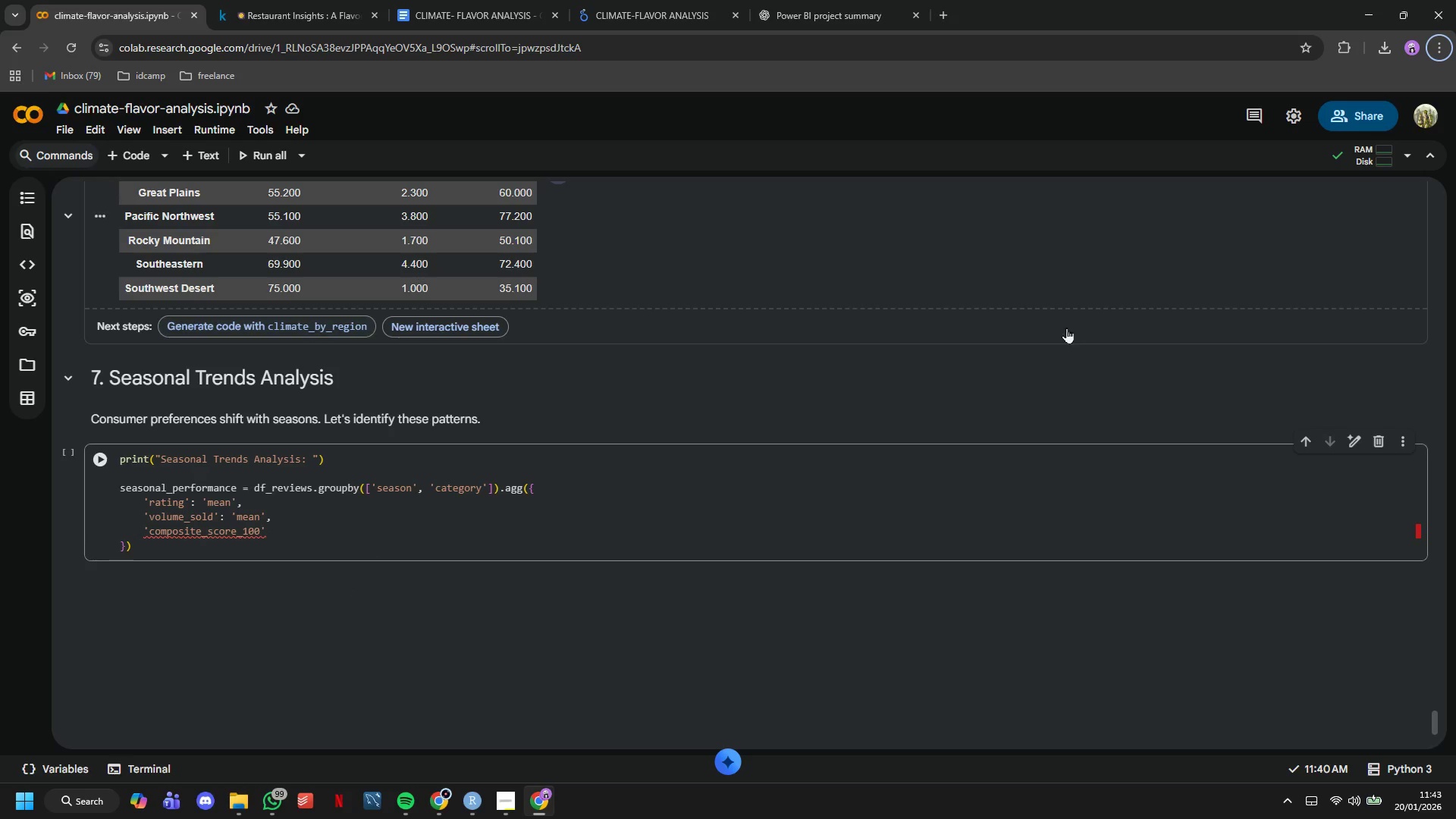 
left_click([290, 527])
 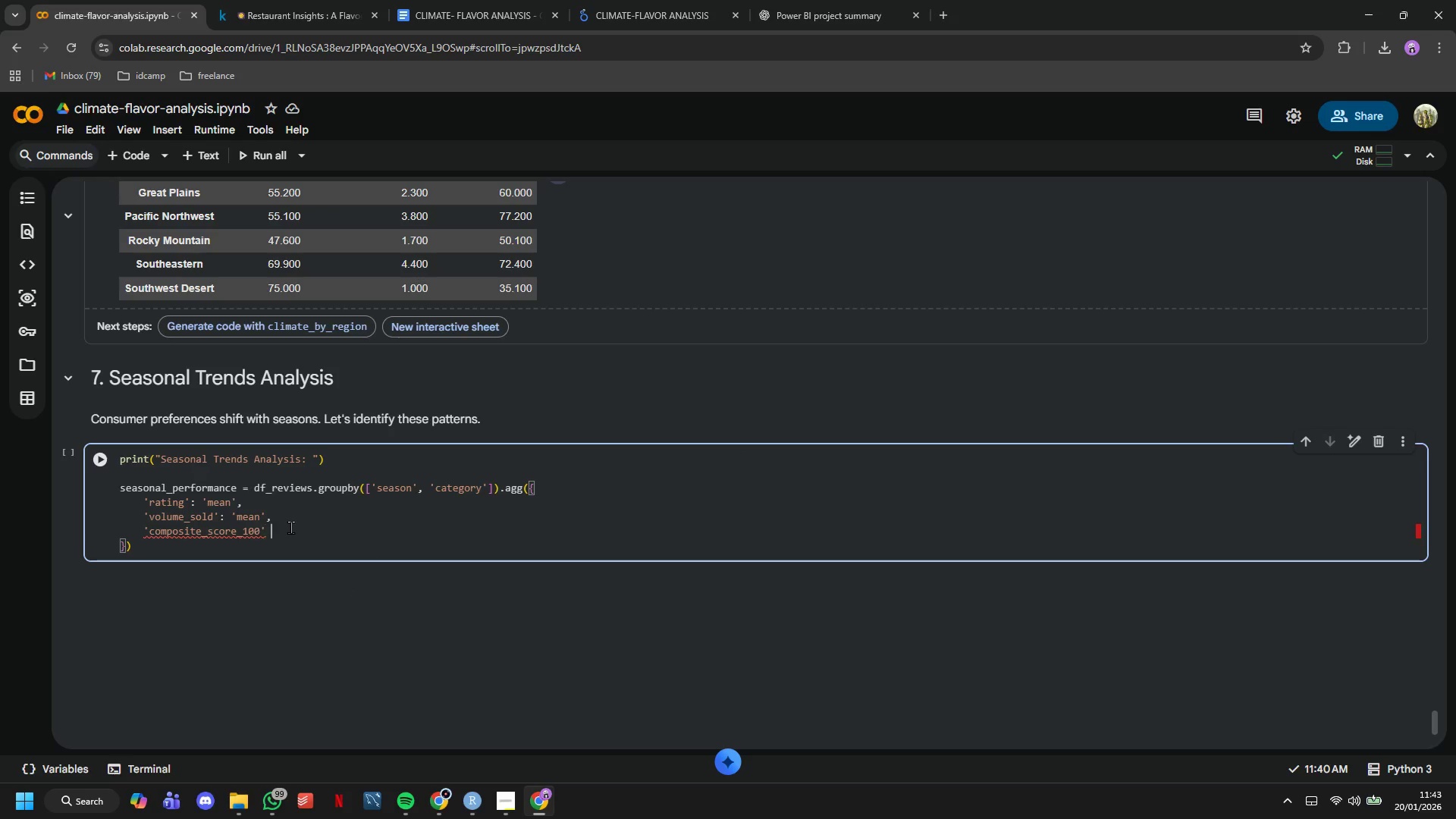 
type( : 'e)
key(Backspace)
type(mean)
 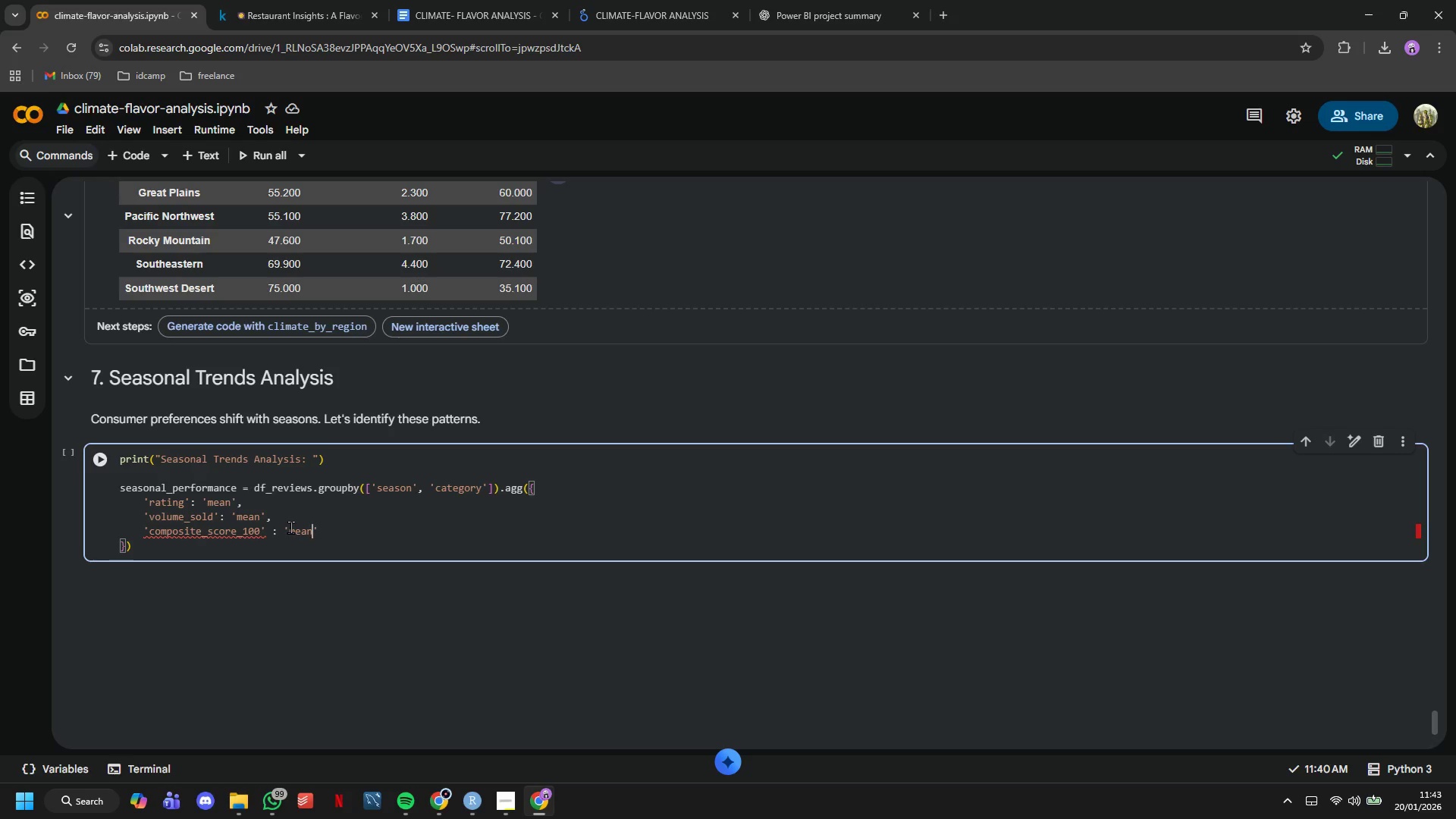 
key(ArrowRight)
 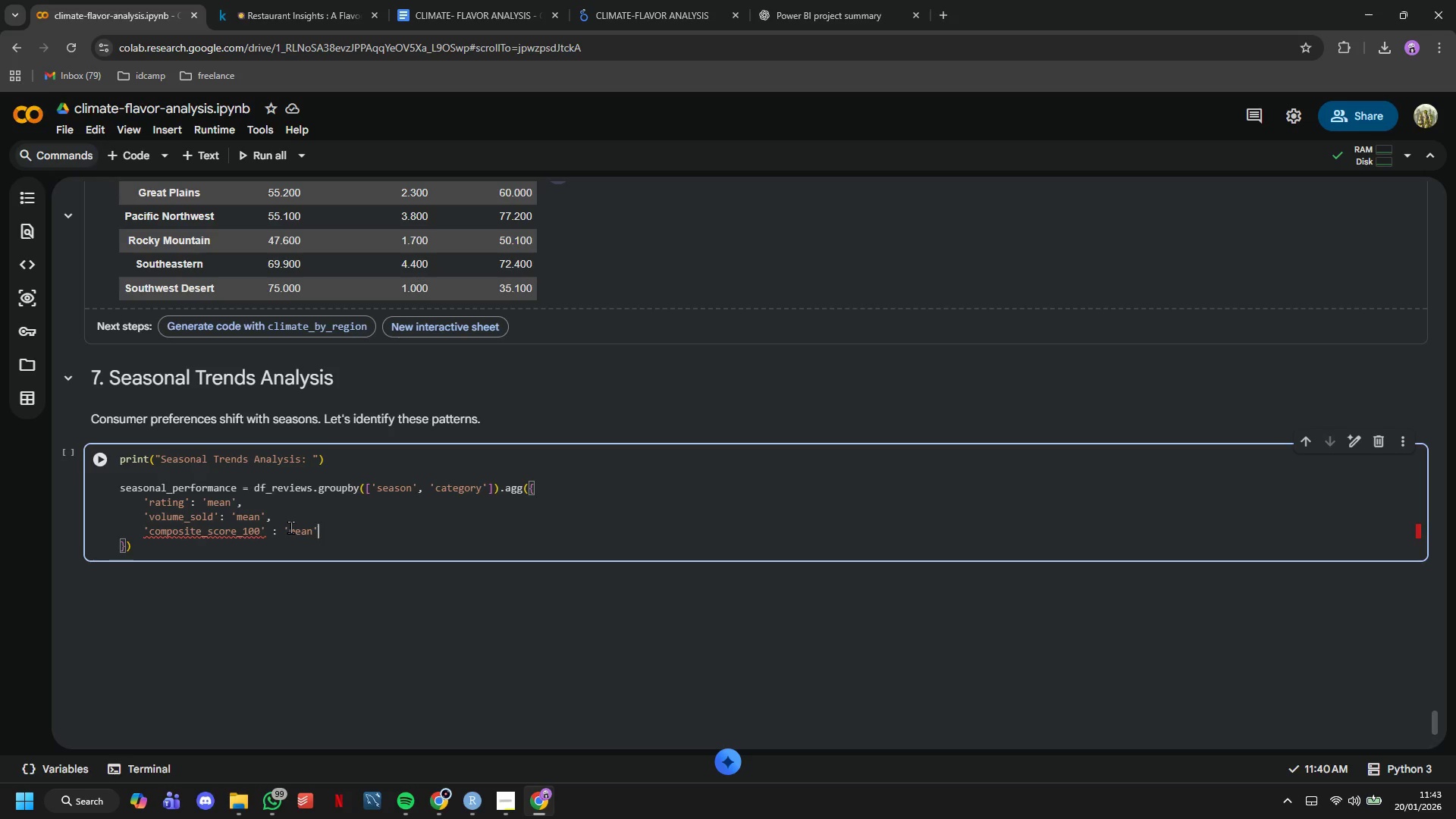 
key(ArrowDown)
 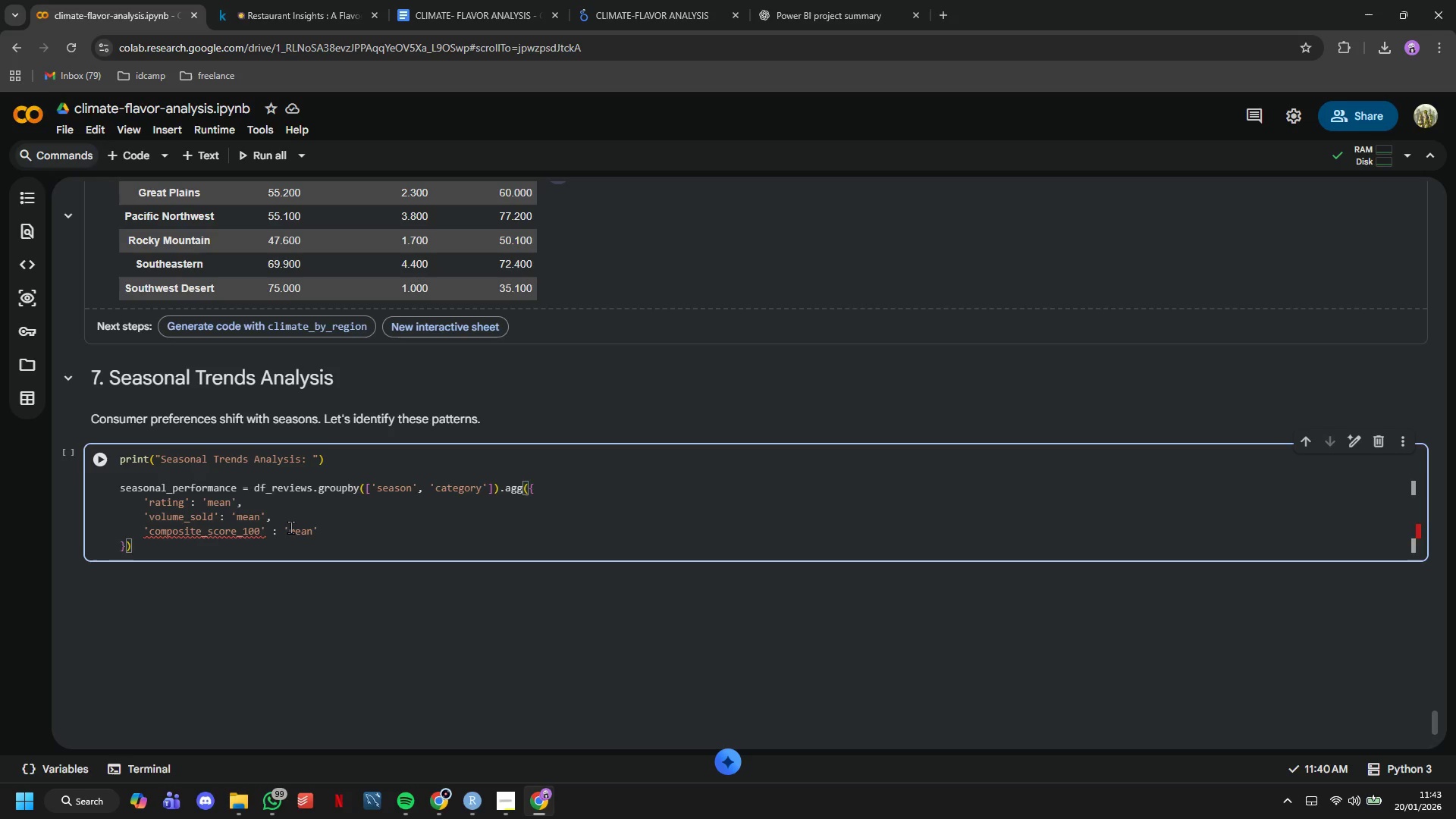 
type(.round(2)
 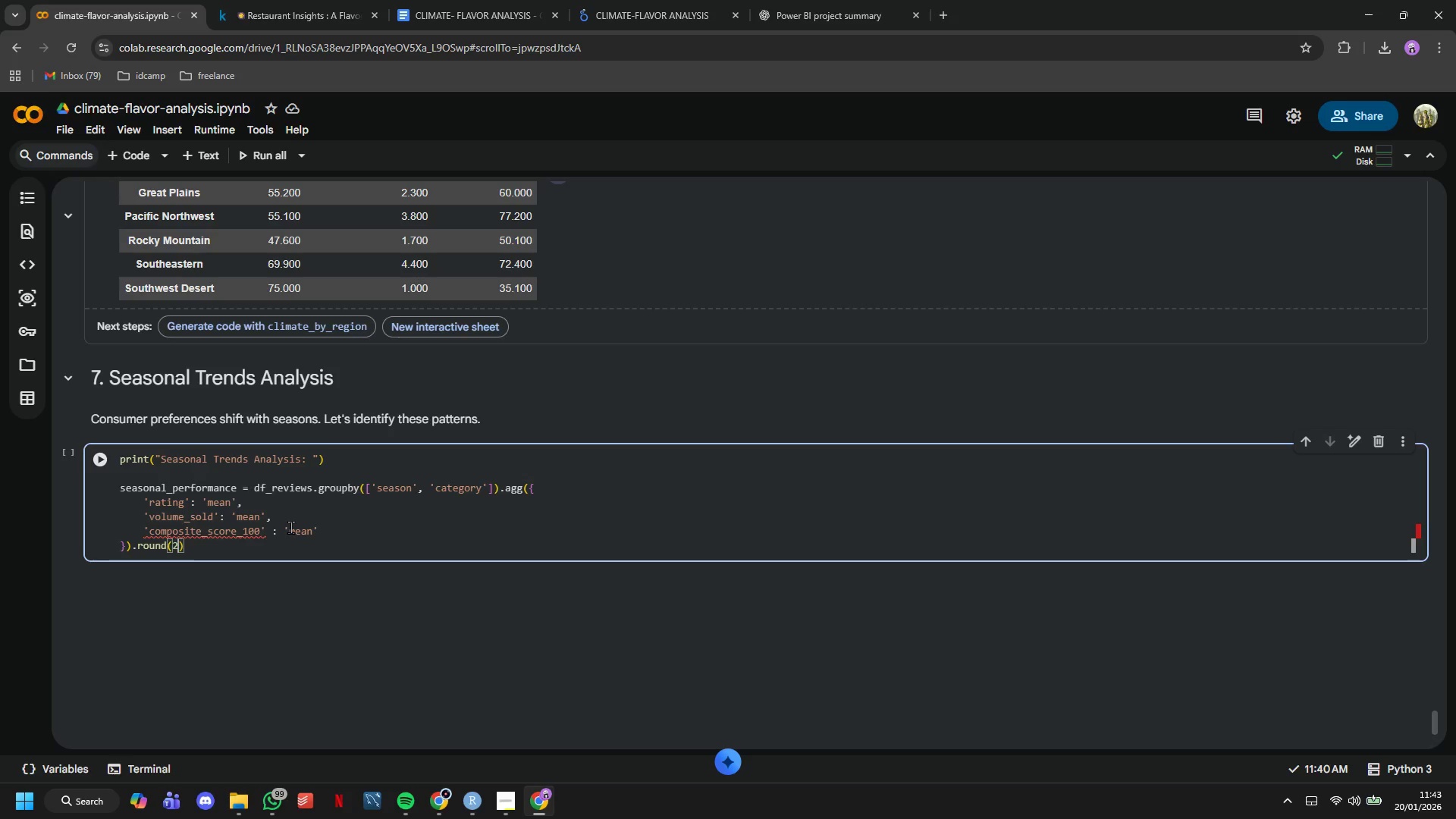 
key(ArrowRight)
 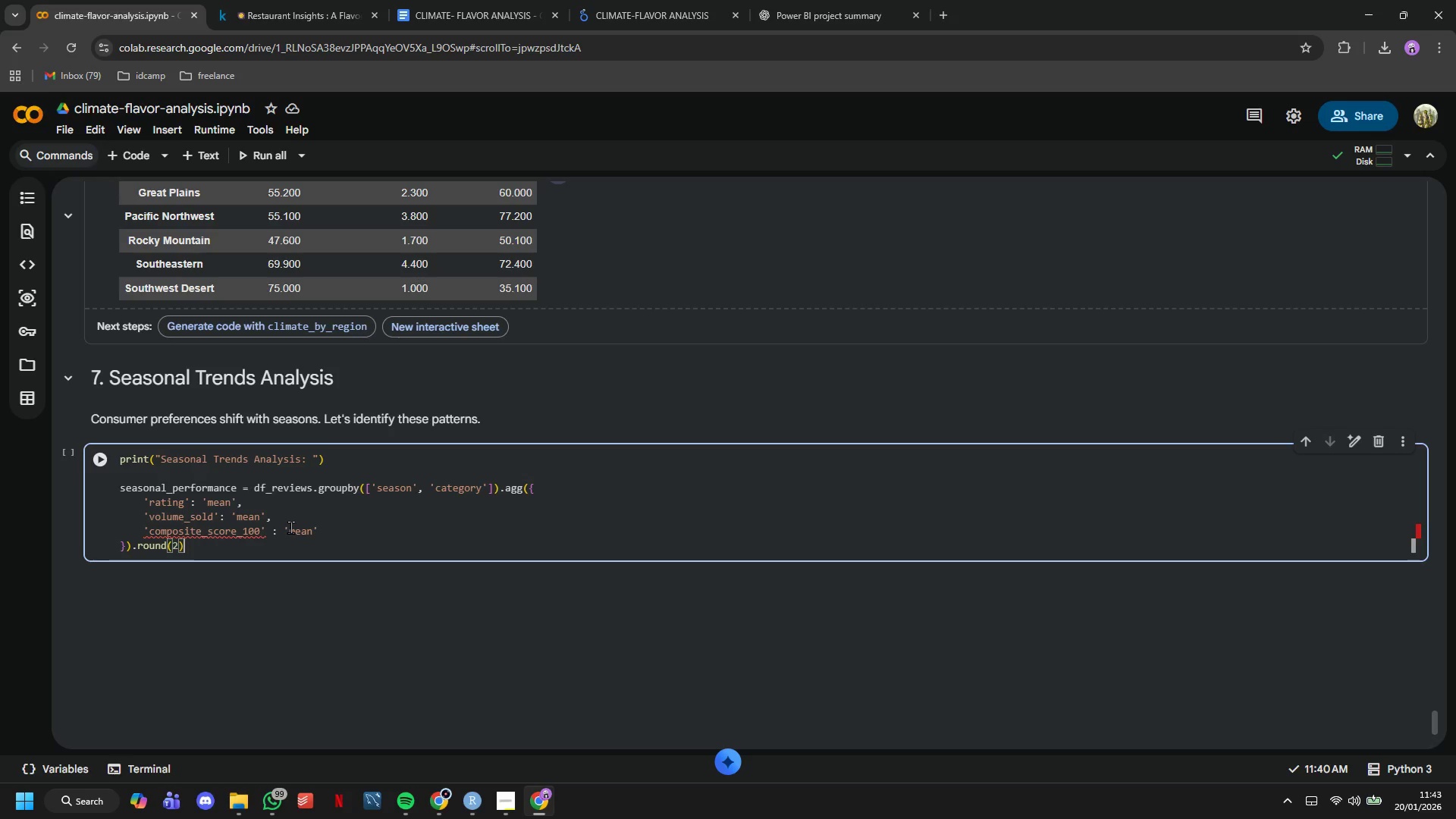 
key(Enter)
 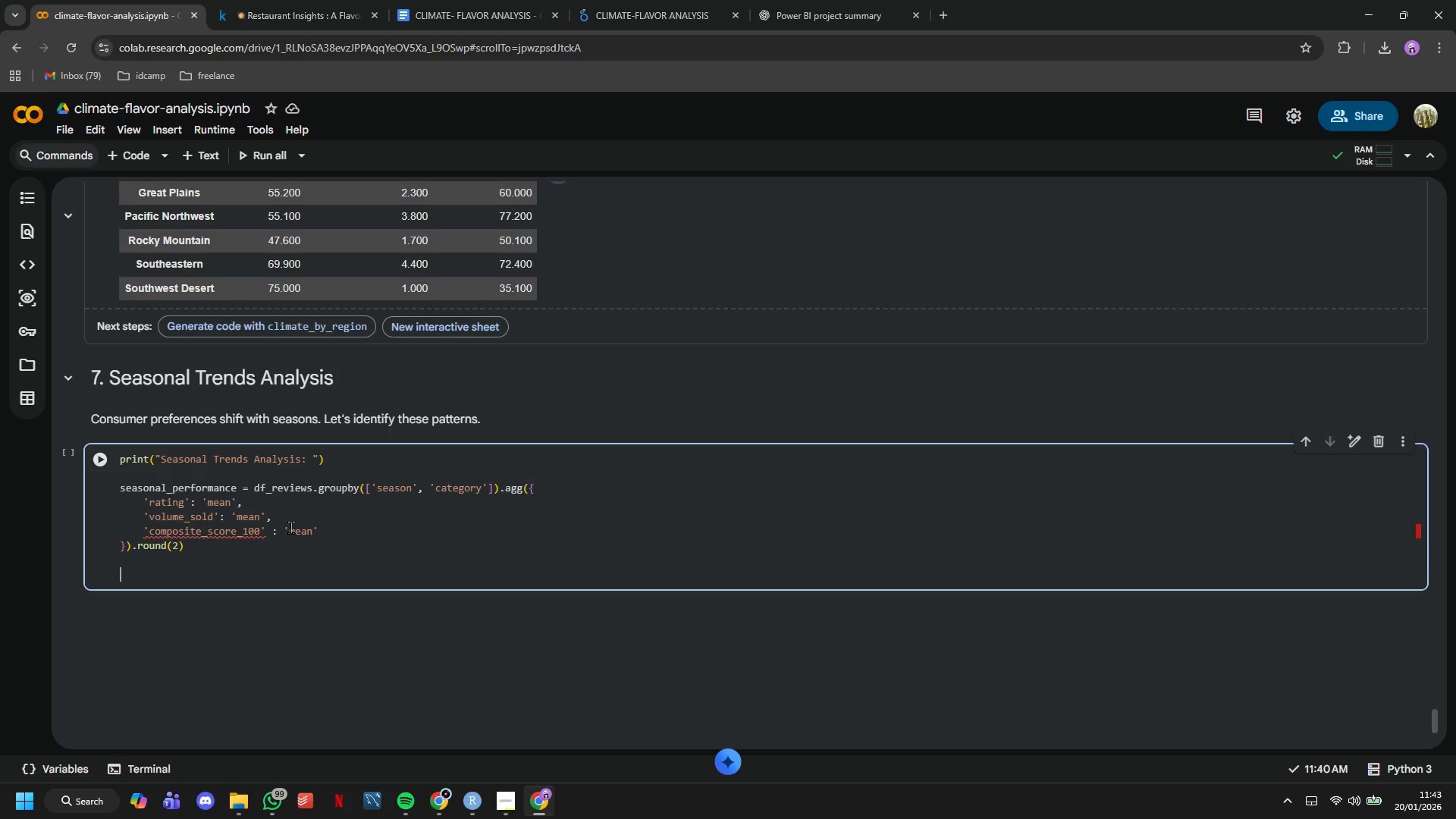 
key(Enter)
 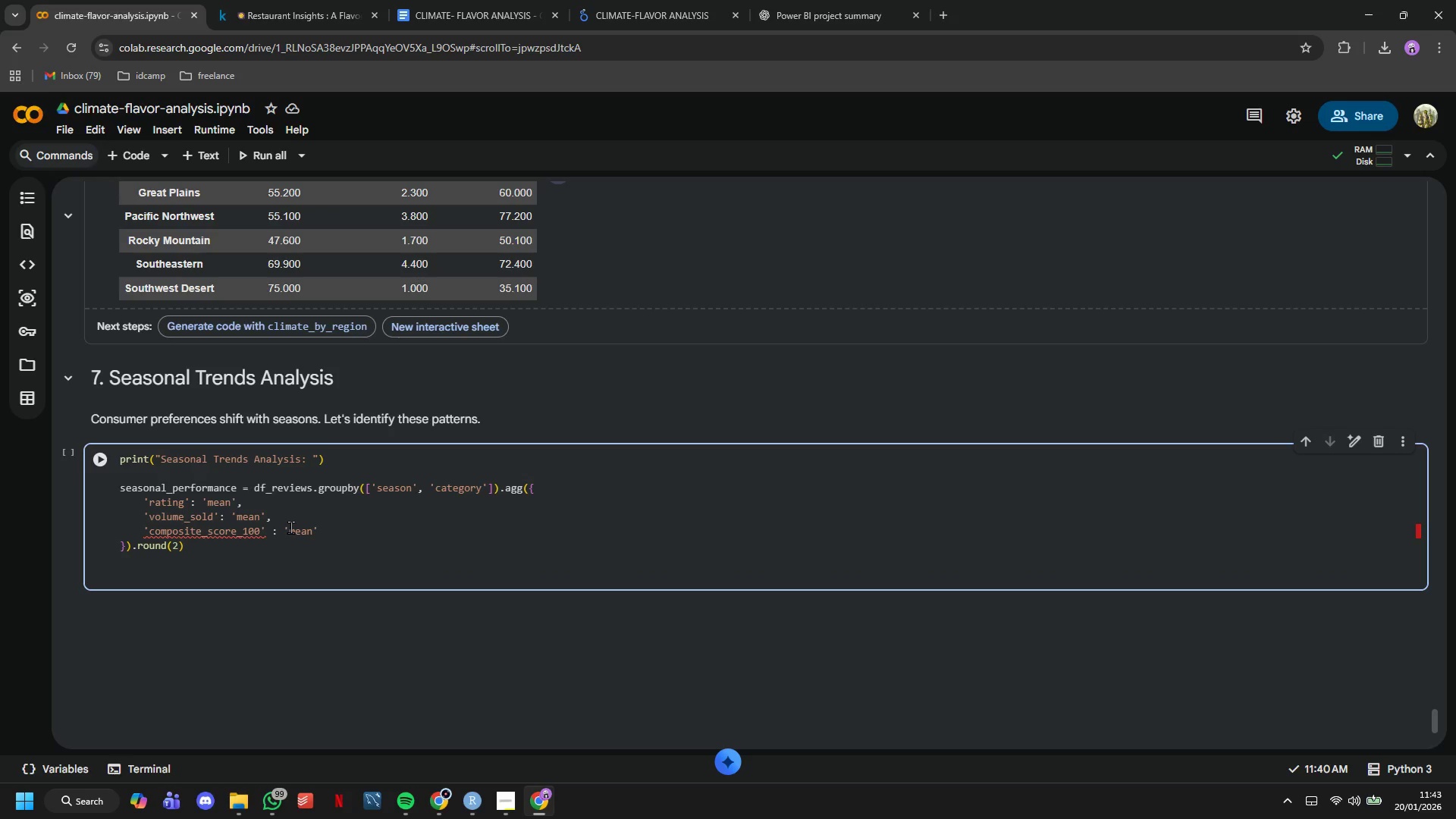 
type(print("Perf)
key(Backspace)
key(Tab)
 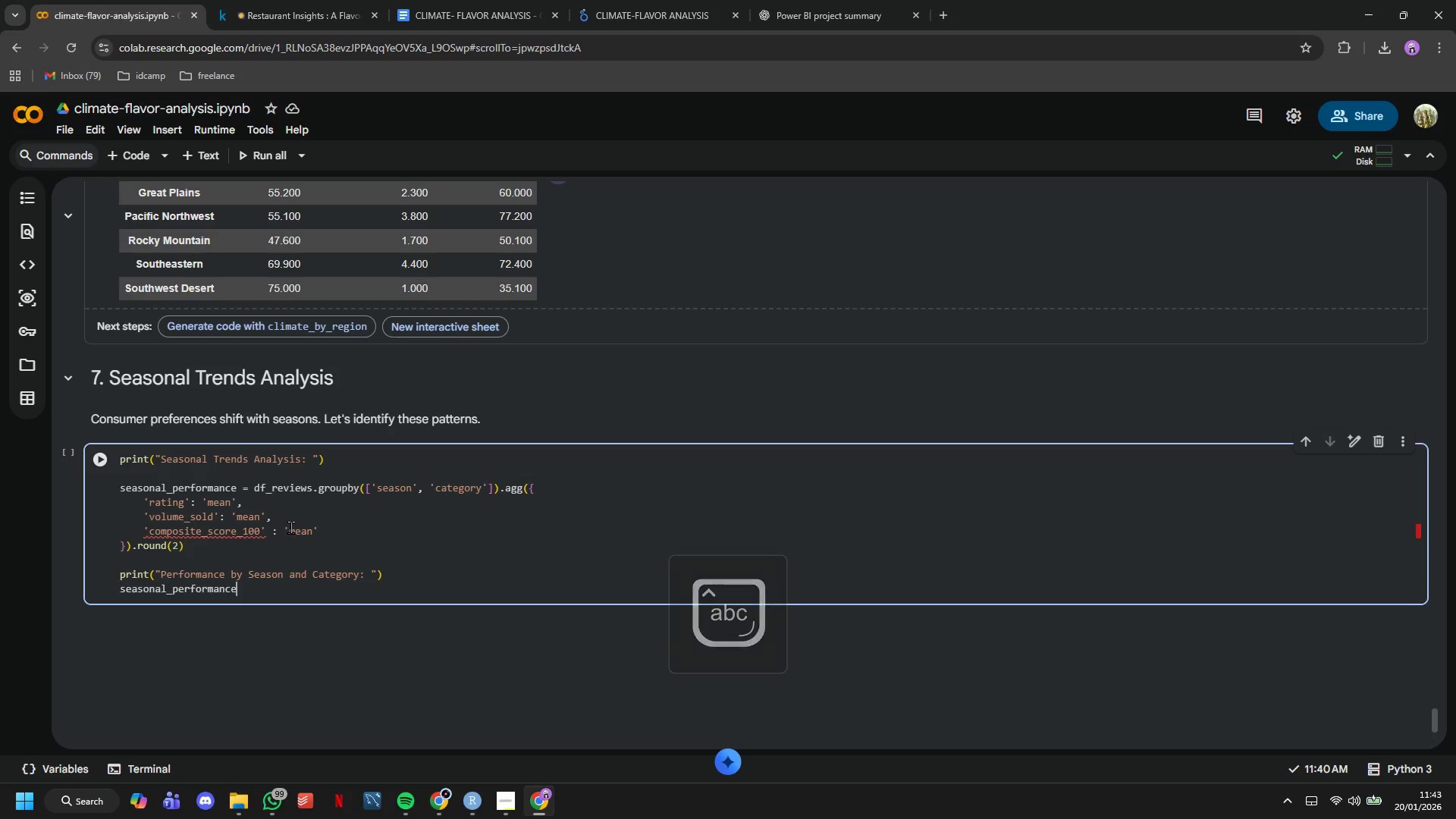 
left_click([111, 457])
 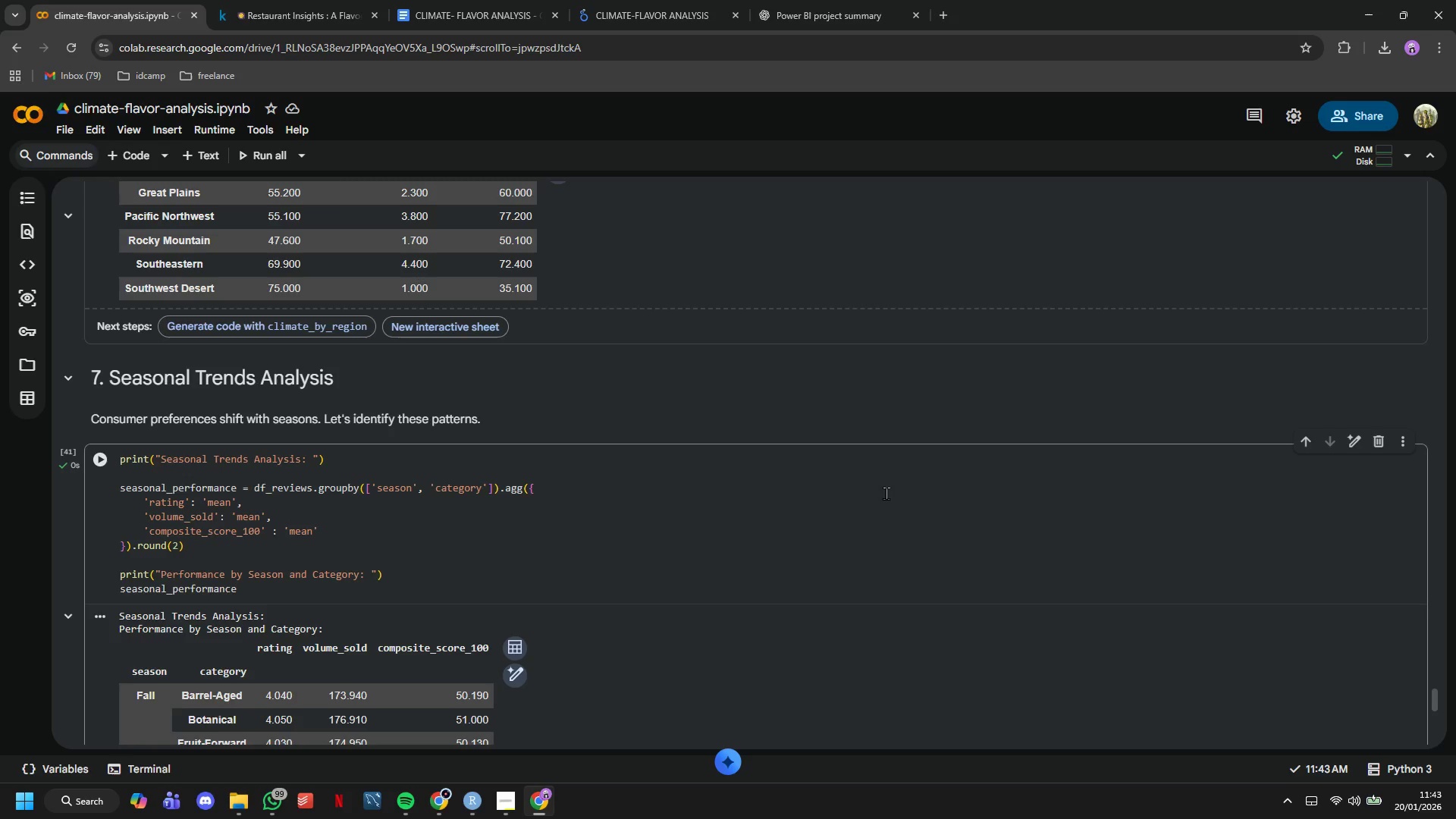 
scroll: coordinate [861, 464], scroll_direction: down, amount: 5.0
 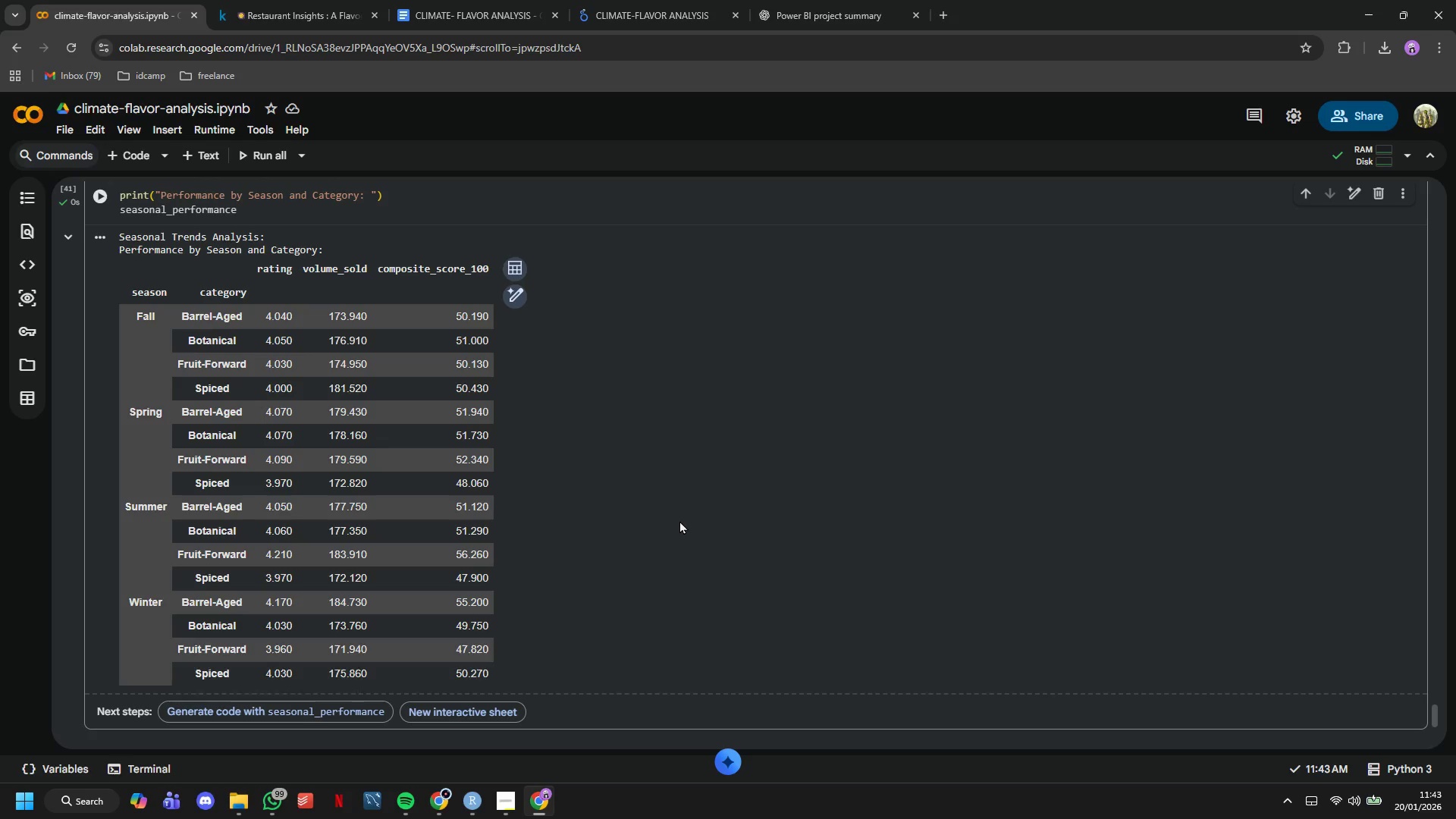 
wait(8.12)
 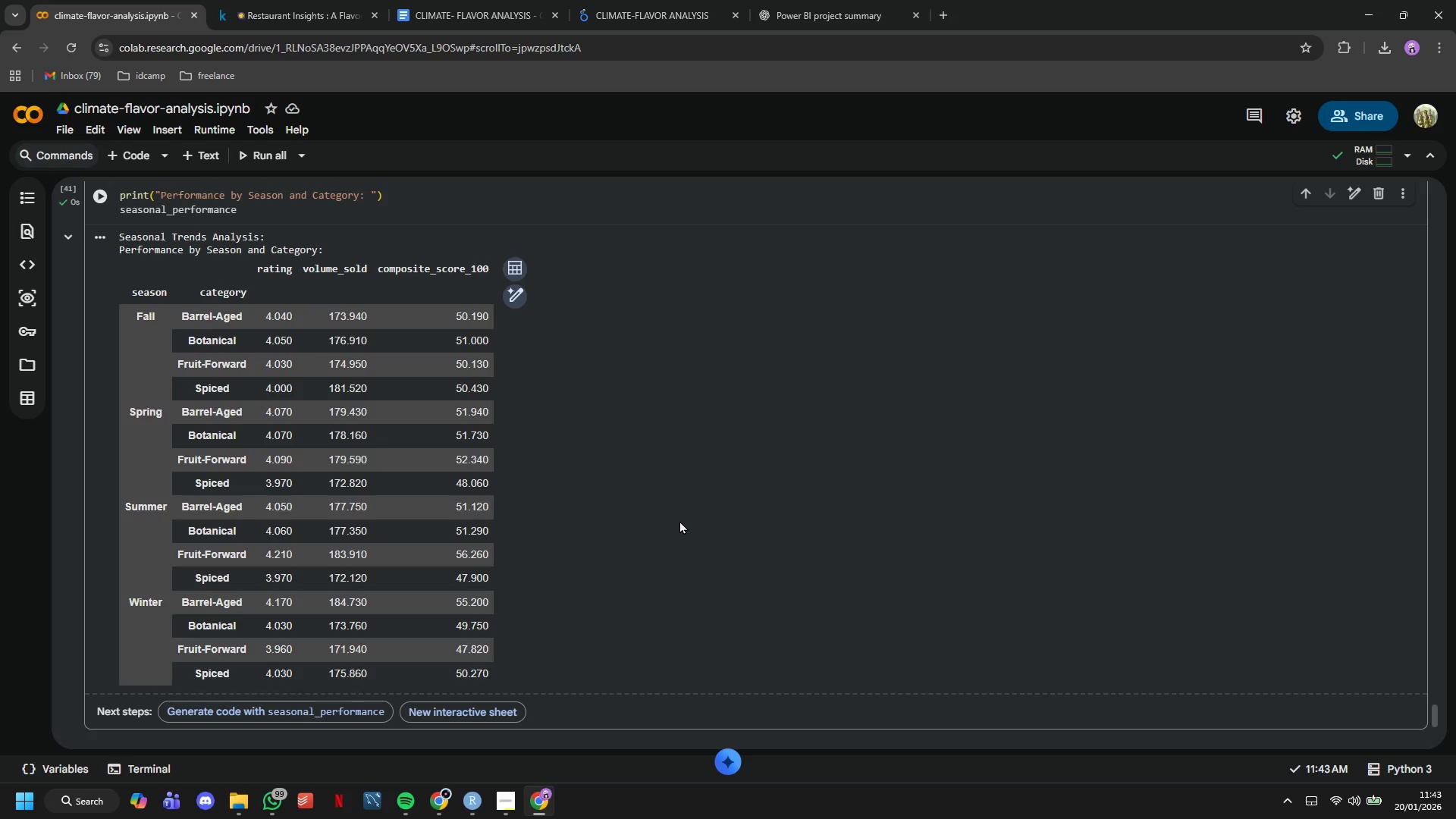 
scroll: coordinate [679, 520], scroll_direction: down, amount: 1.0
 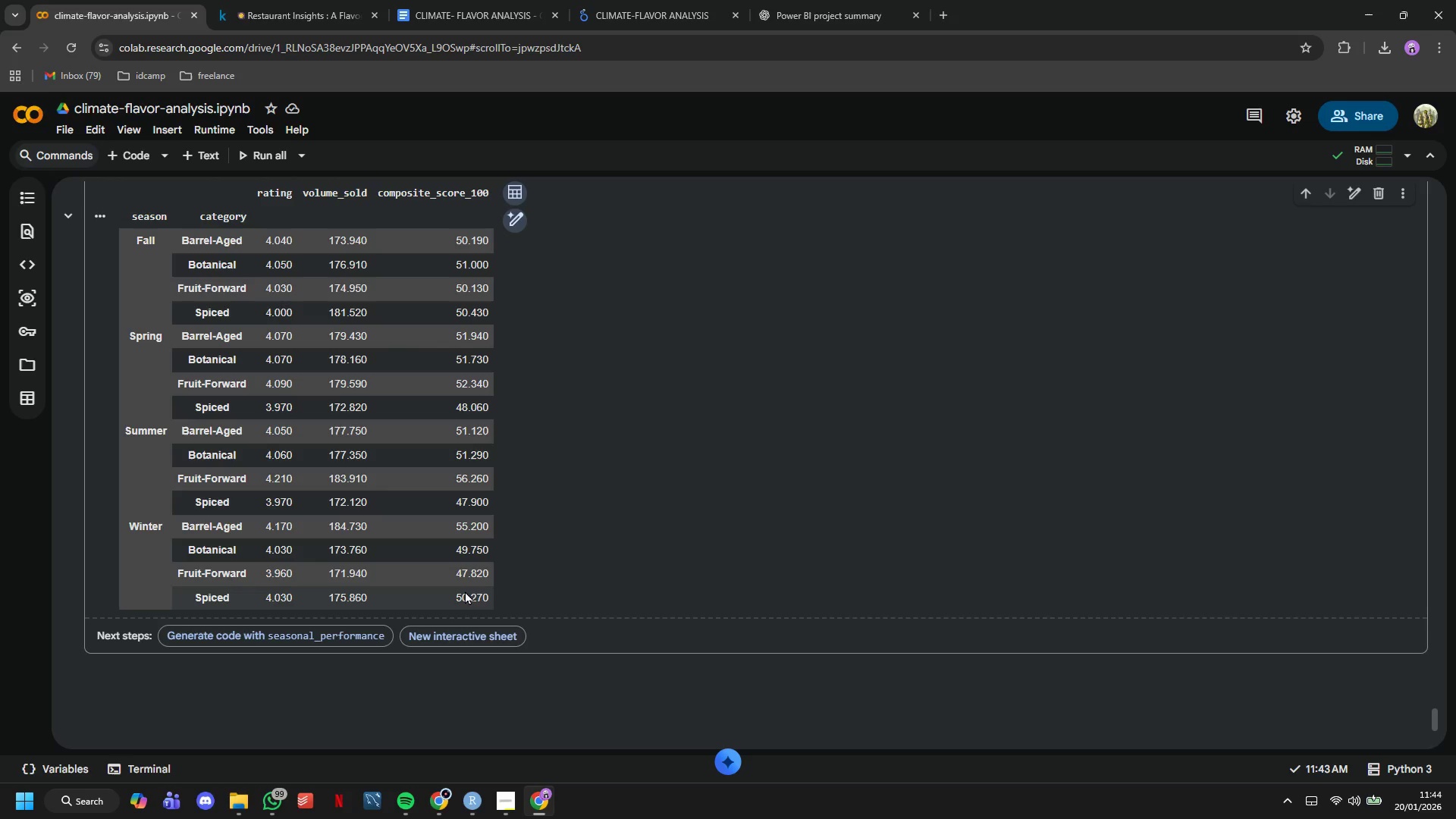 
wait(21.46)
 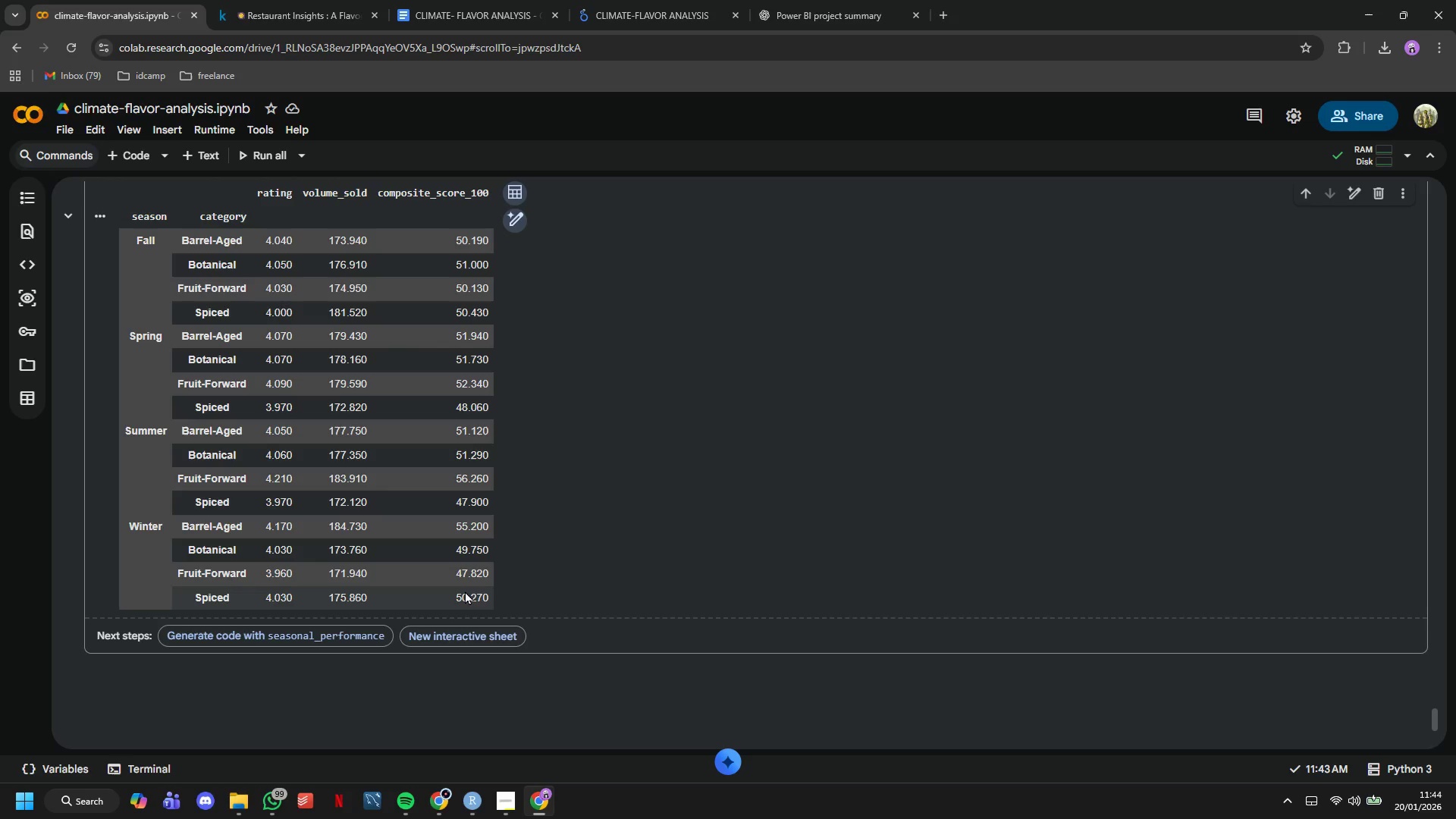 
scroll: coordinate [420, 576], scroll_direction: up, amount: 2.0
 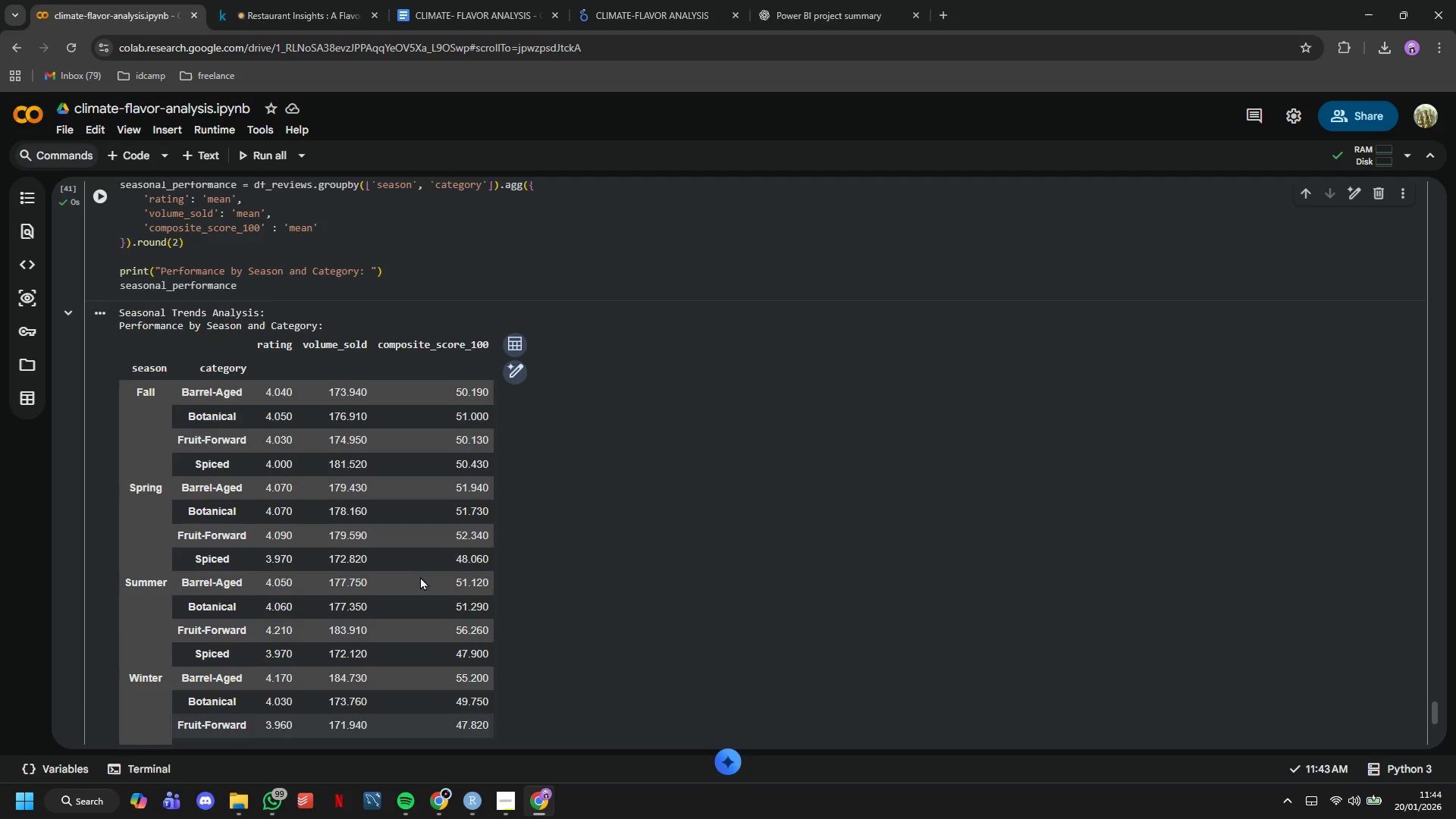 
scroll: coordinate [420, 576], scroll_direction: down, amount: 3.0
 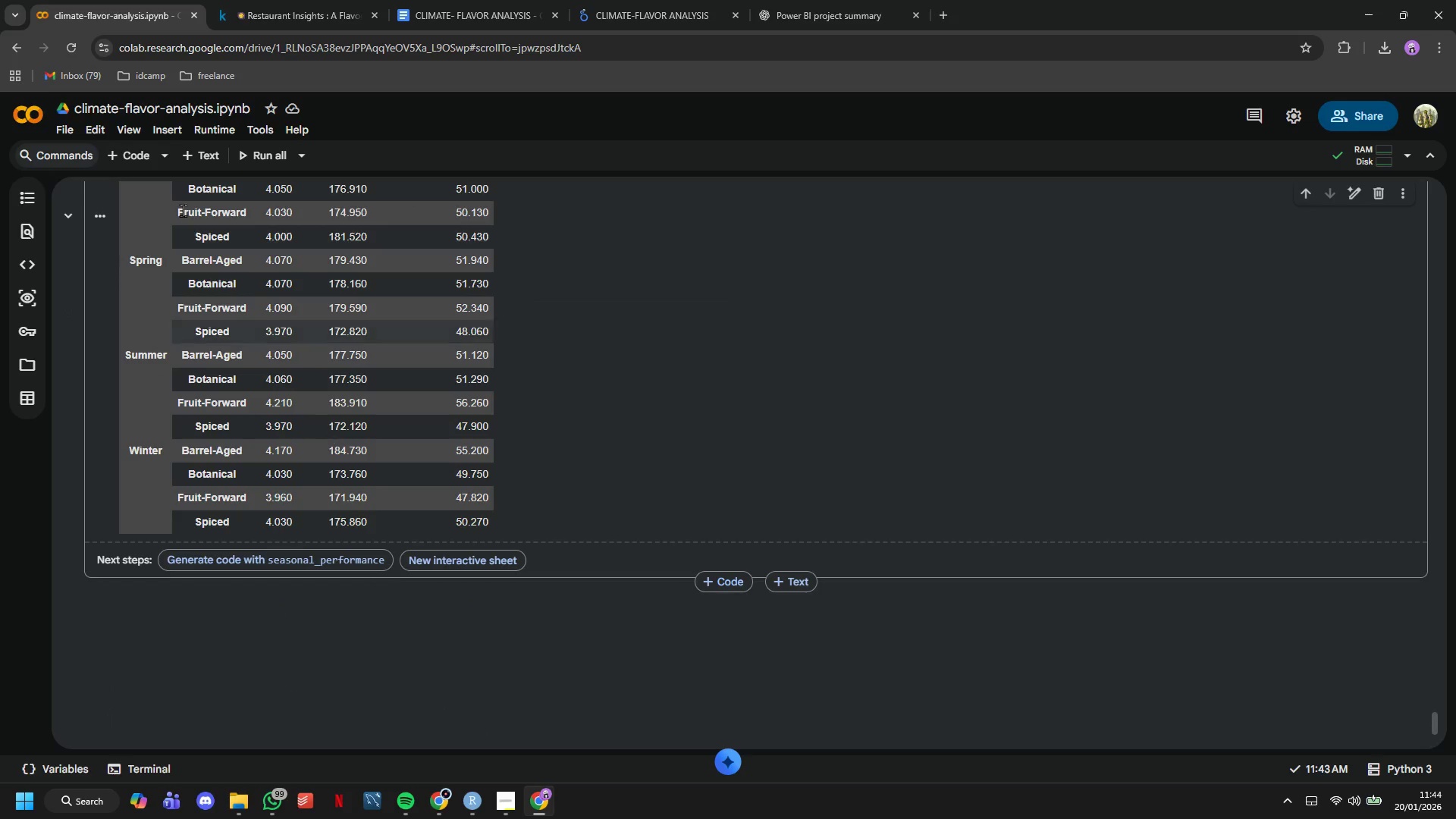 
left_click([142, 147])
 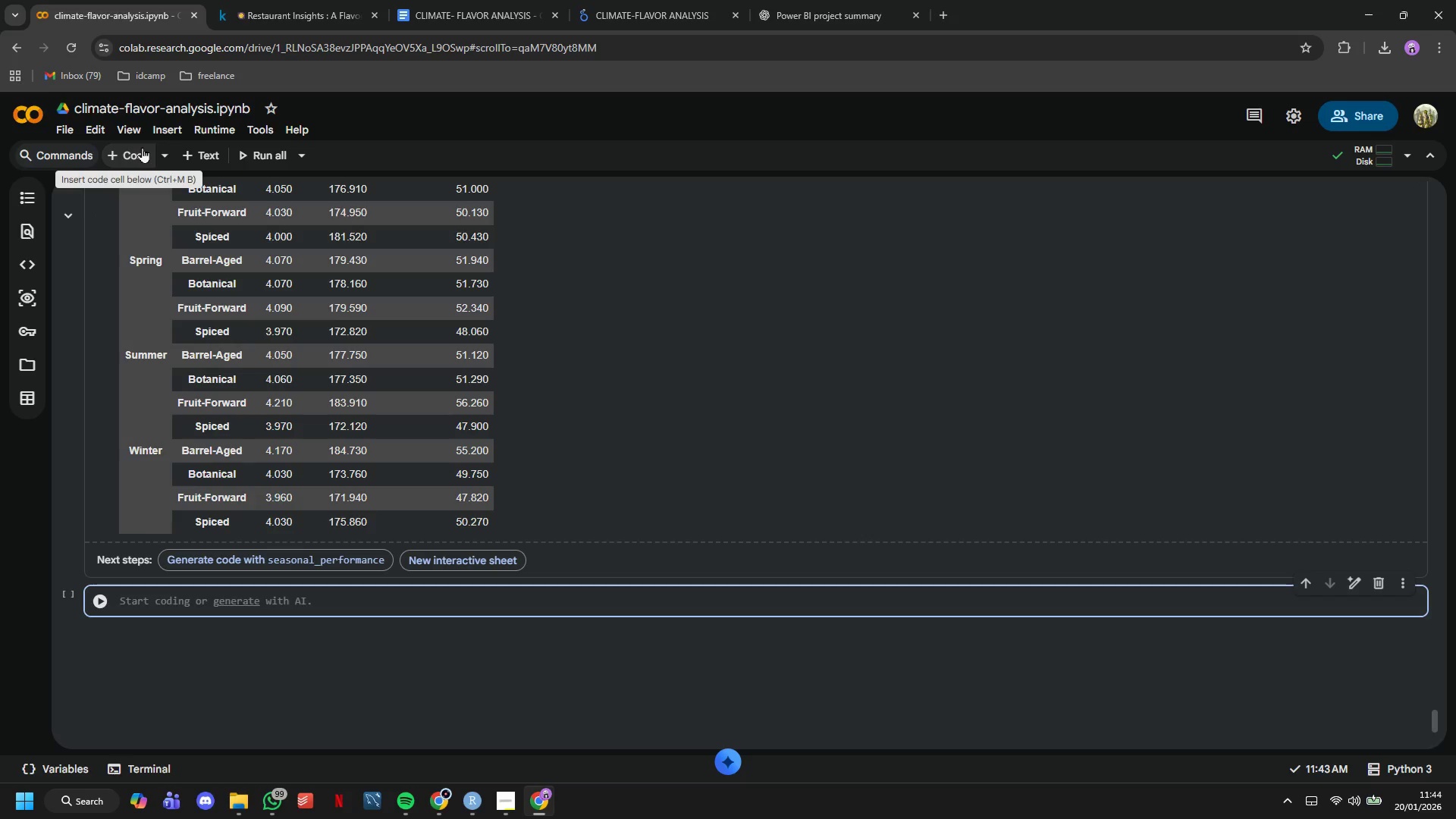 
type(print("Top Category by Sa)
key(Backspace)
type(eason: )
 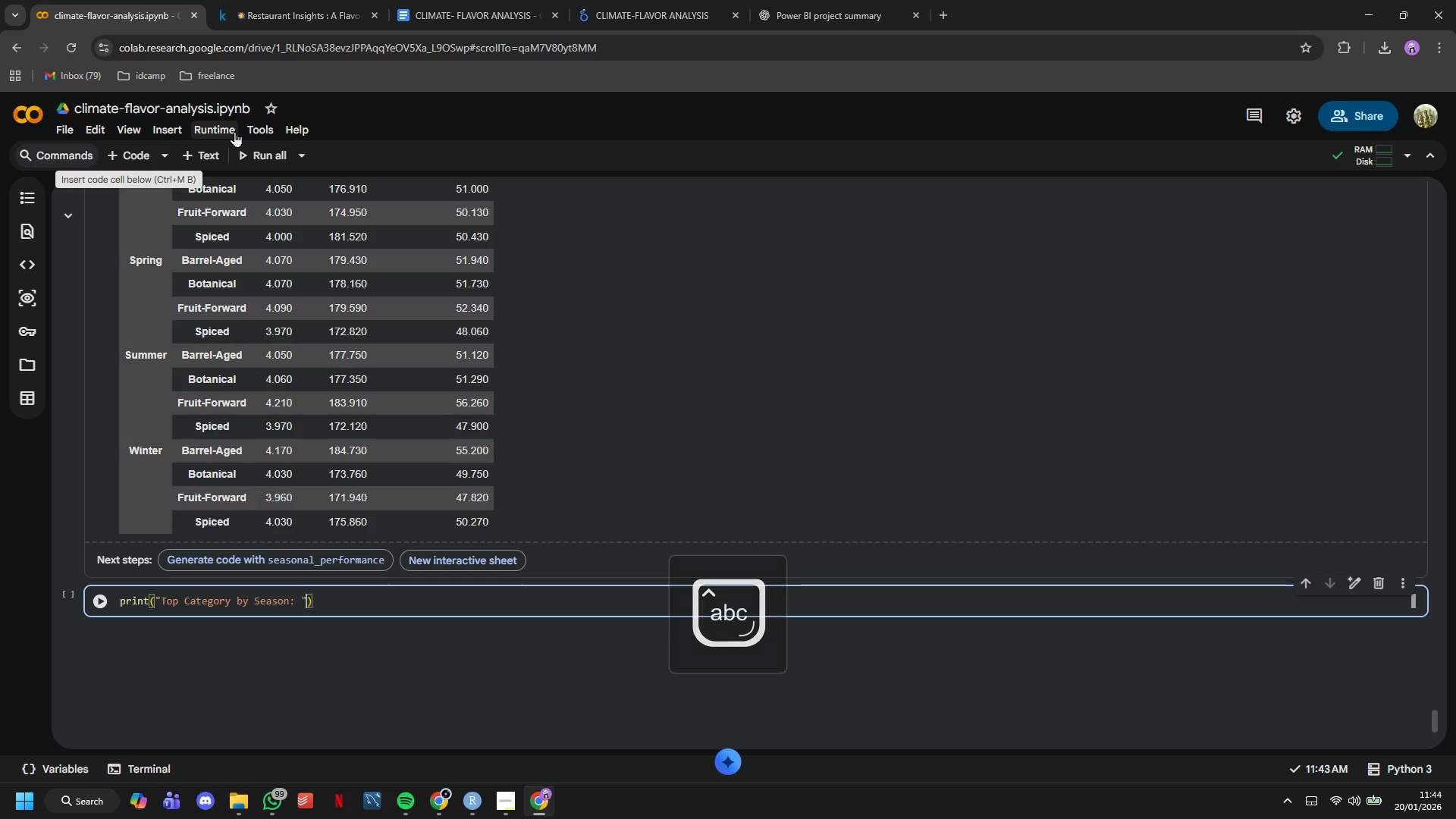 
 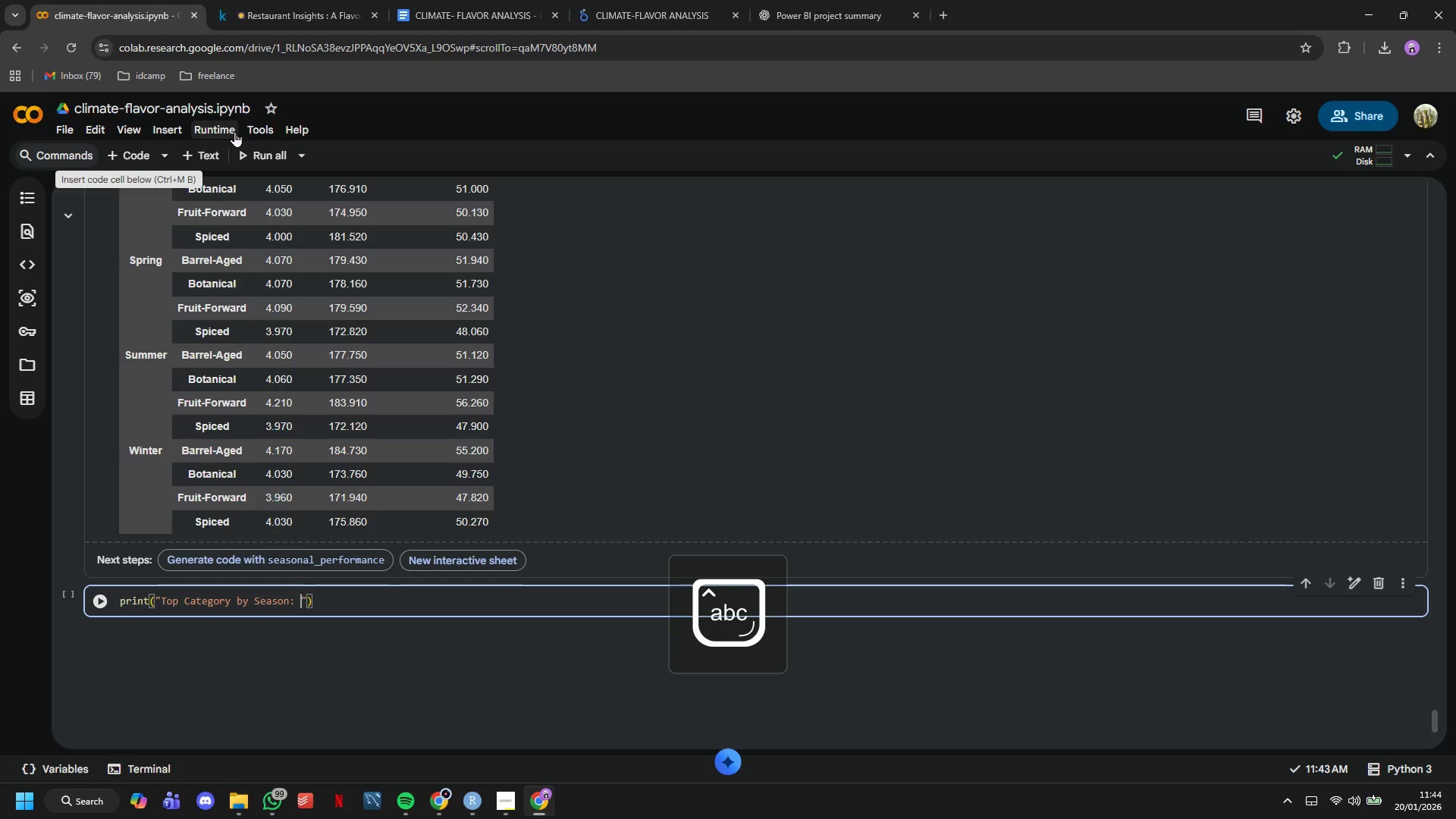 
key(ArrowRight)
 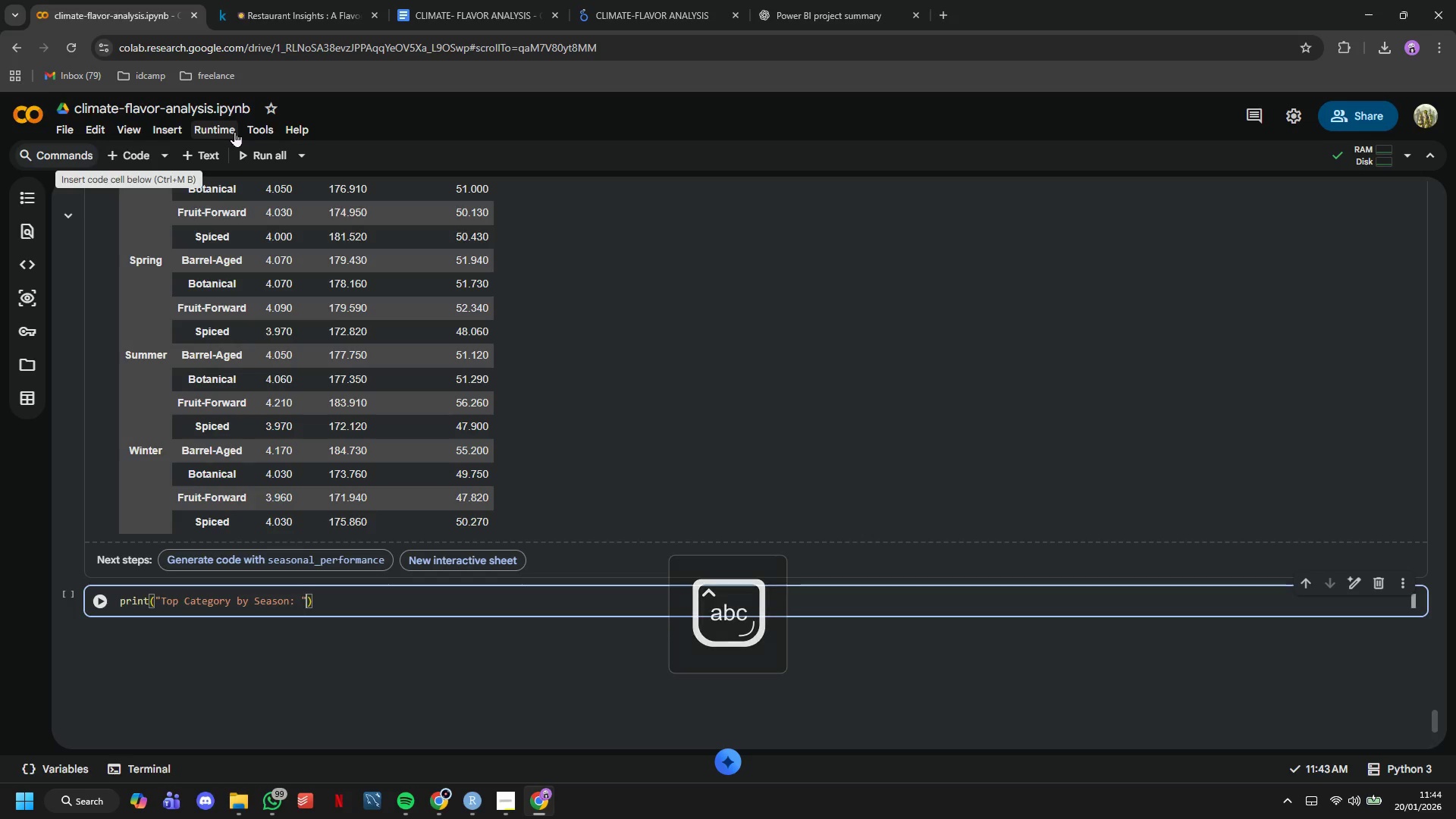 
key(ArrowRight)
 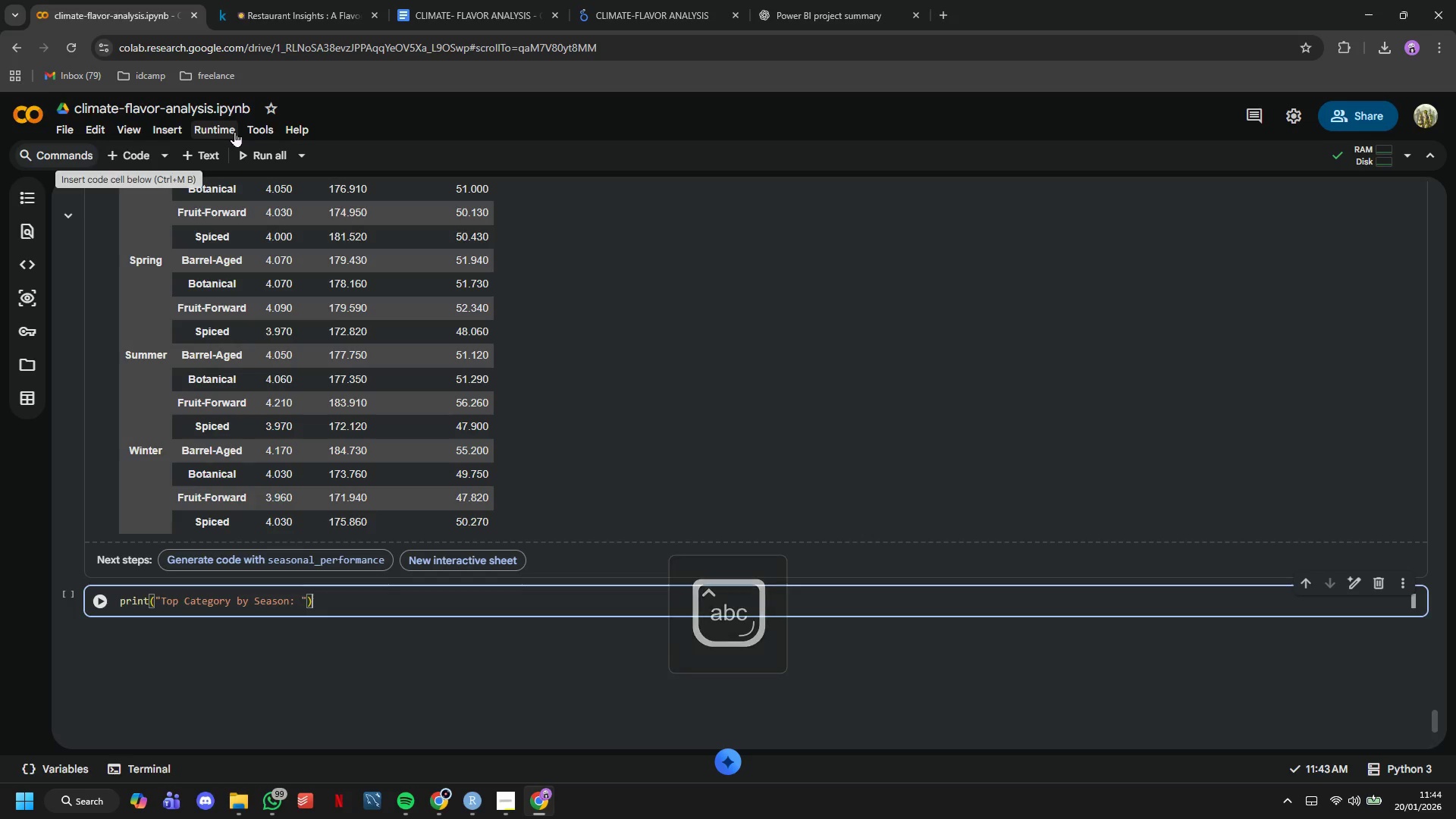 
key(ArrowRight)
 